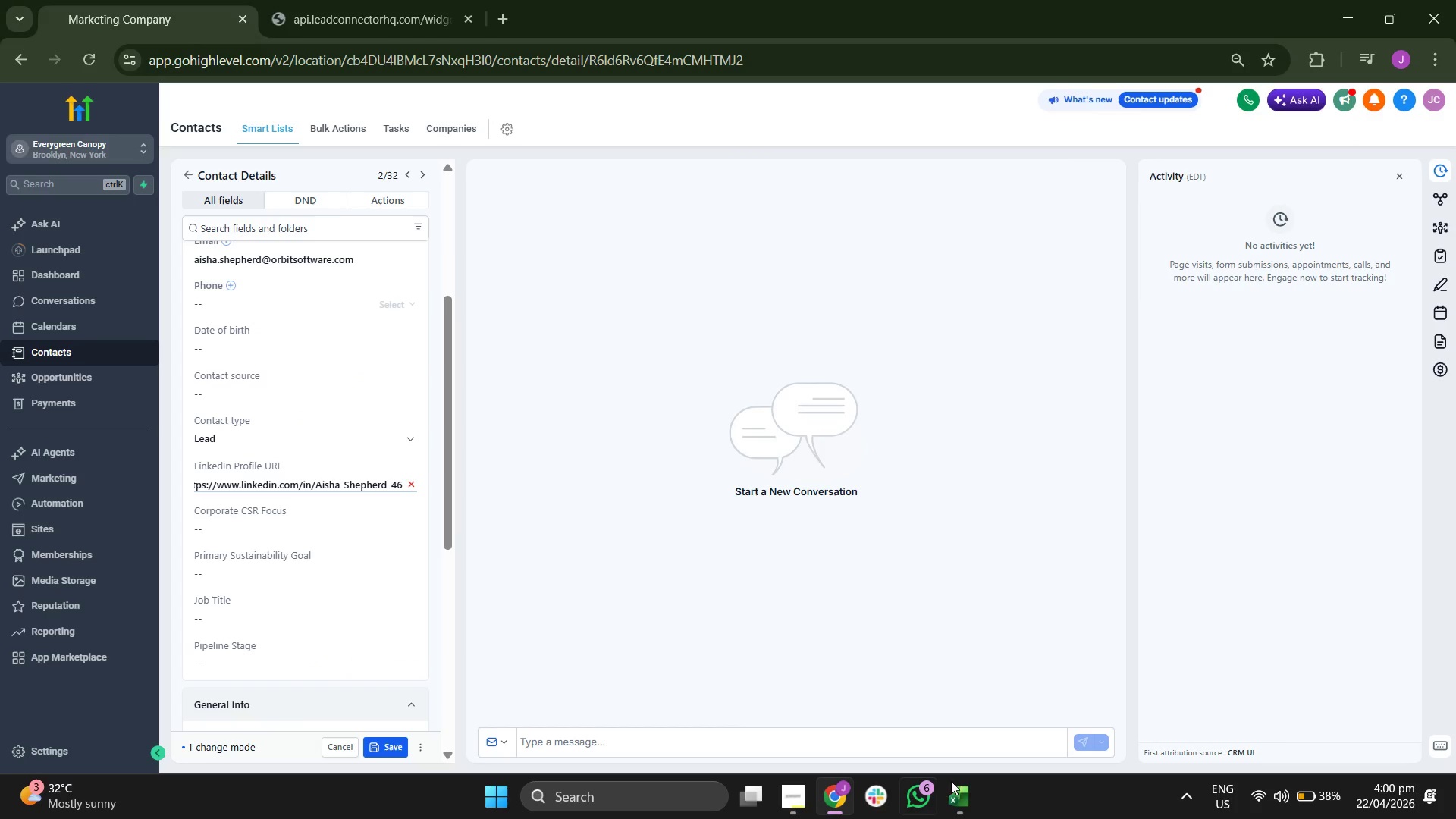 
left_click([959, 795])
 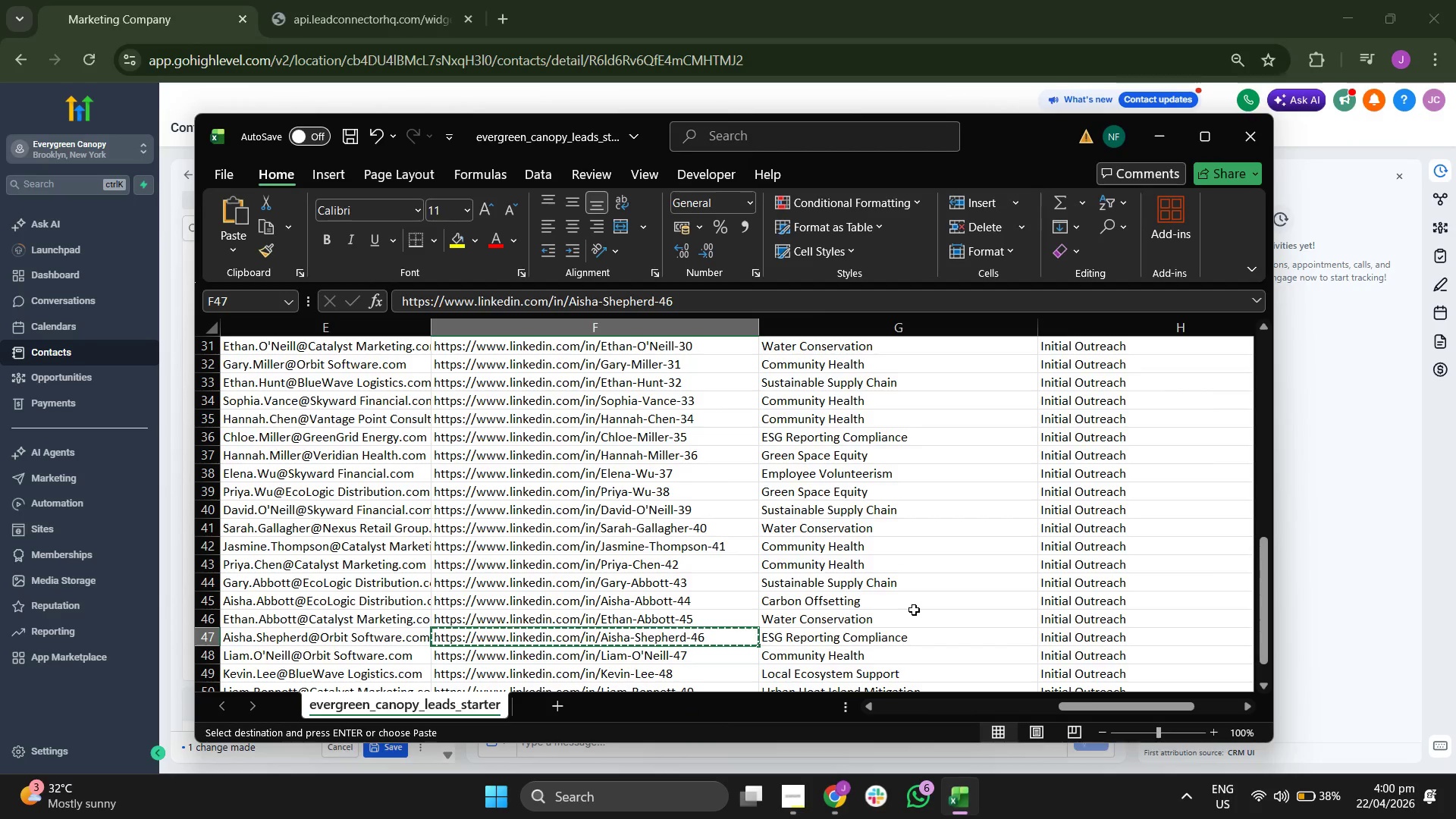 
key(ArrowRight)
 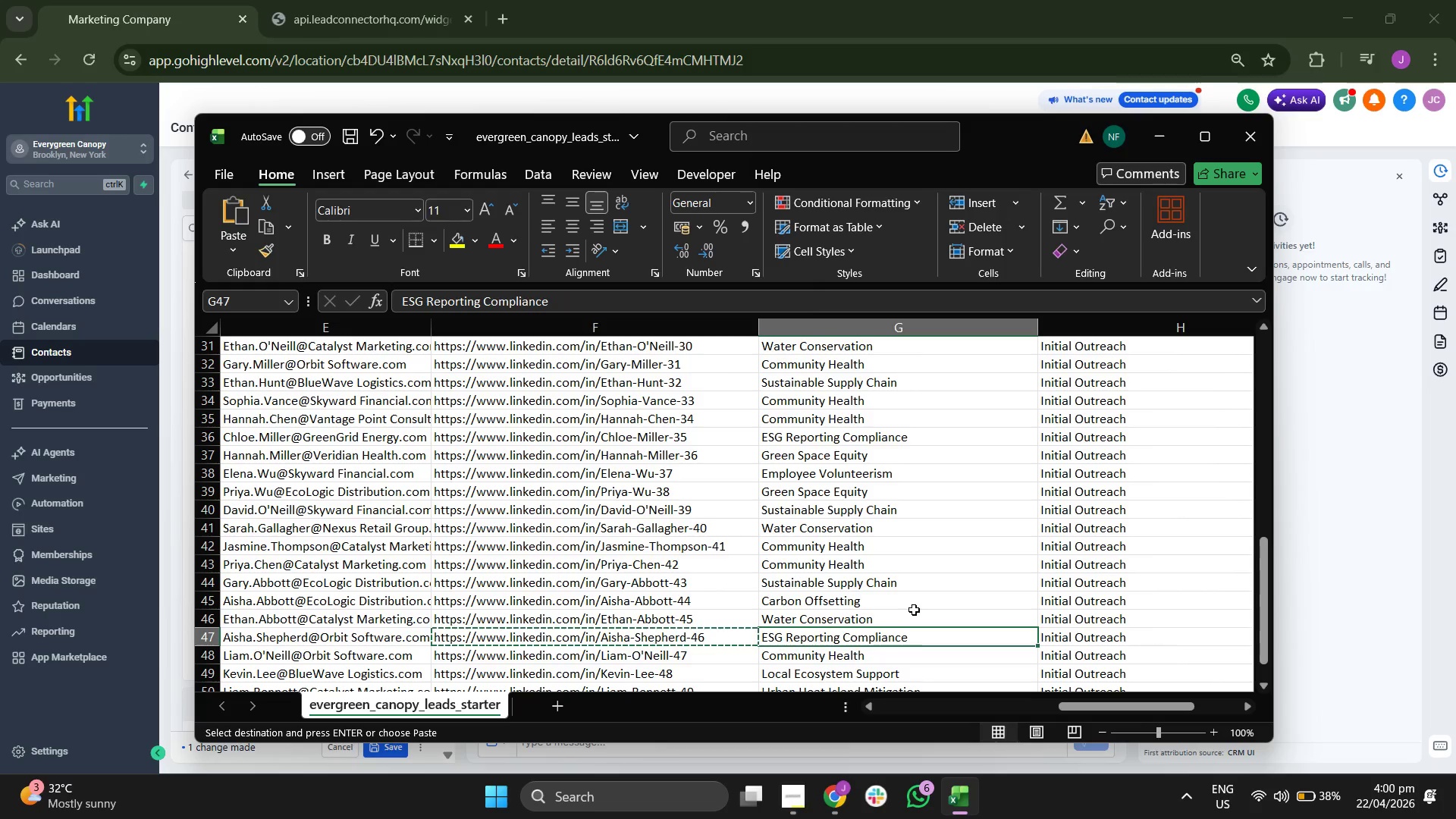 
key(Control+C)
 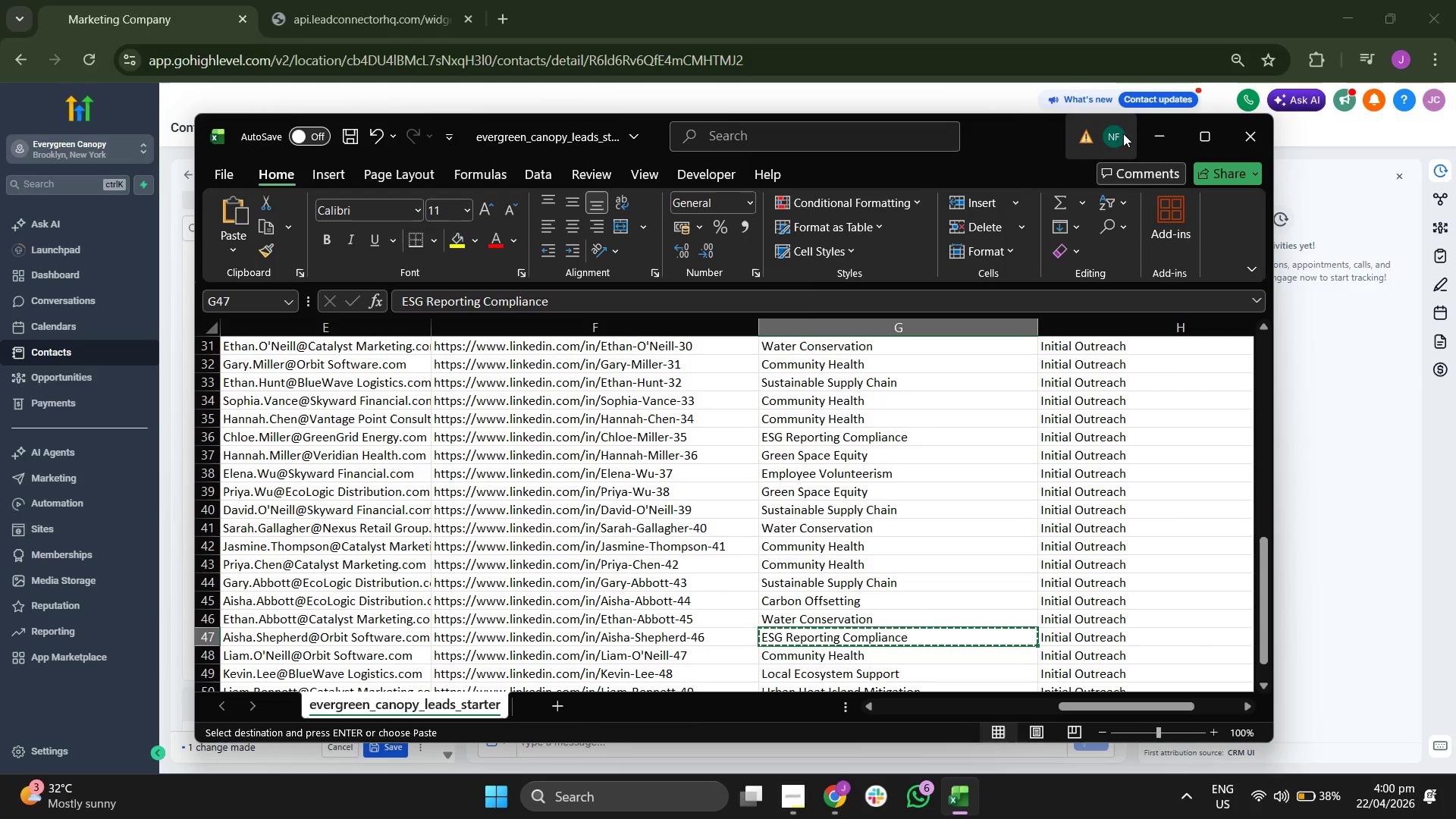 
left_click([1144, 133])
 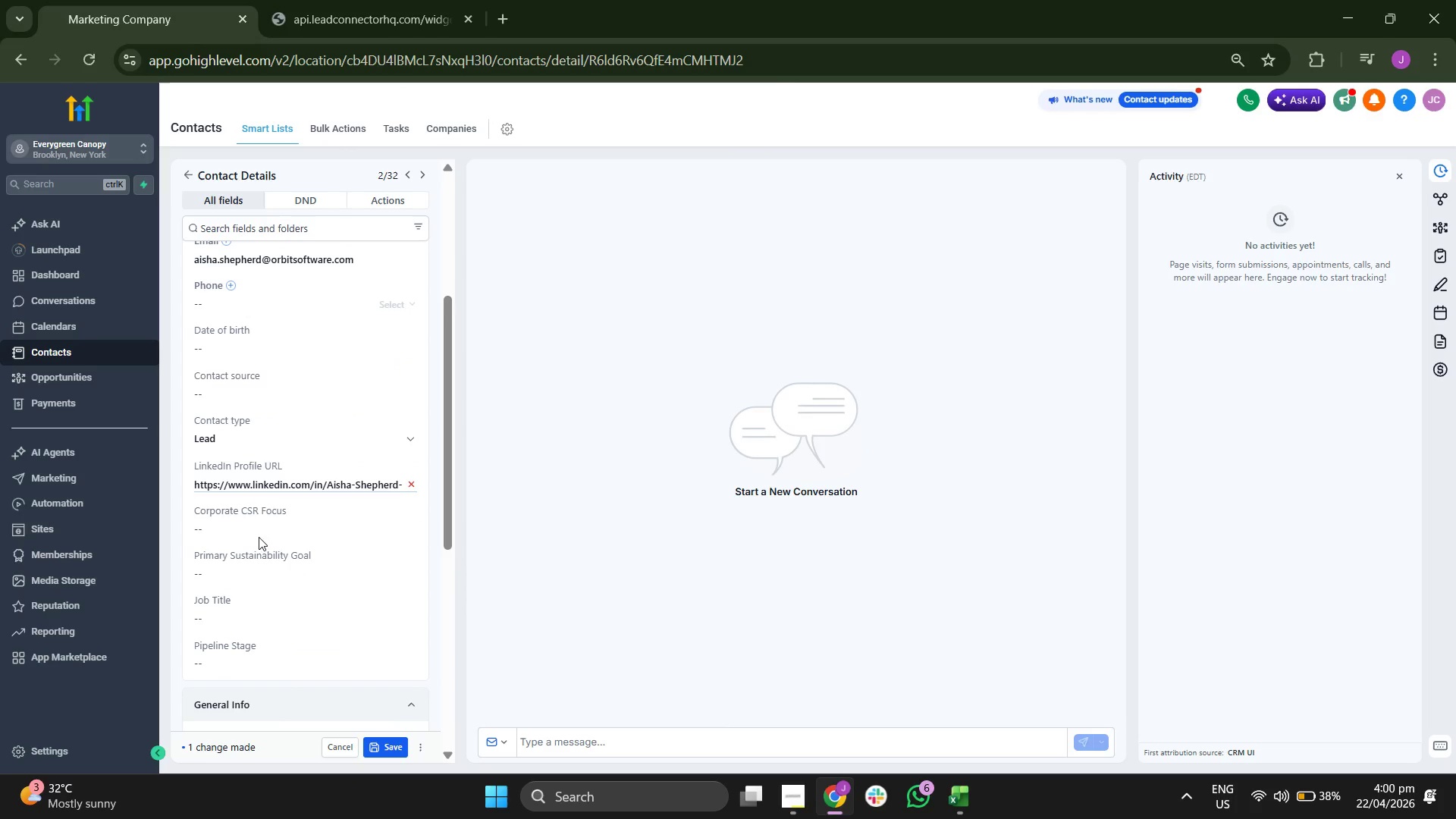 
left_click([271, 527])
 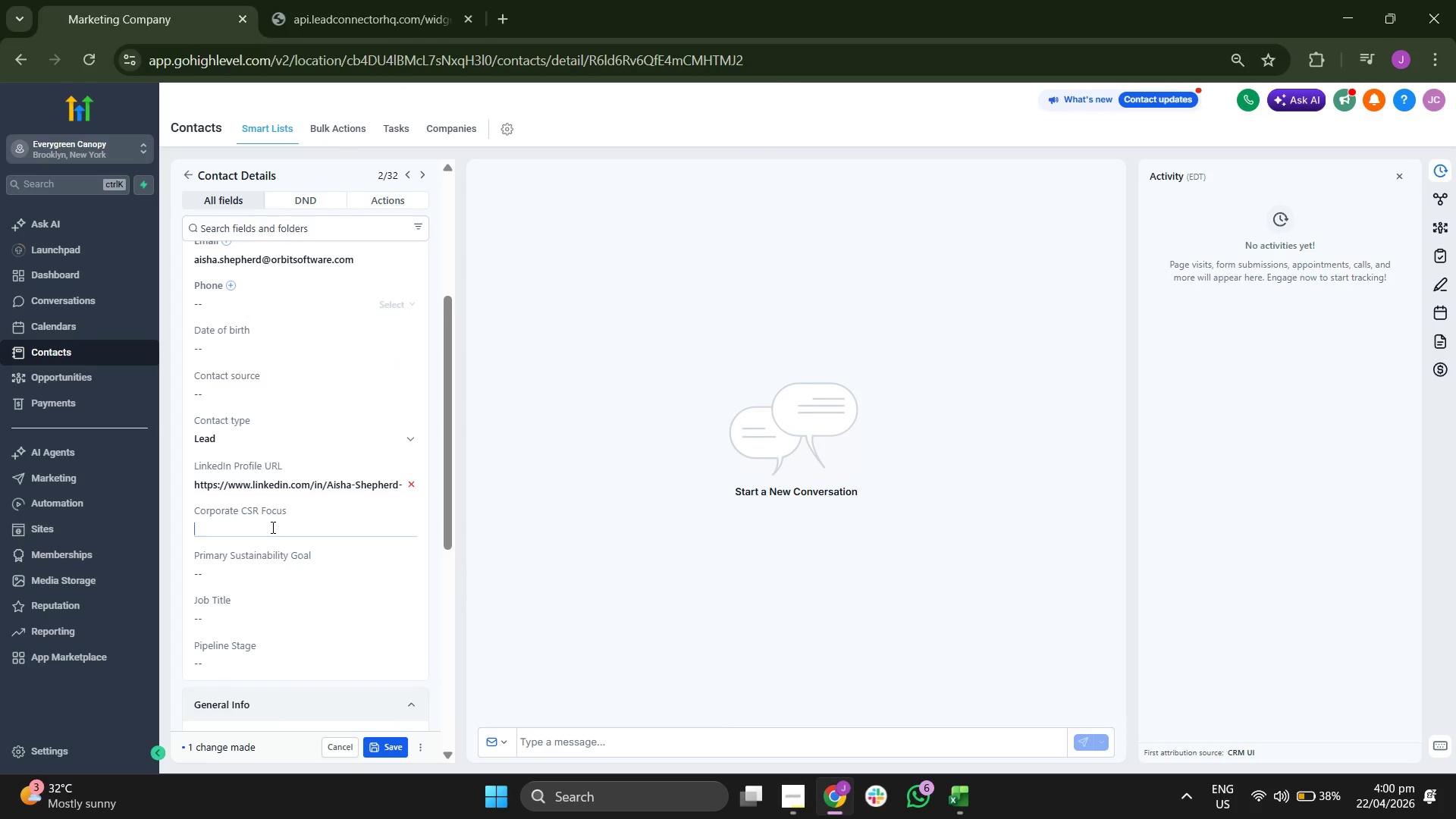 
key(Control+ControlLeft)
 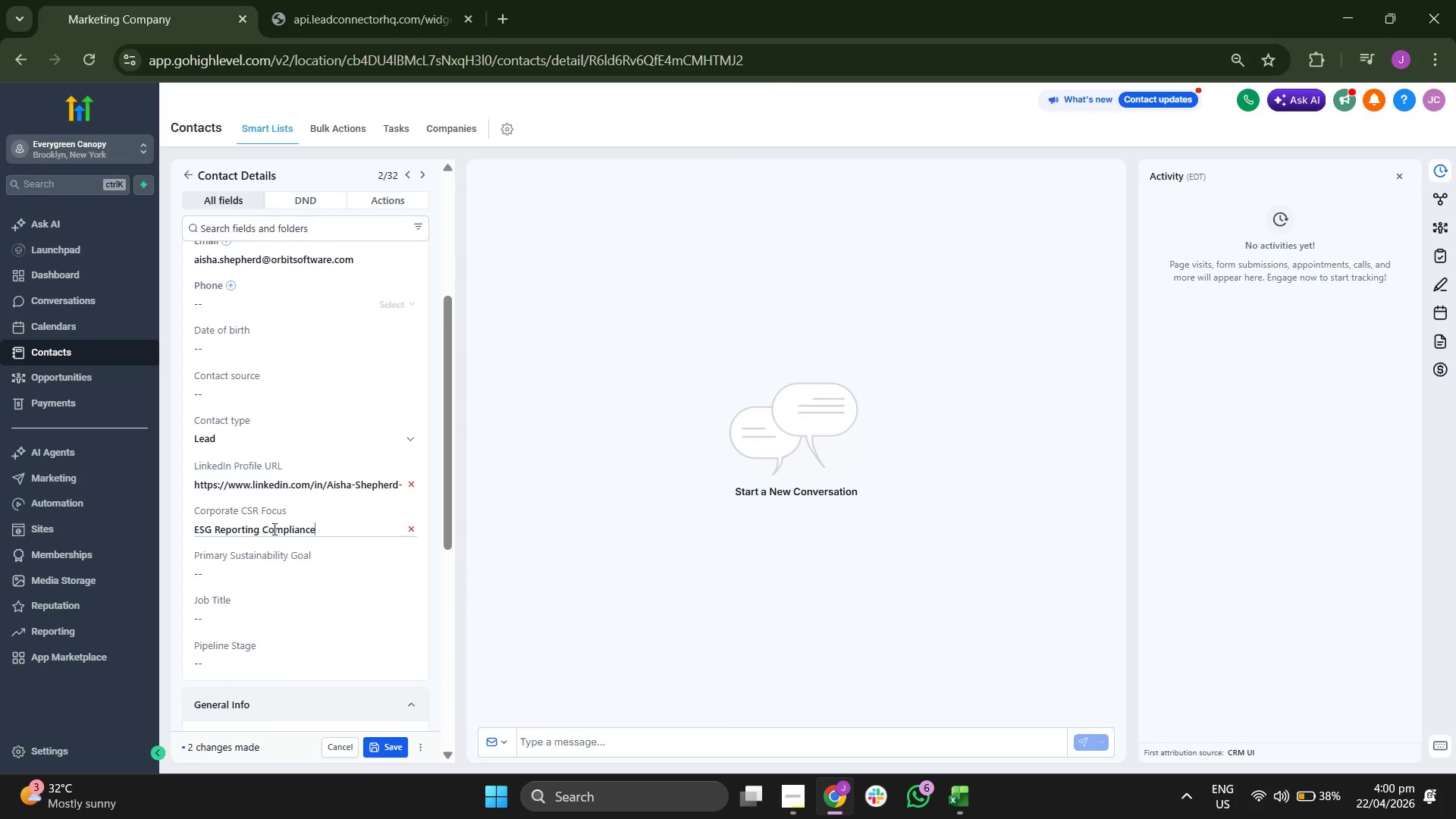 
key(Control+V)
 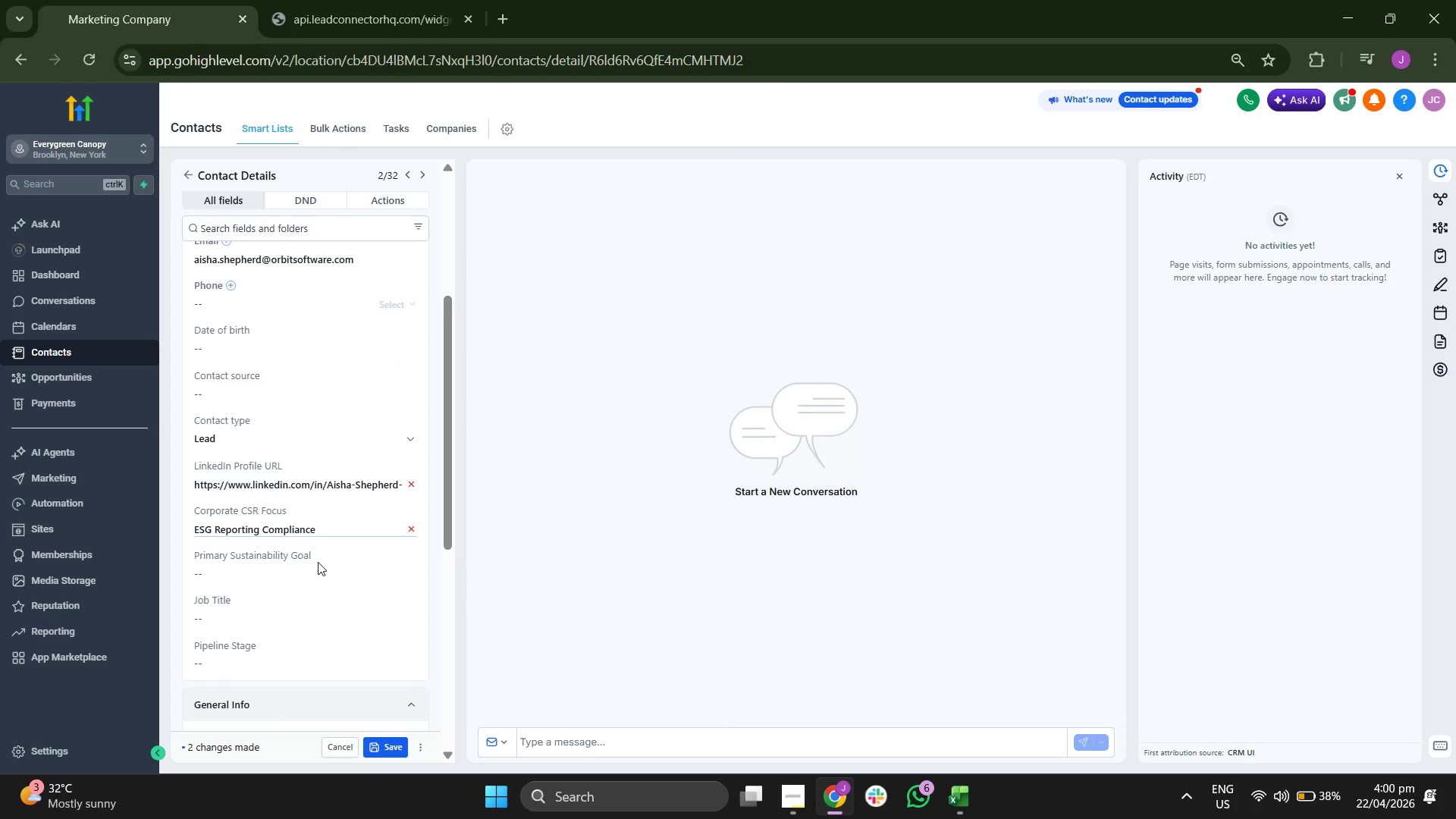 
scroll: coordinate [318, 562], scroll_direction: down, amount: 1.0
 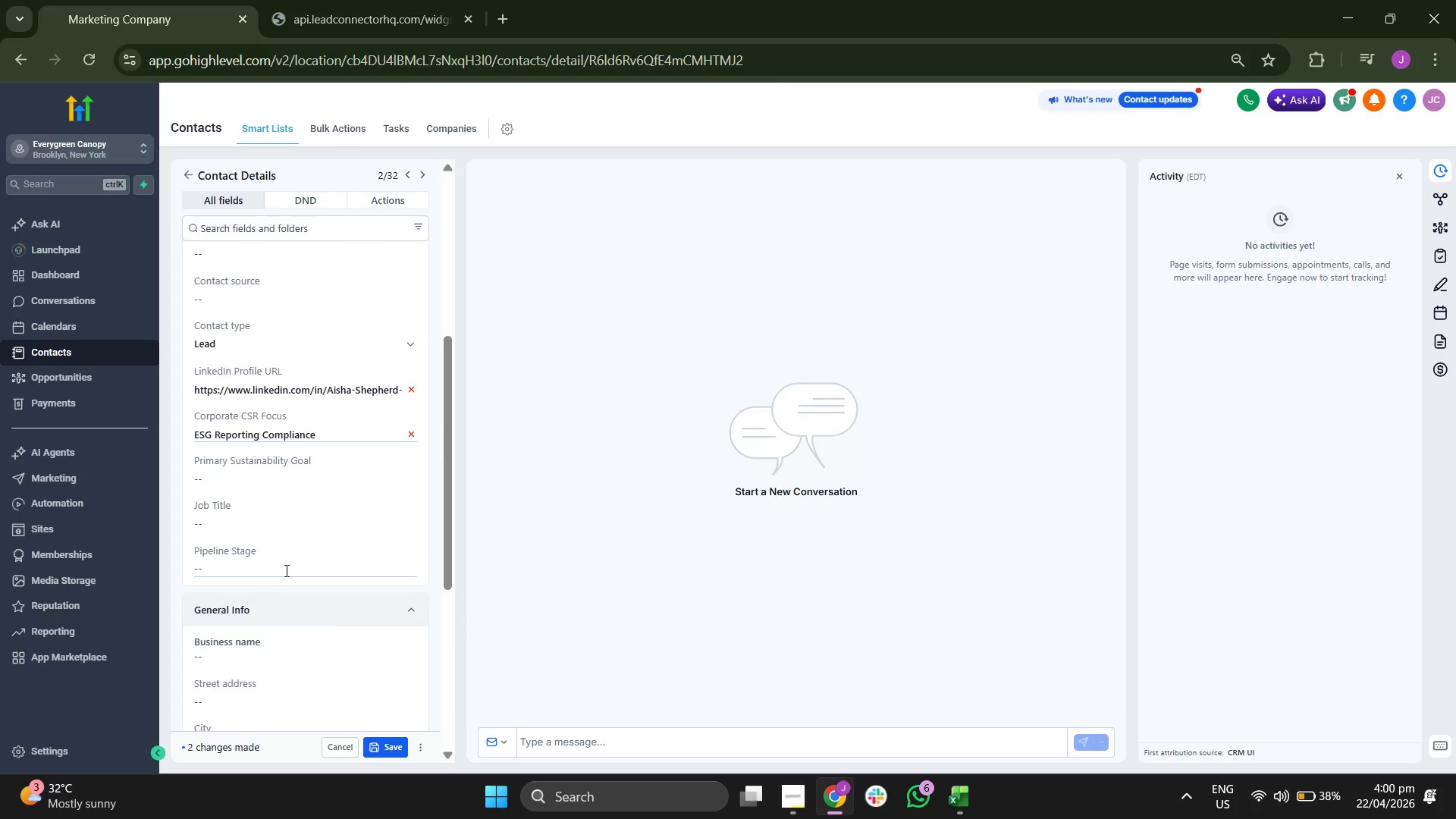 
left_click([285, 570])
 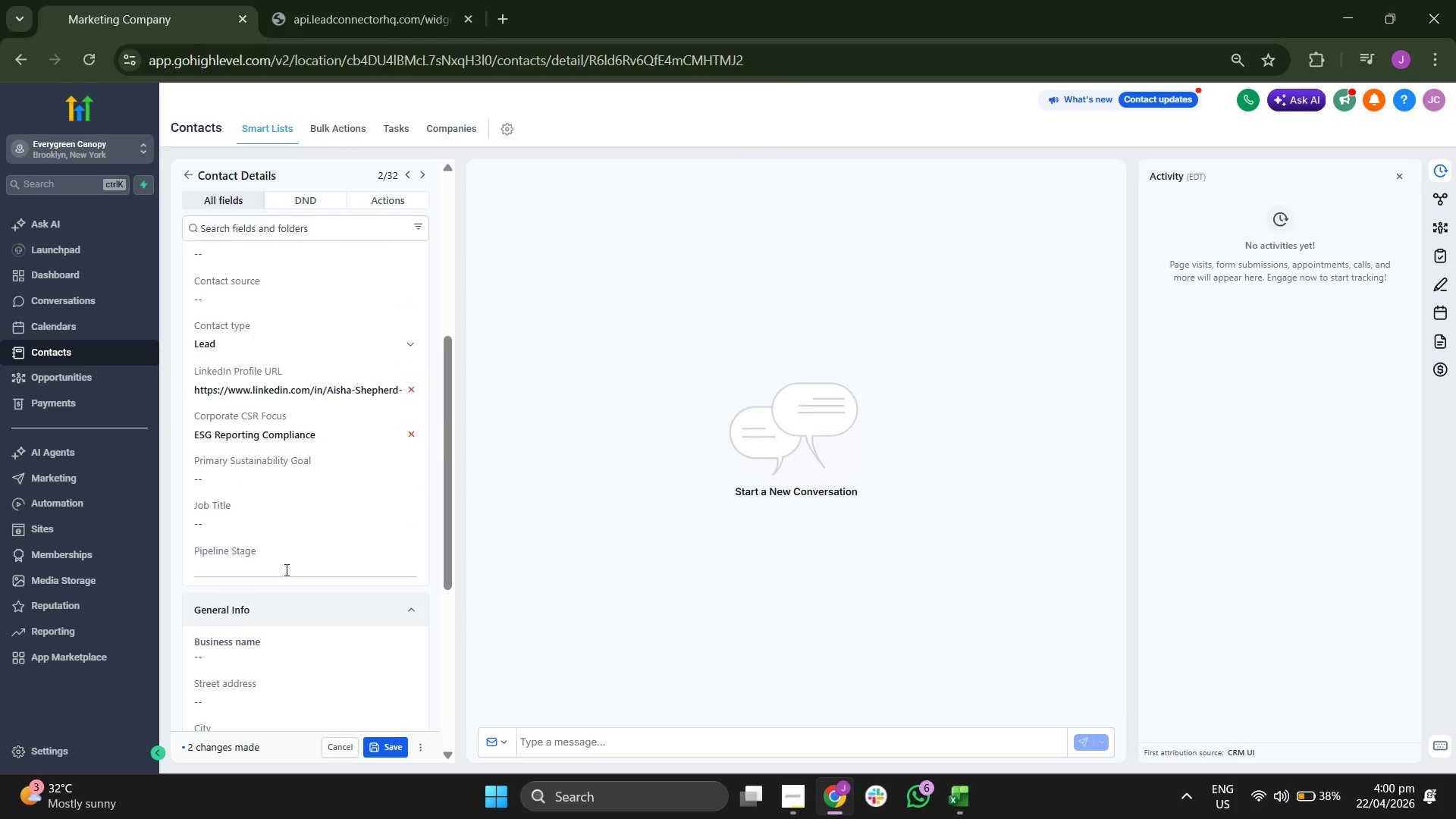 
type(Initial Ot)
key(Backspace)
type(utreach)
 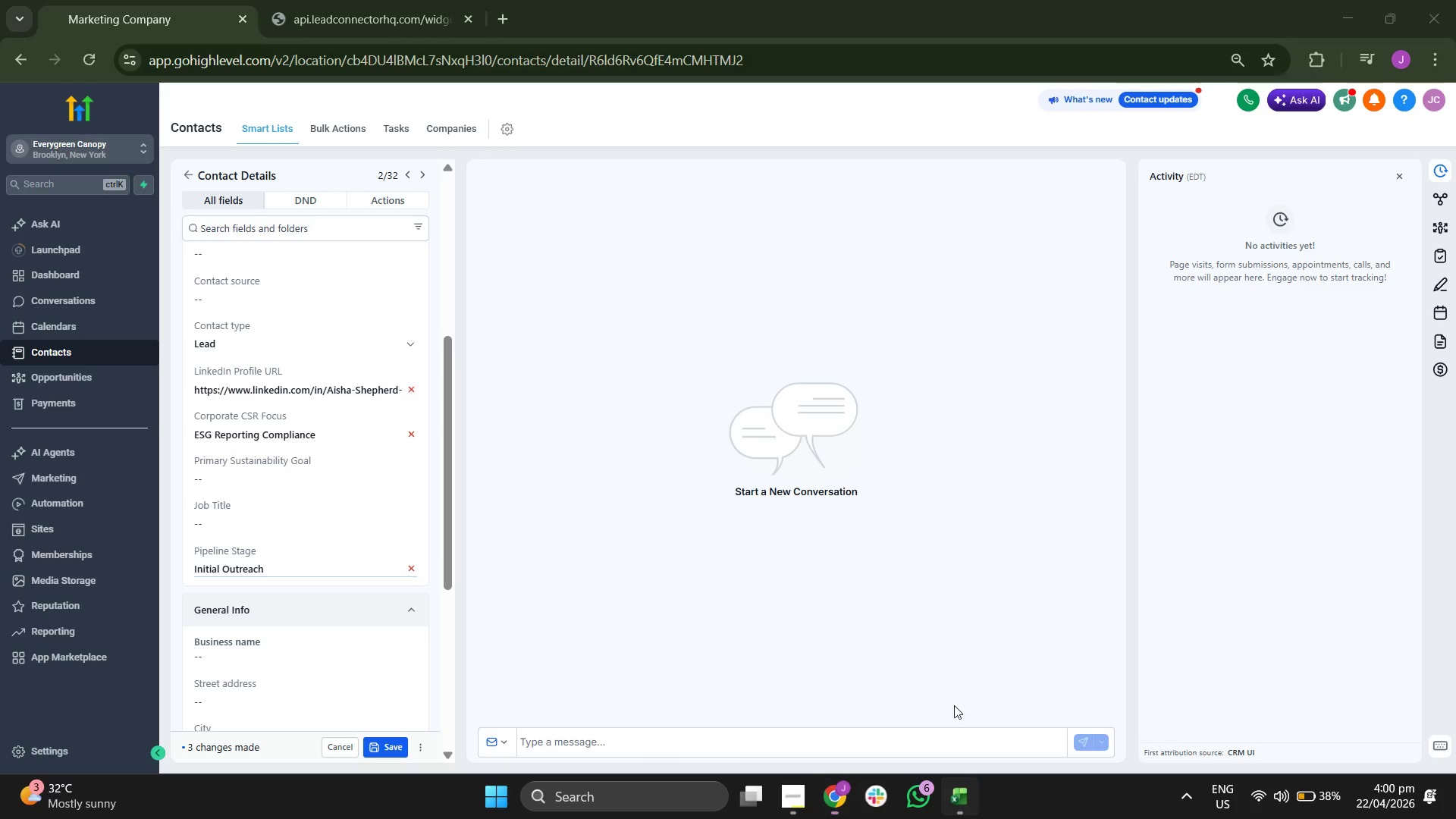 
key(ArrowLeft)
 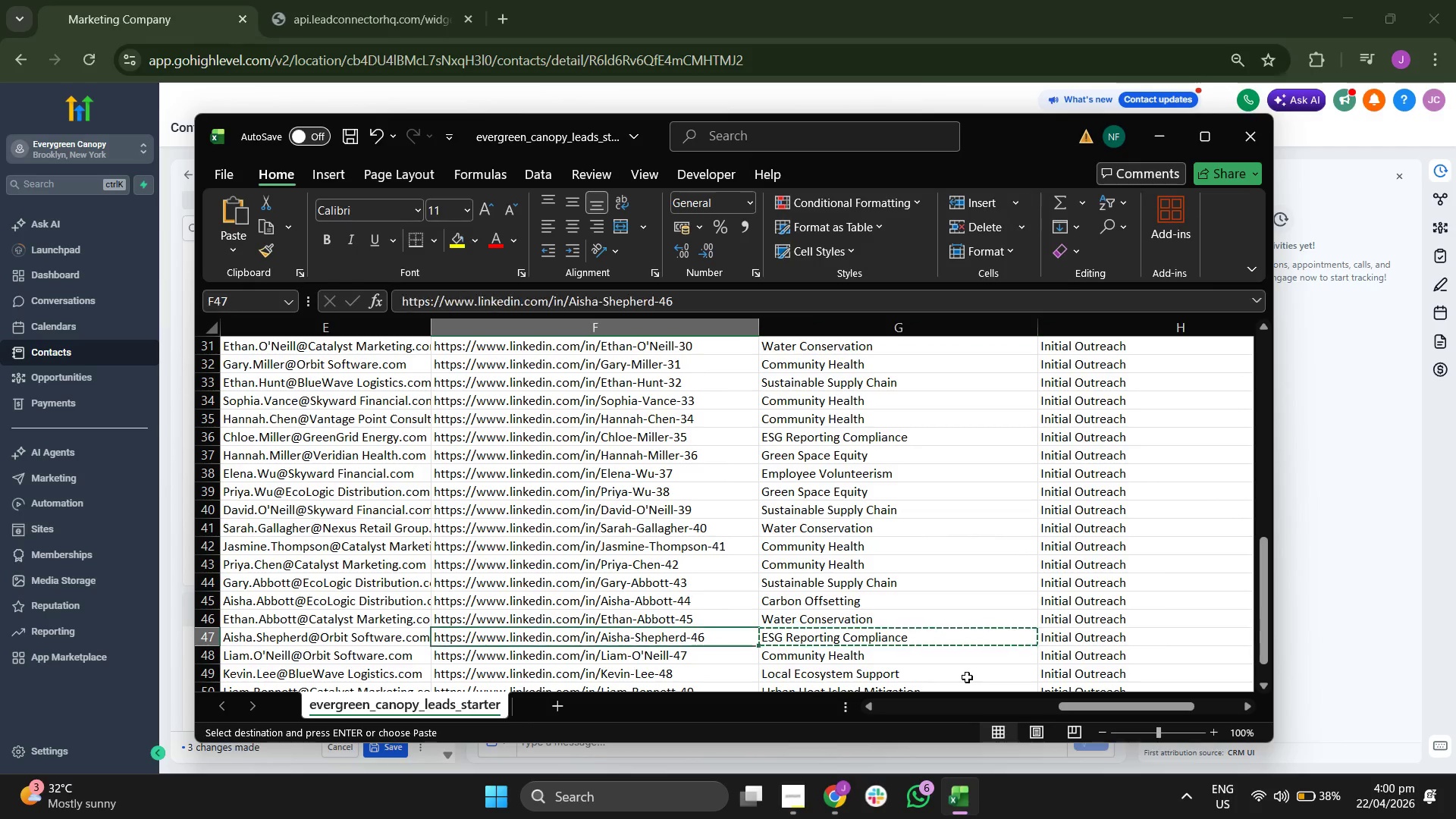 
key(ArrowLeft)
 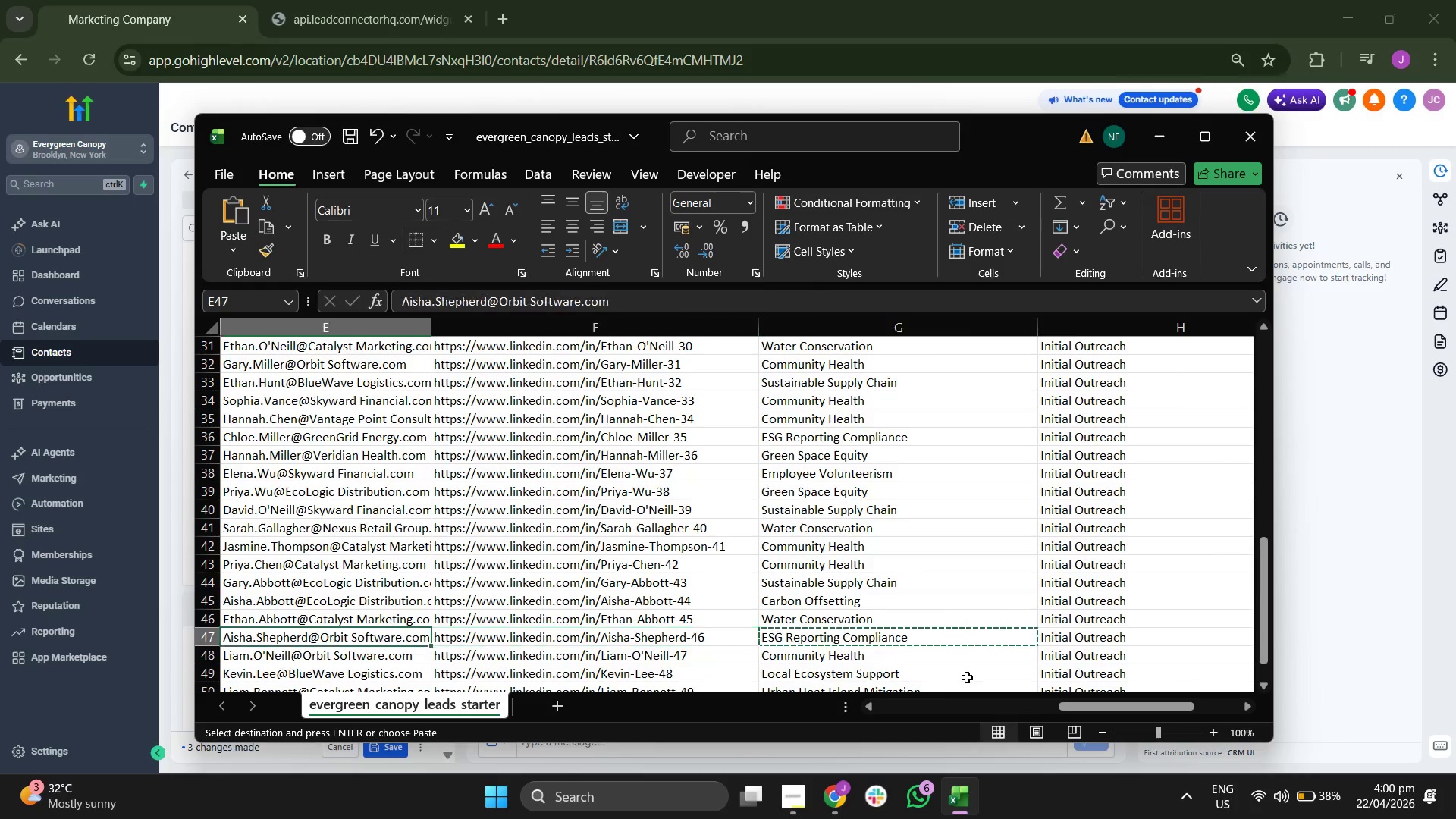 
key(ArrowLeft)
 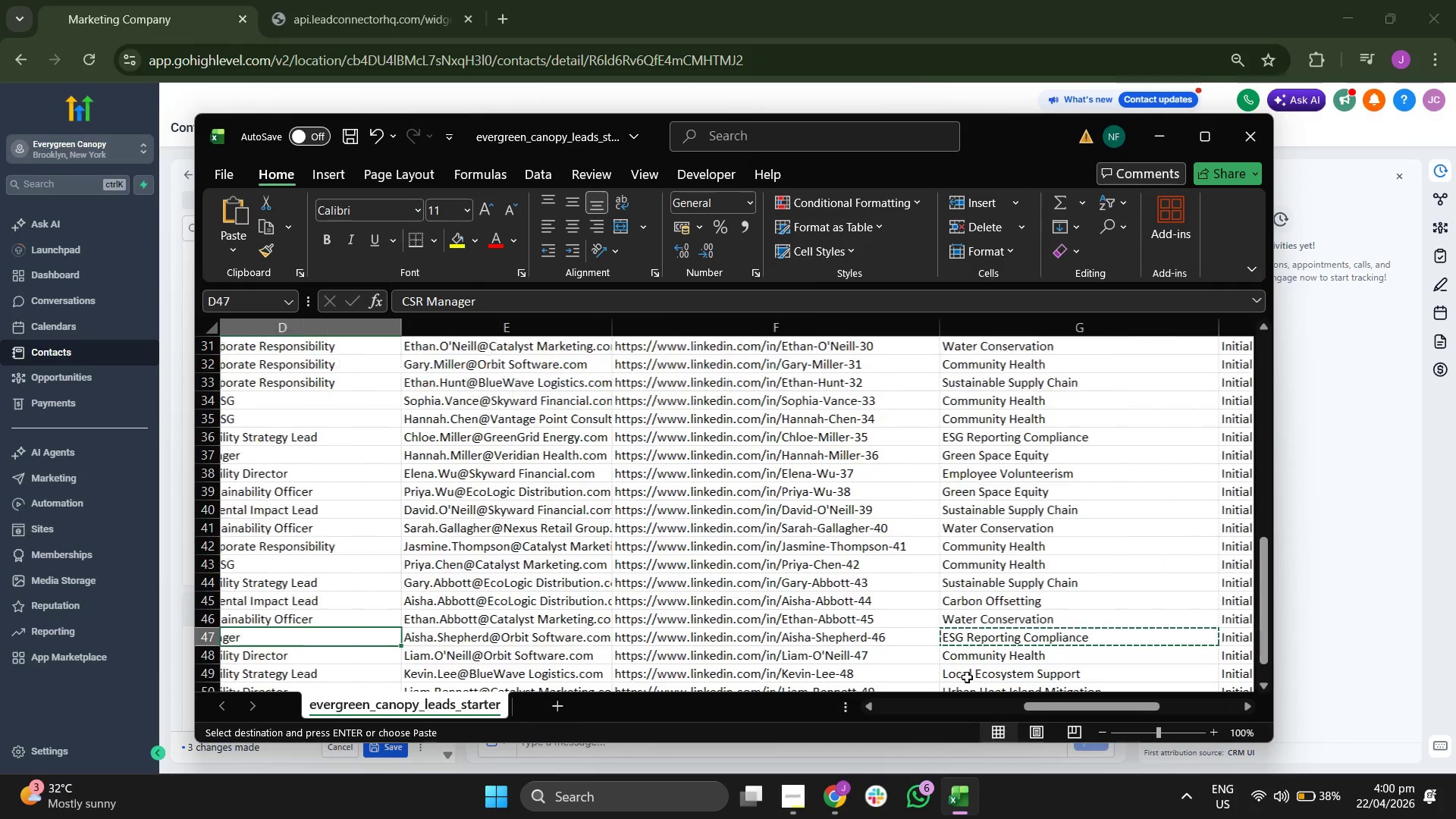 
key(ArrowLeft)
 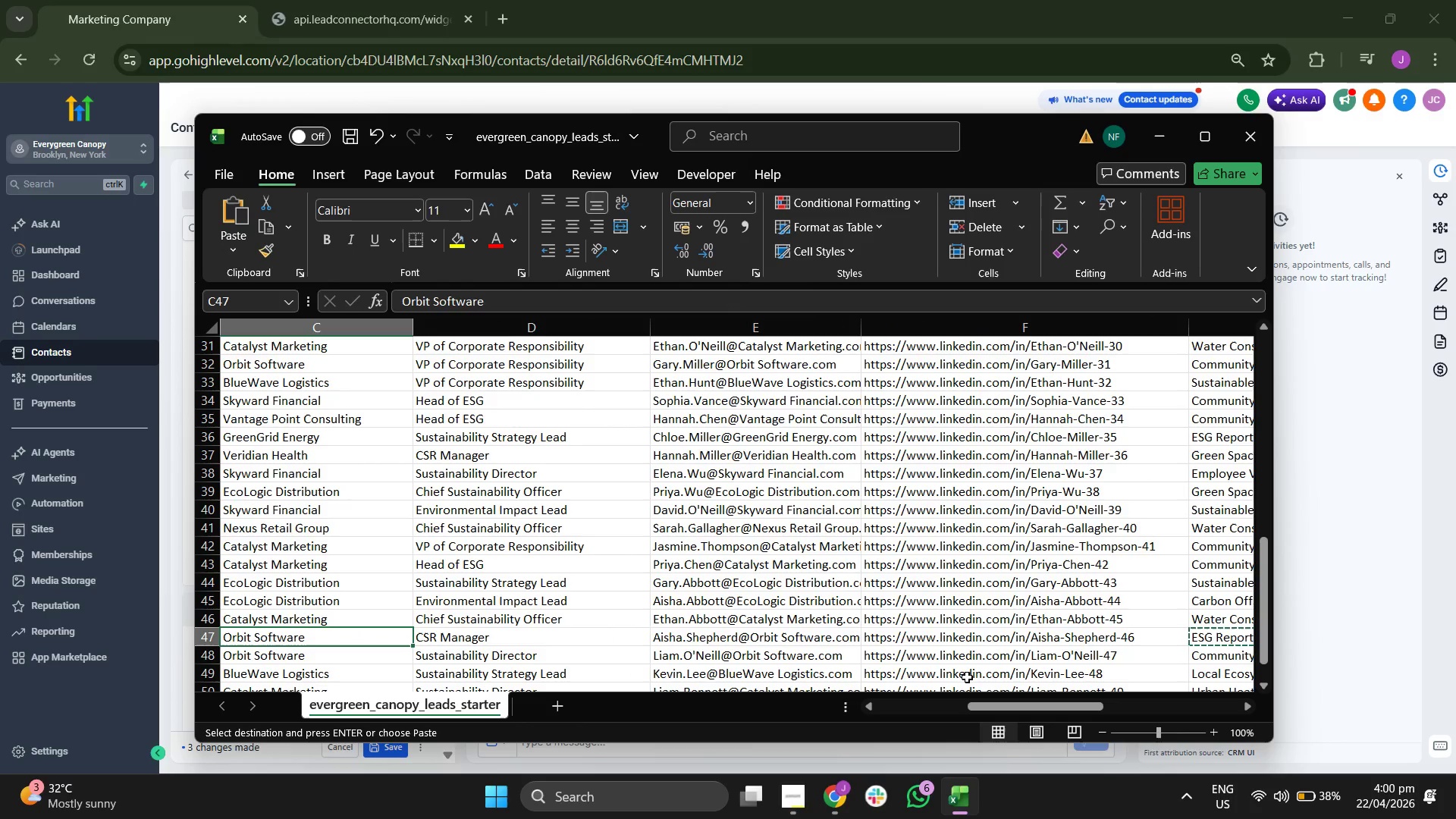 
key(ArrowRight)
 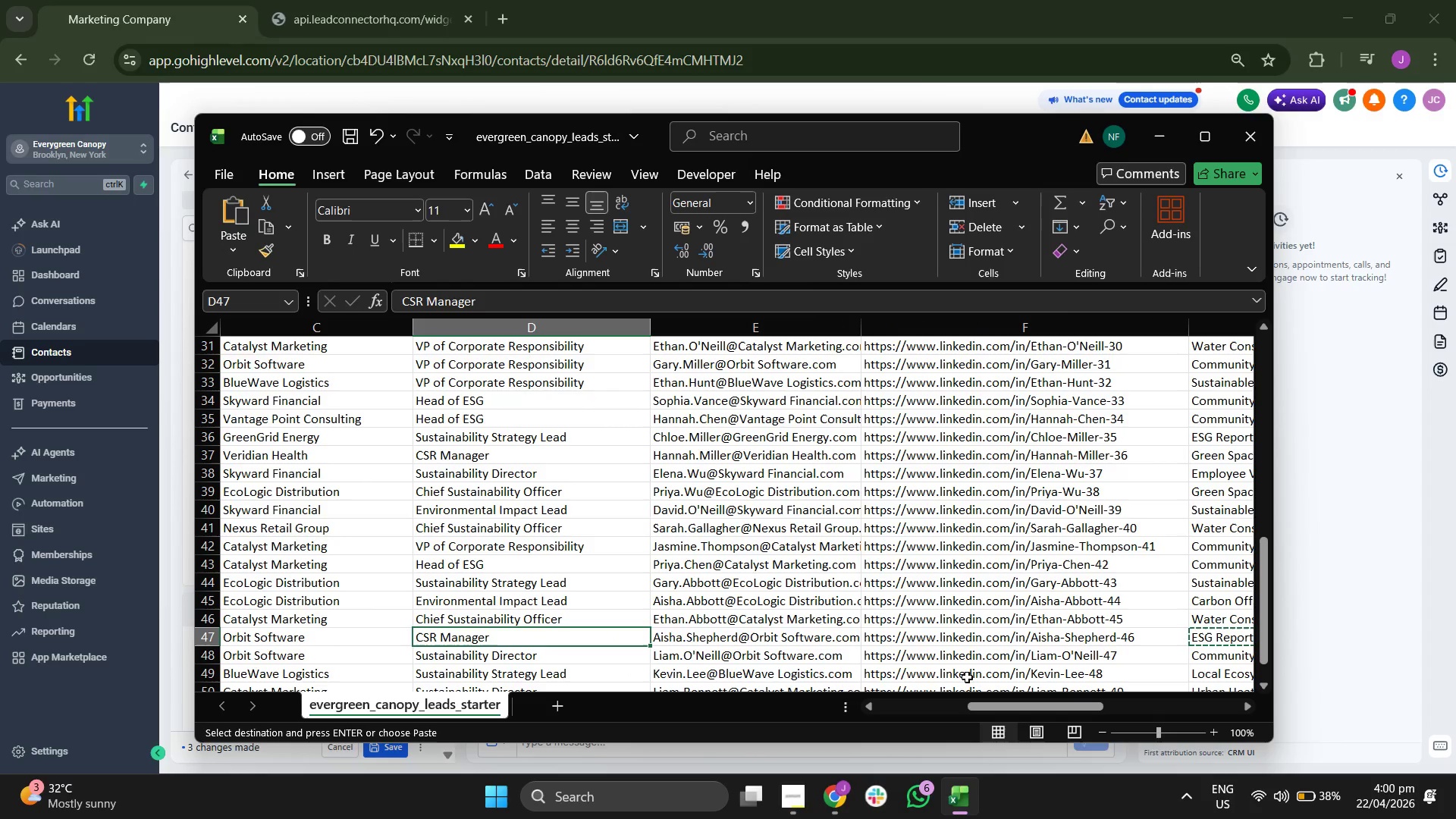 
key(Control+C)
 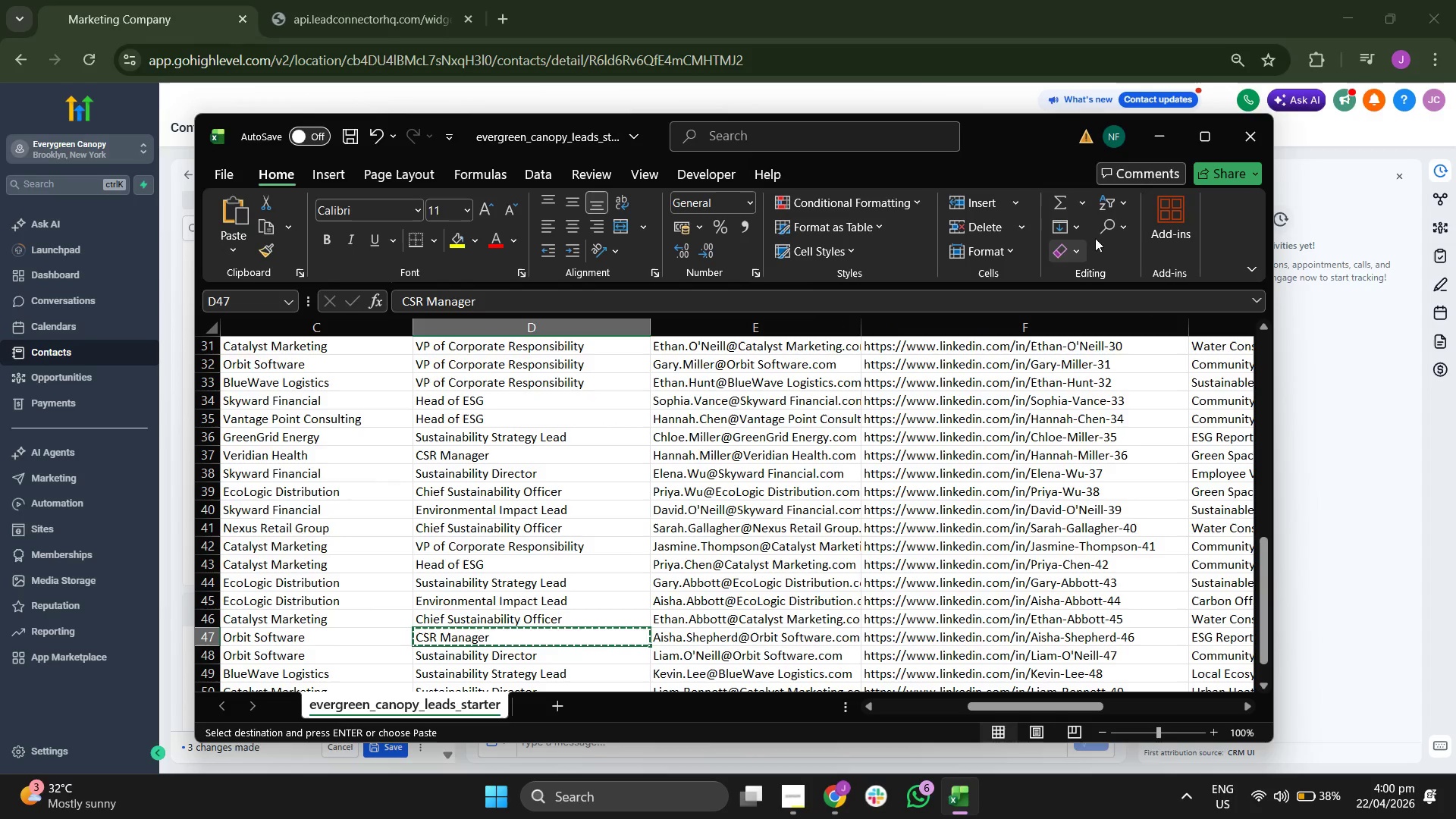 
left_click([1156, 151])
 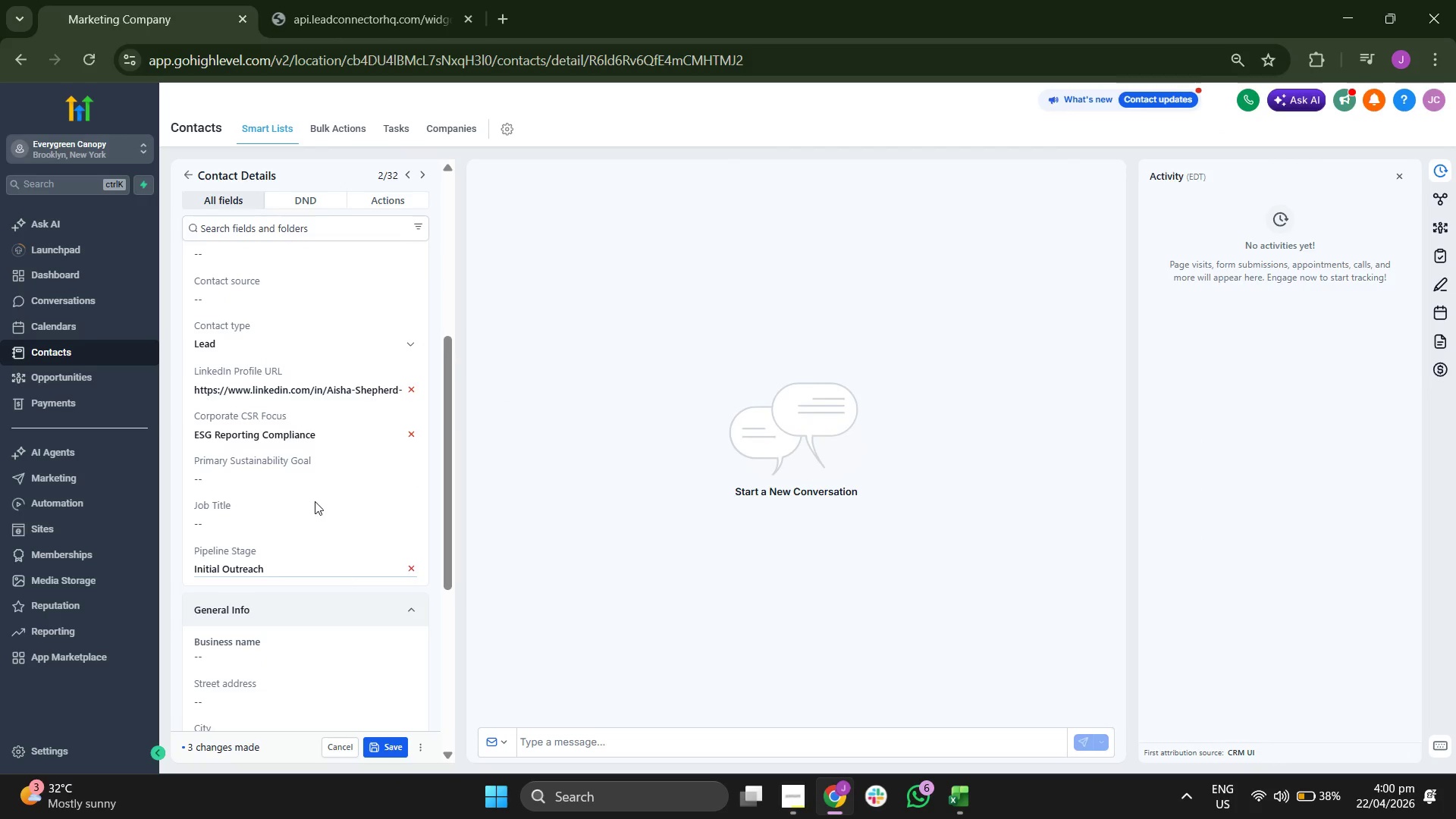 
left_click([312, 516])
 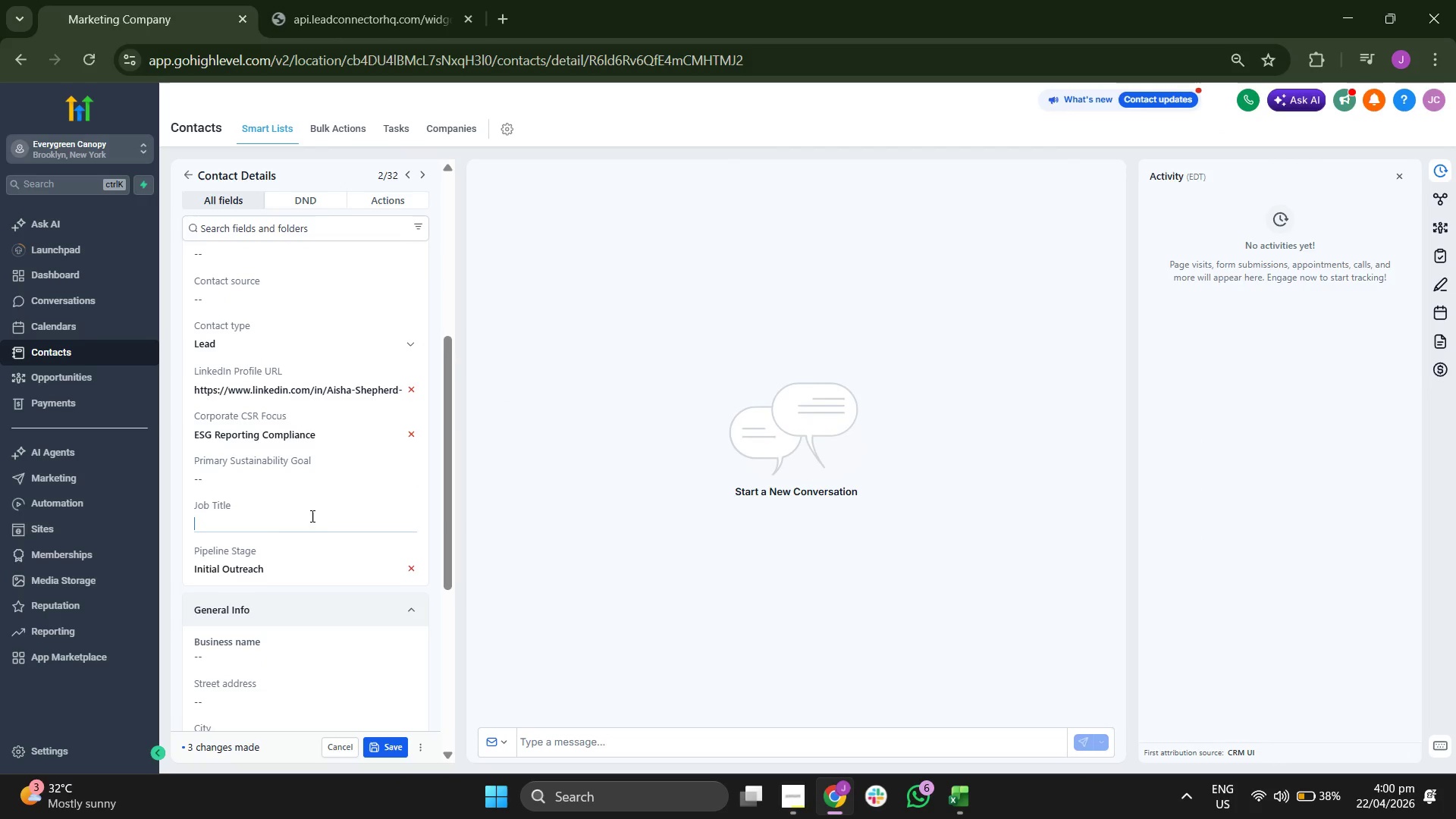 
key(Control+V)
 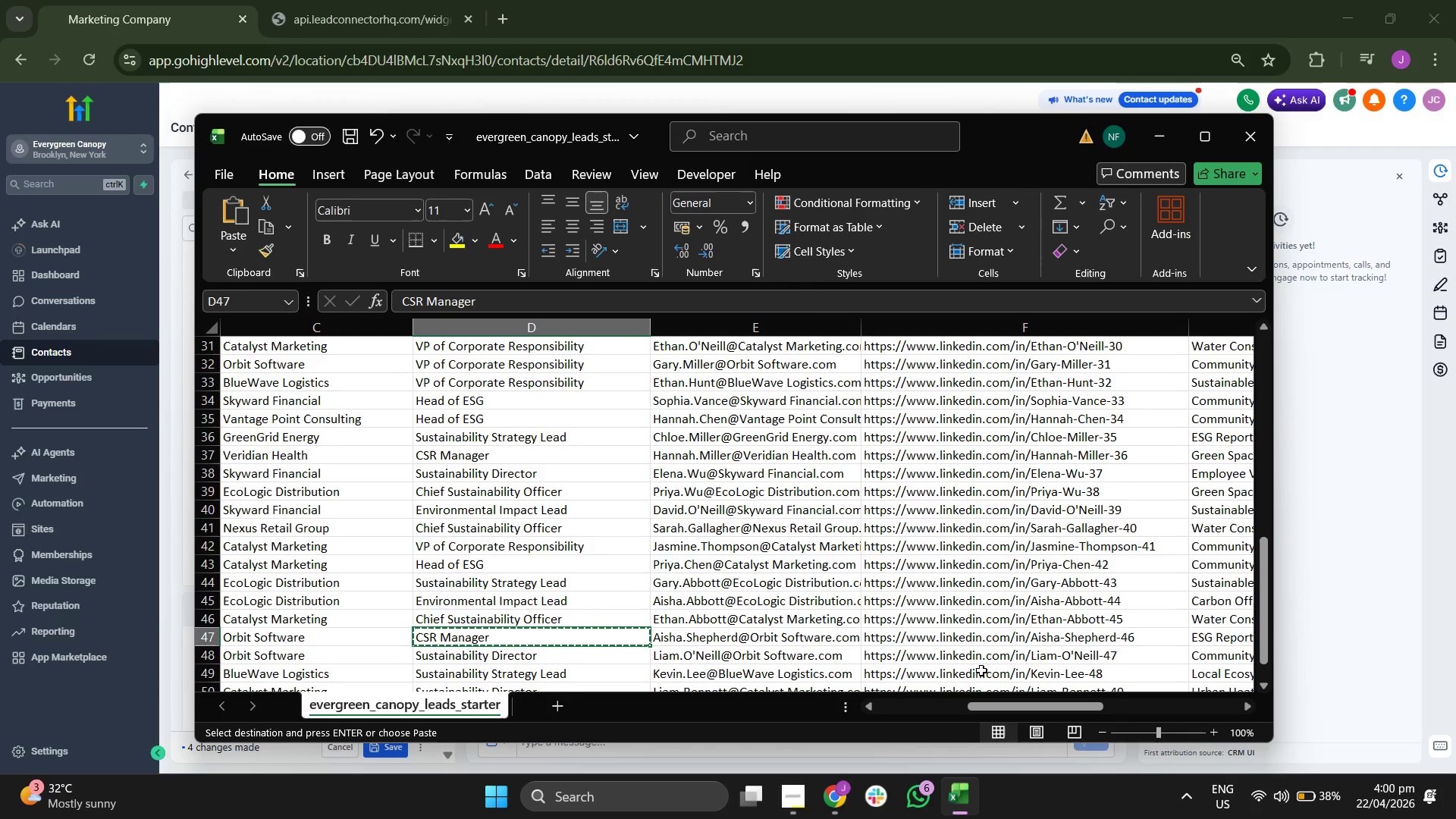 
key(ArrowLeft)
 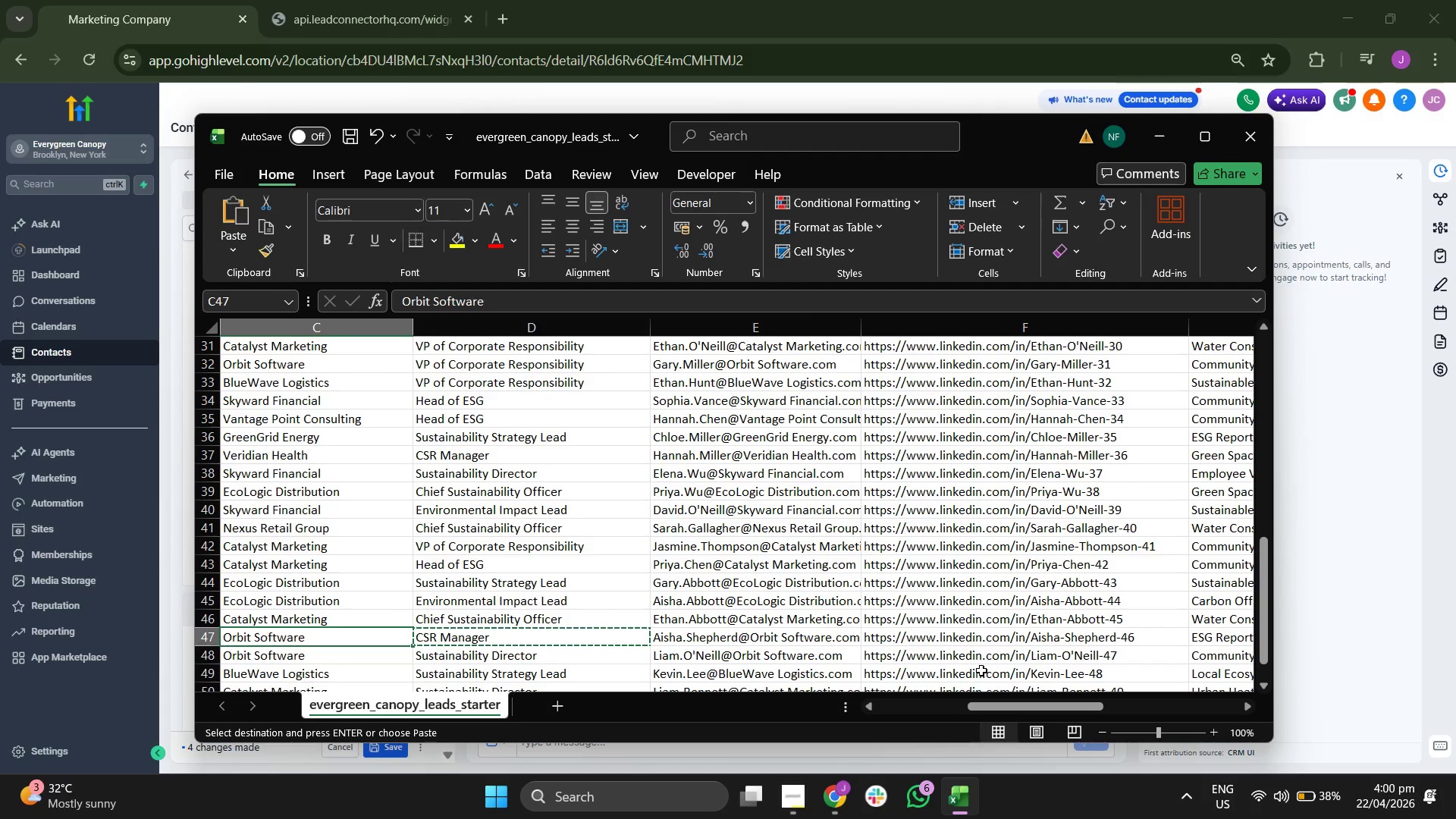 
key(Control+ControlLeft)
 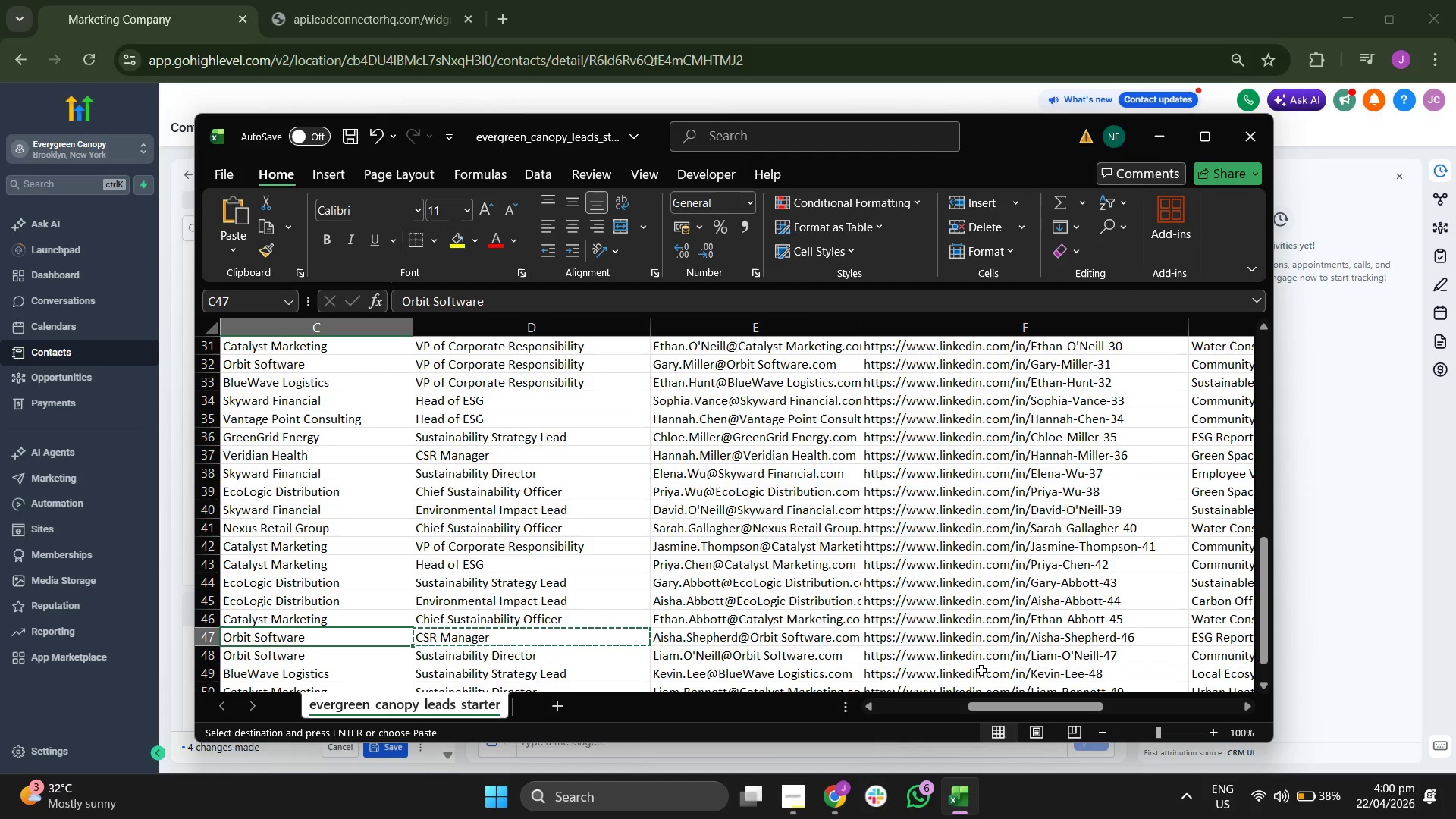 
key(Control+C)
 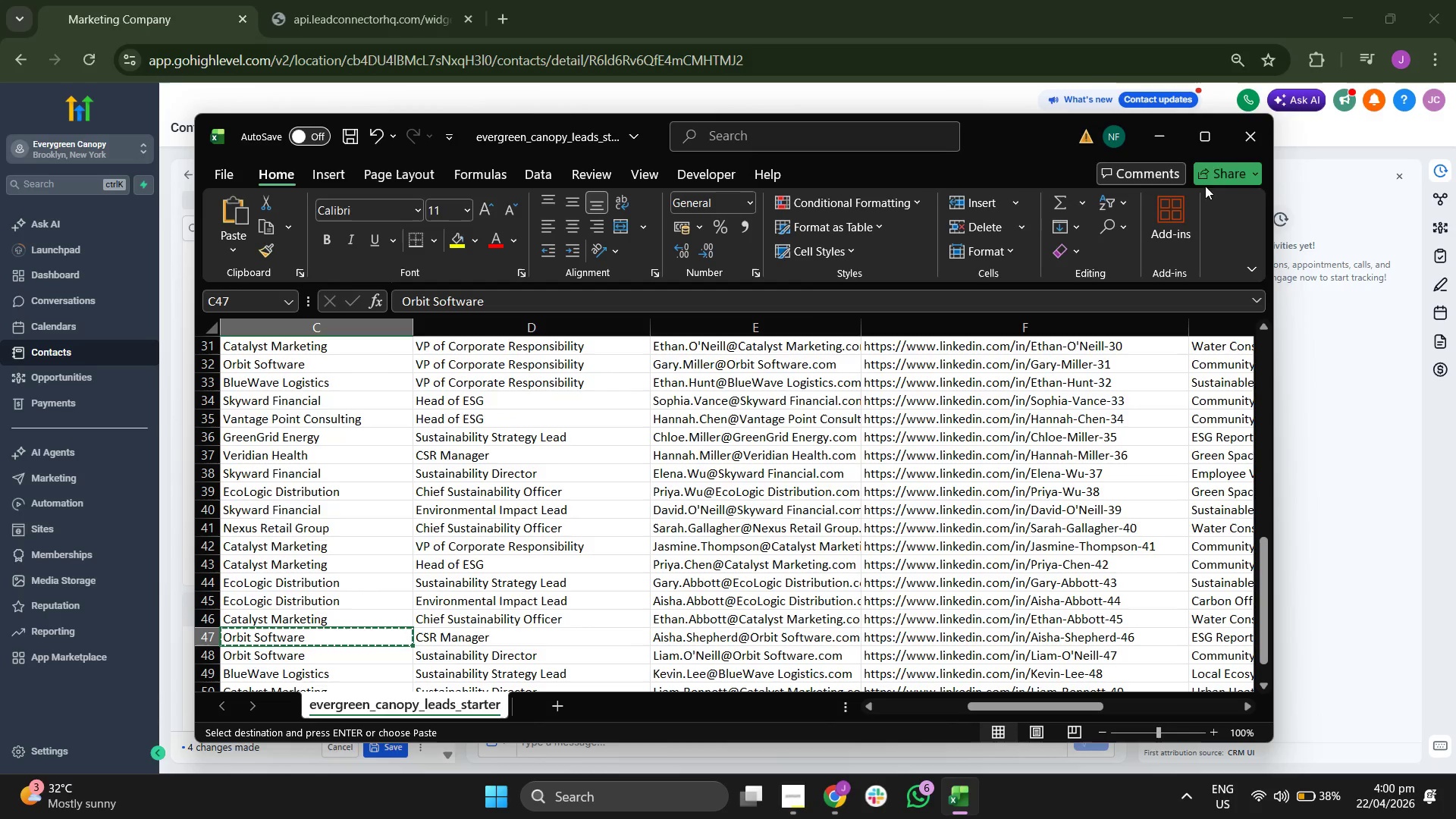 
left_click([1146, 151])
 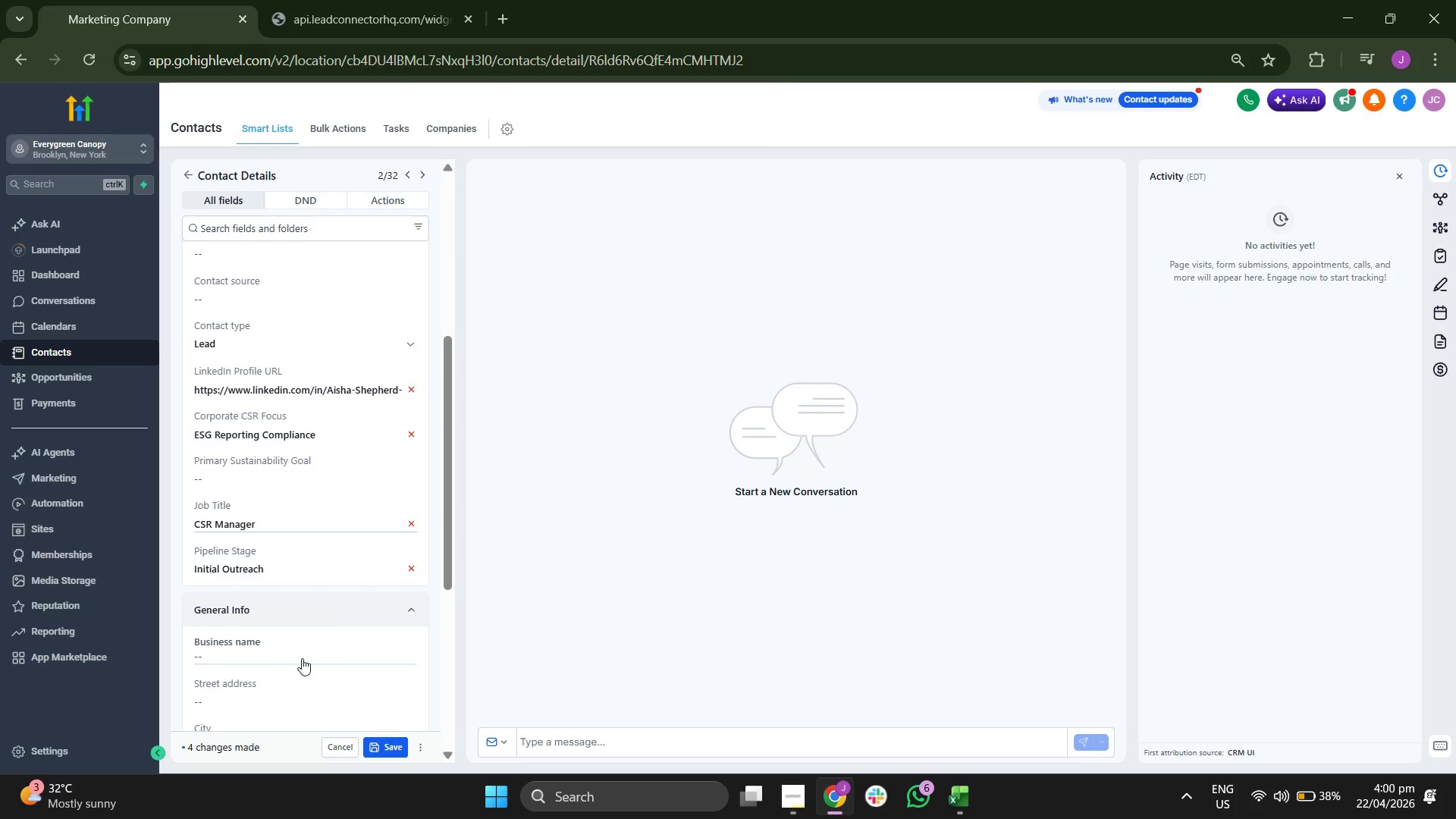 
key(Control+ControlLeft)
 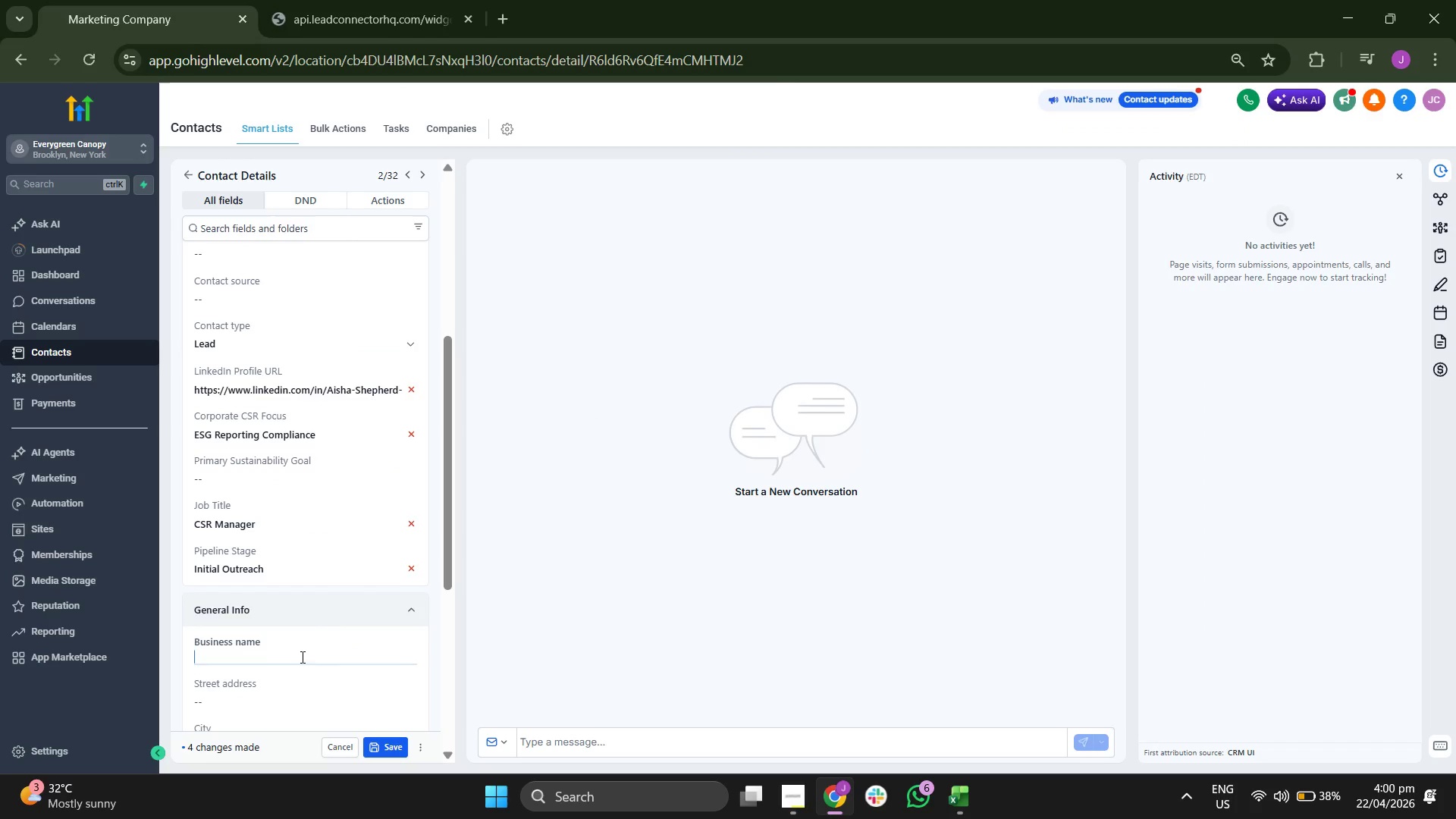 
key(Control+V)
 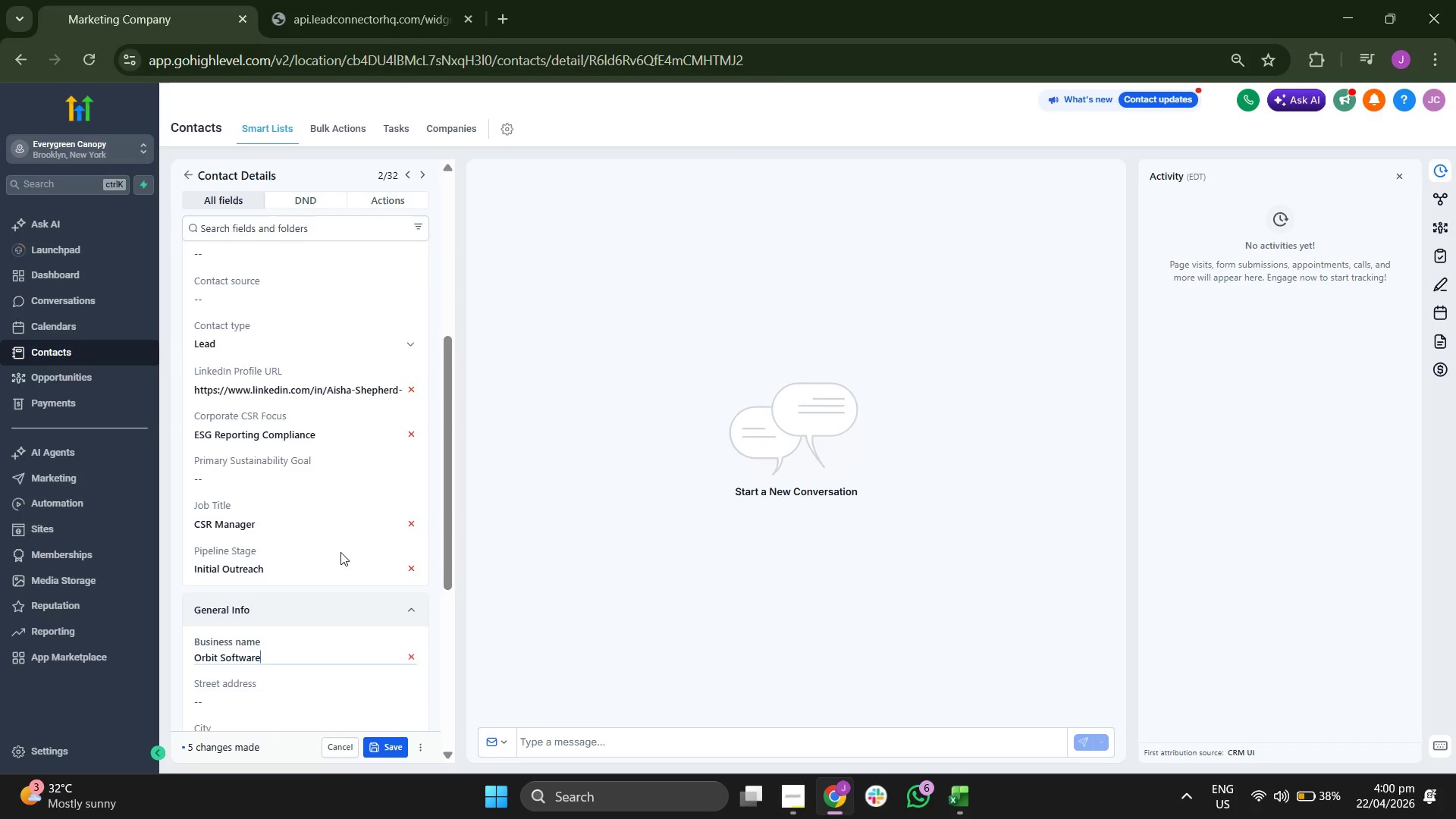 
scroll: coordinate [341, 551], scroll_direction: up, amount: 3.0
 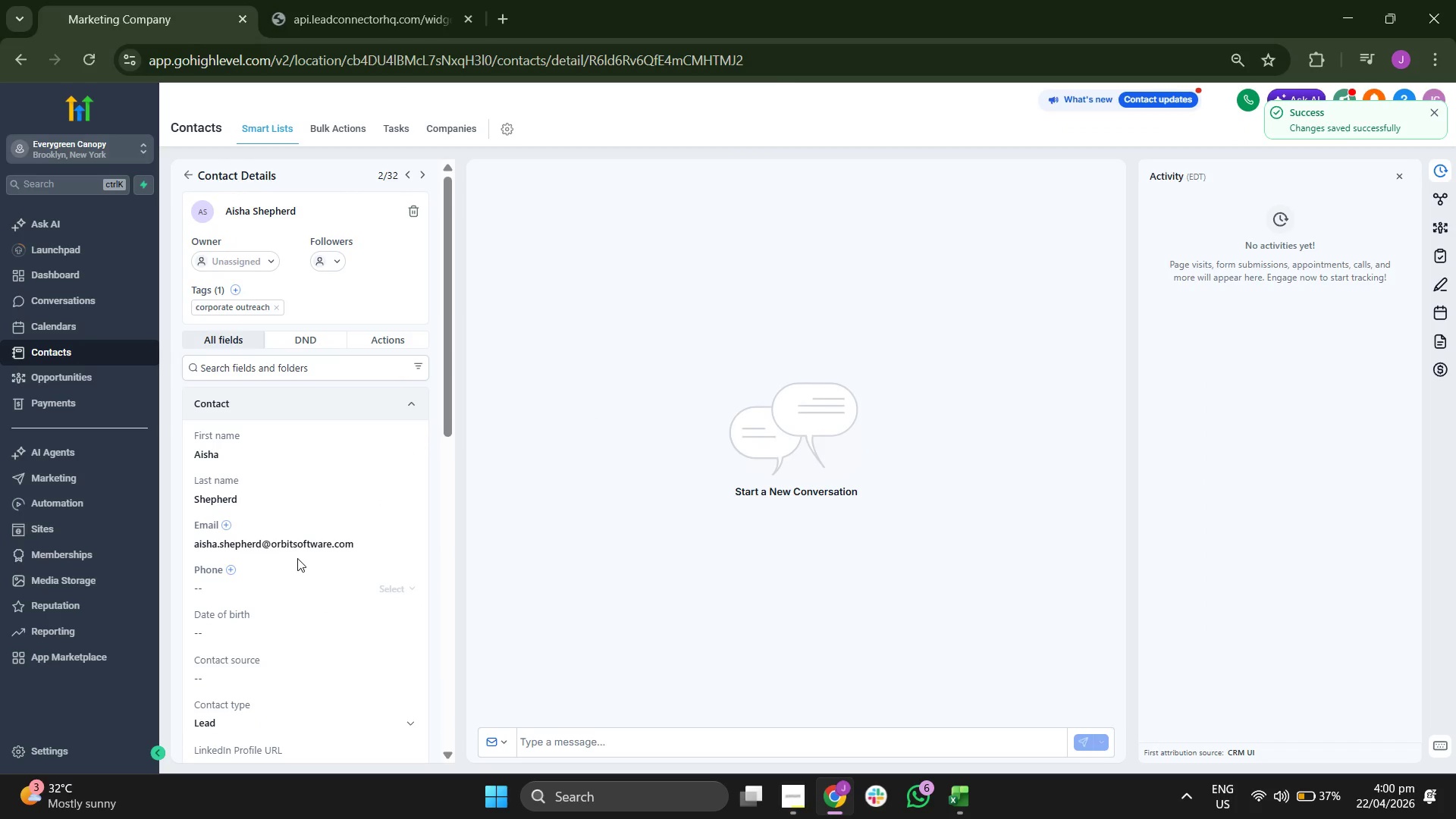 
wait(6.7)
 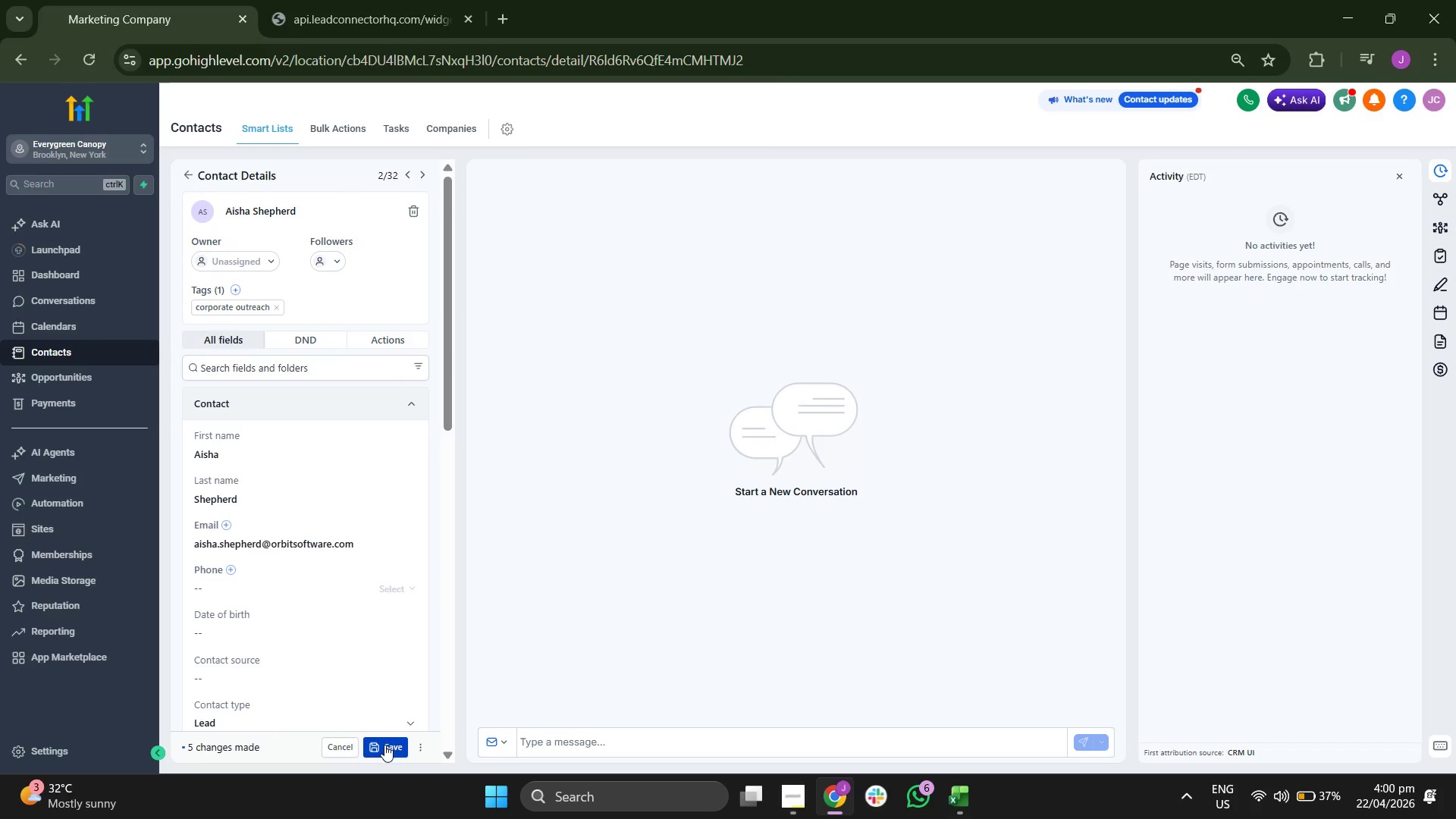 
scroll: coordinate [331, 436], scroll_direction: down, amount: 1.0
 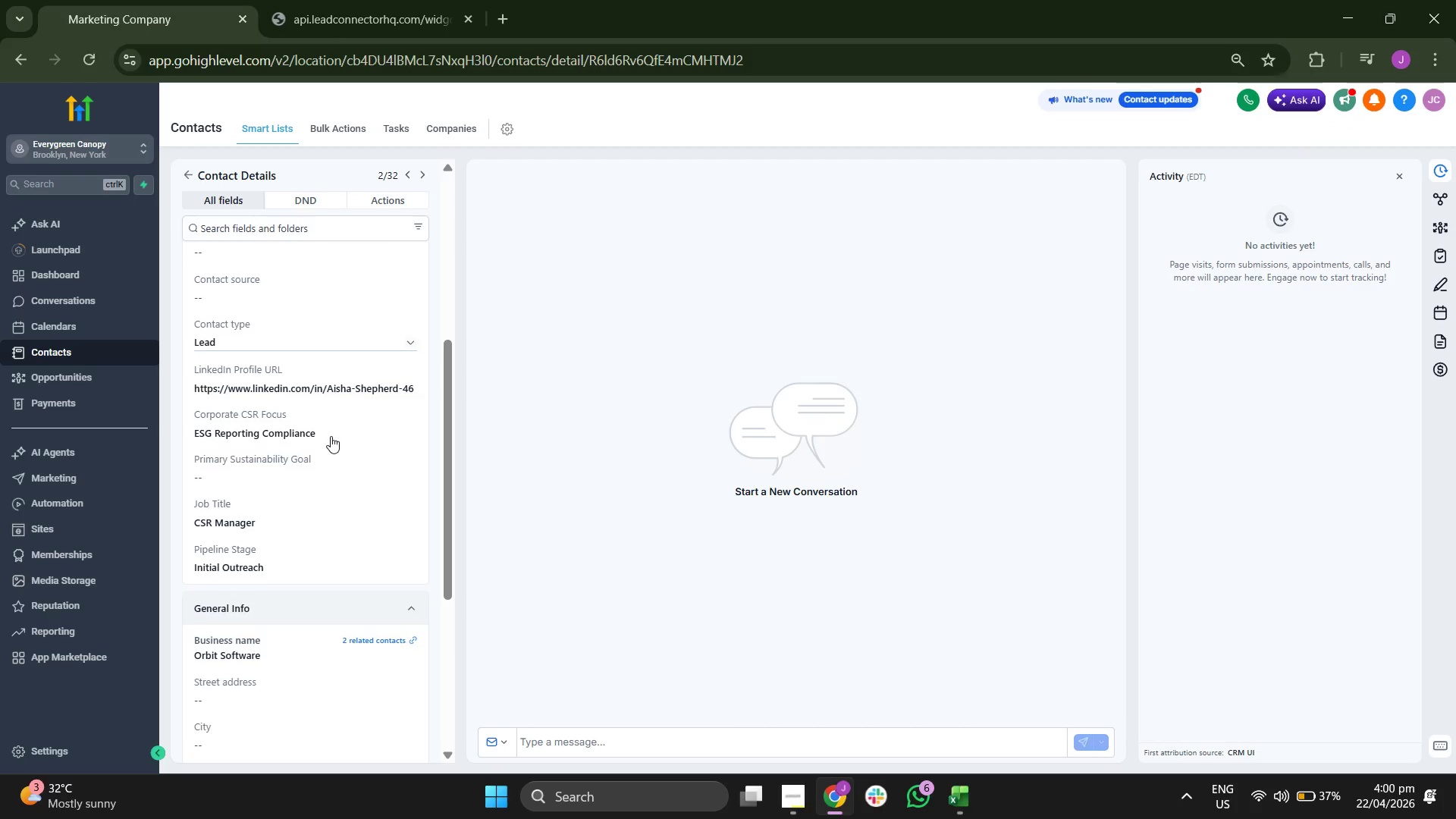 
scroll: coordinate [331, 436], scroll_direction: up, amount: 7.0
 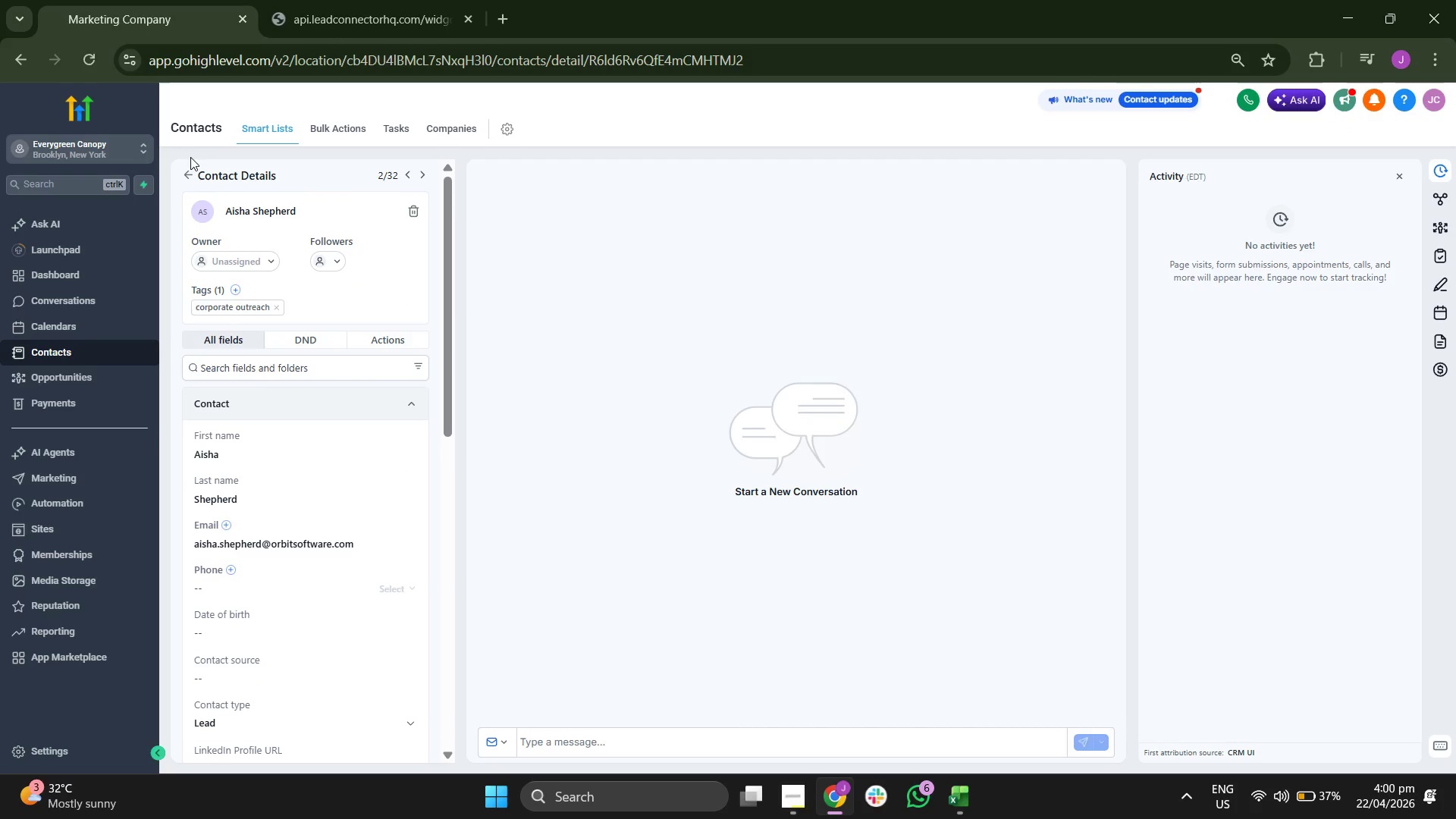 
left_click([184, 171])
 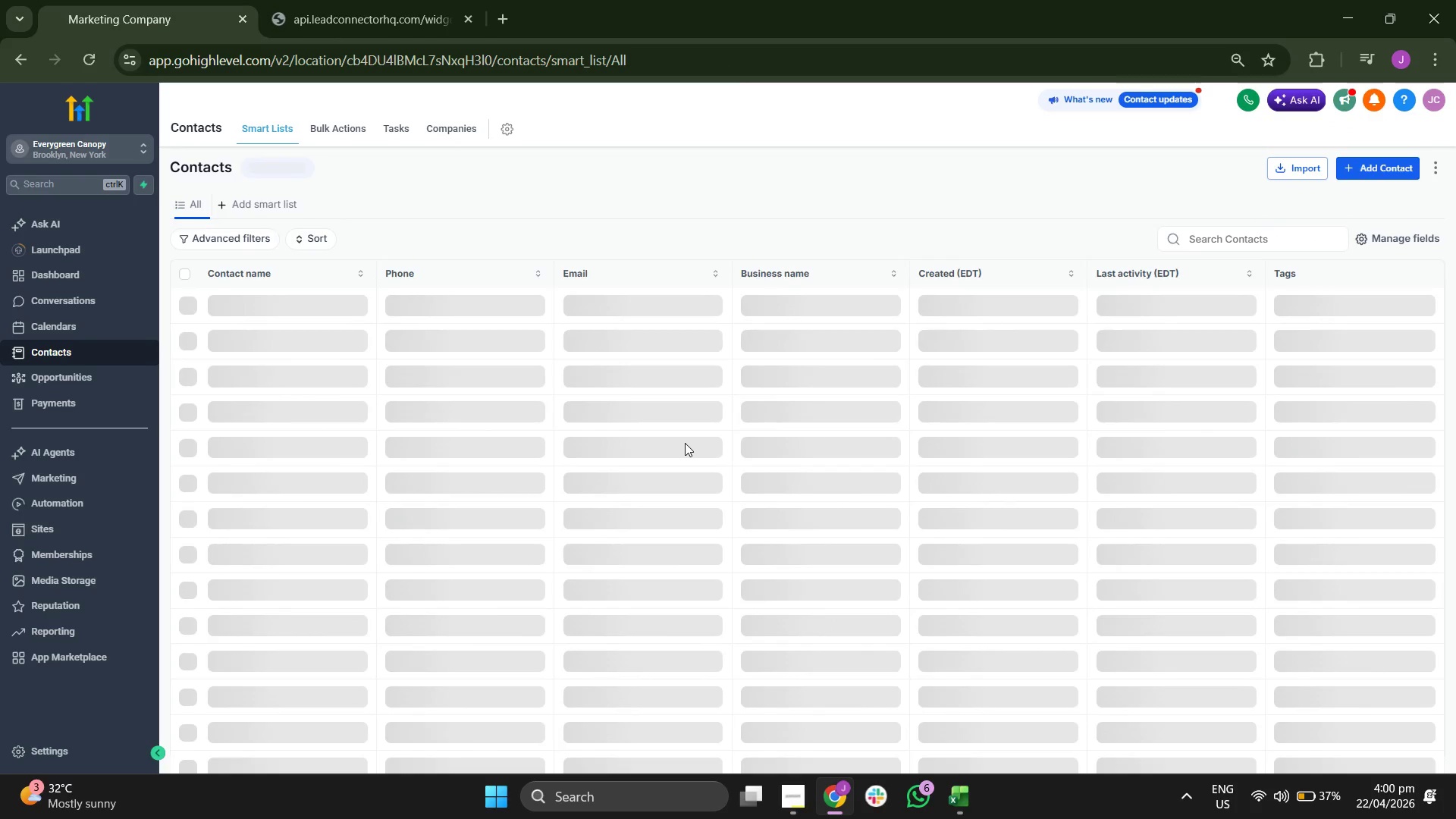 
mouse_move([672, 433])
 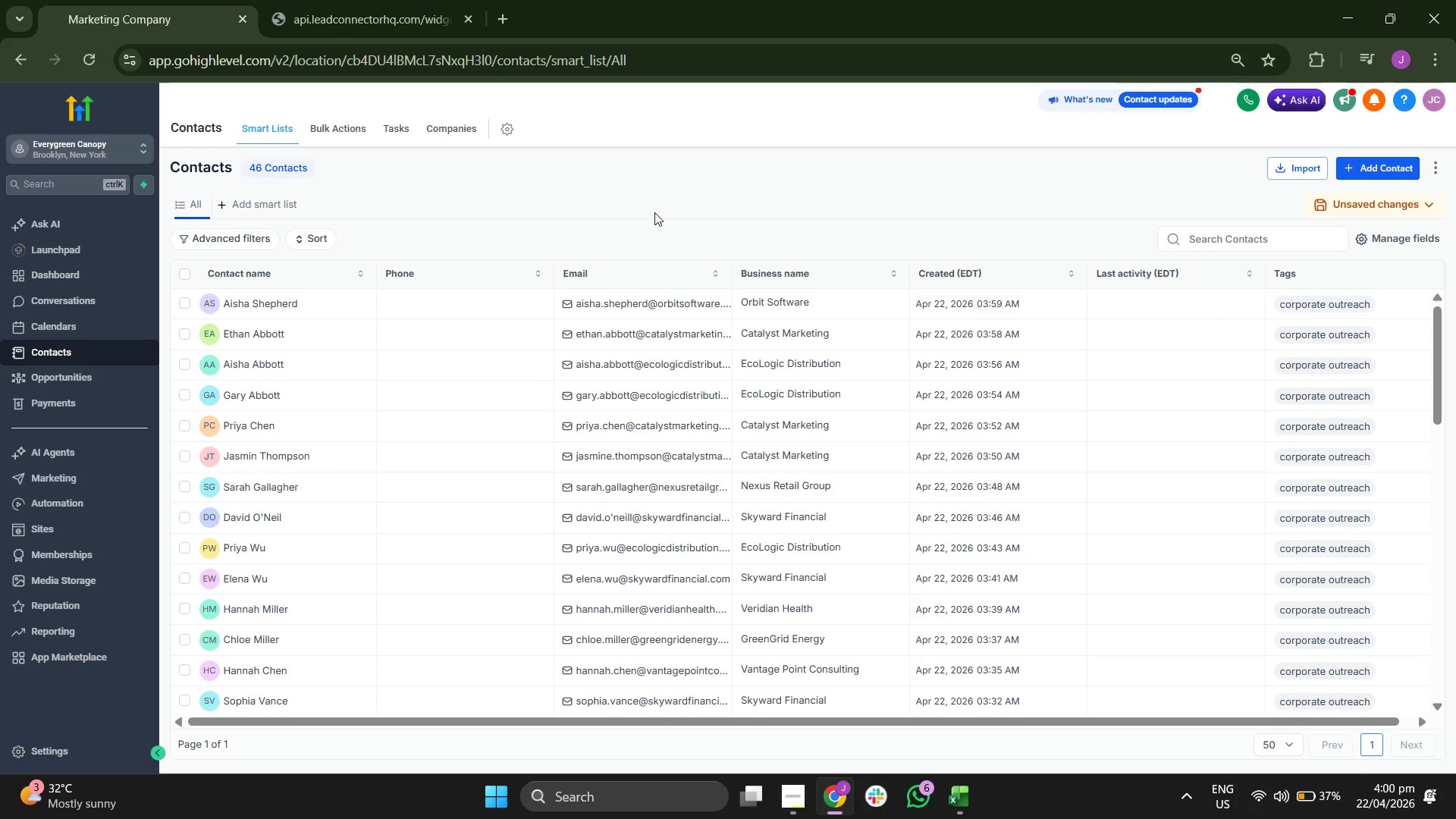 
left_click([1369, 162])
 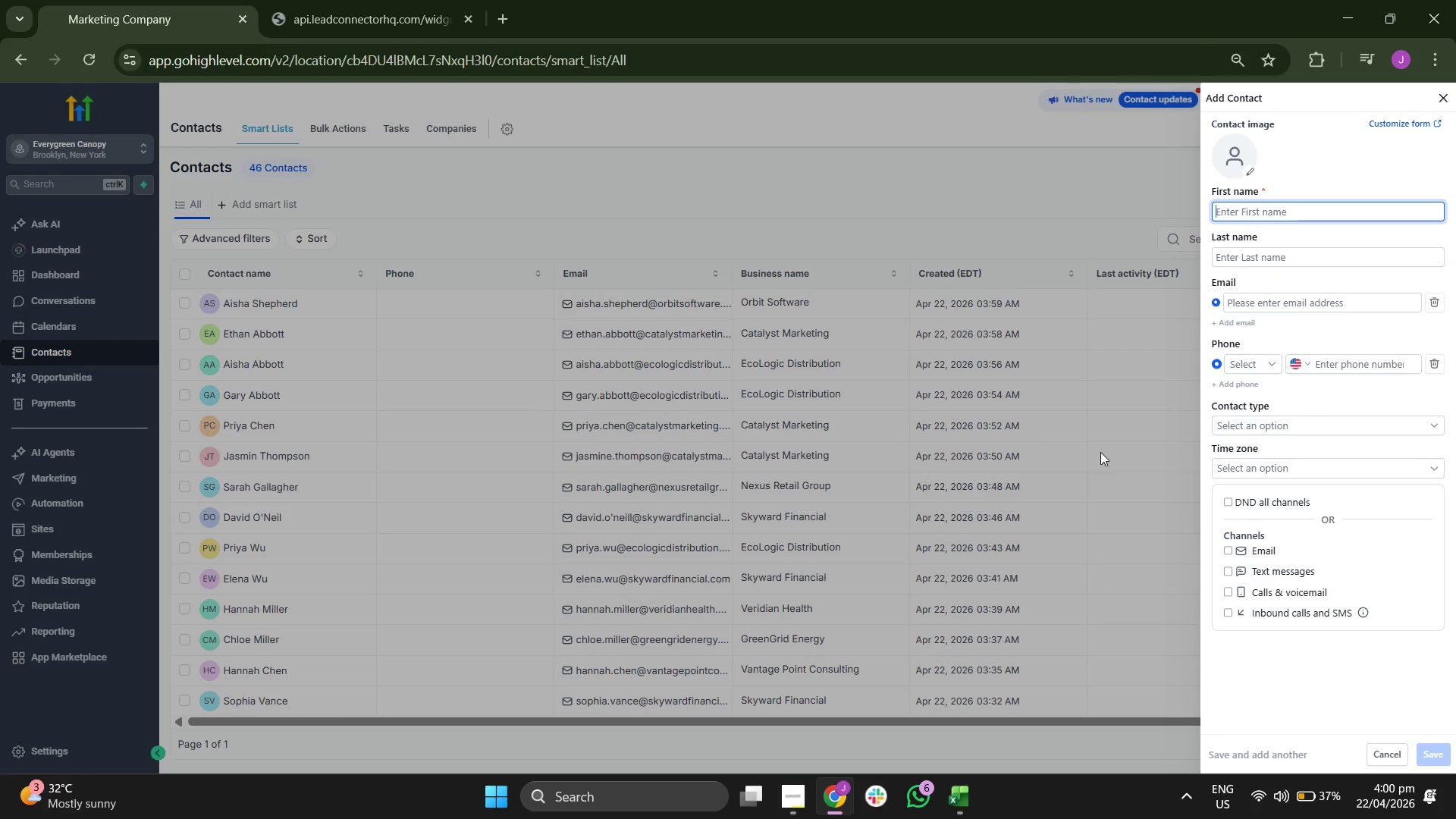 
wait(6.28)
 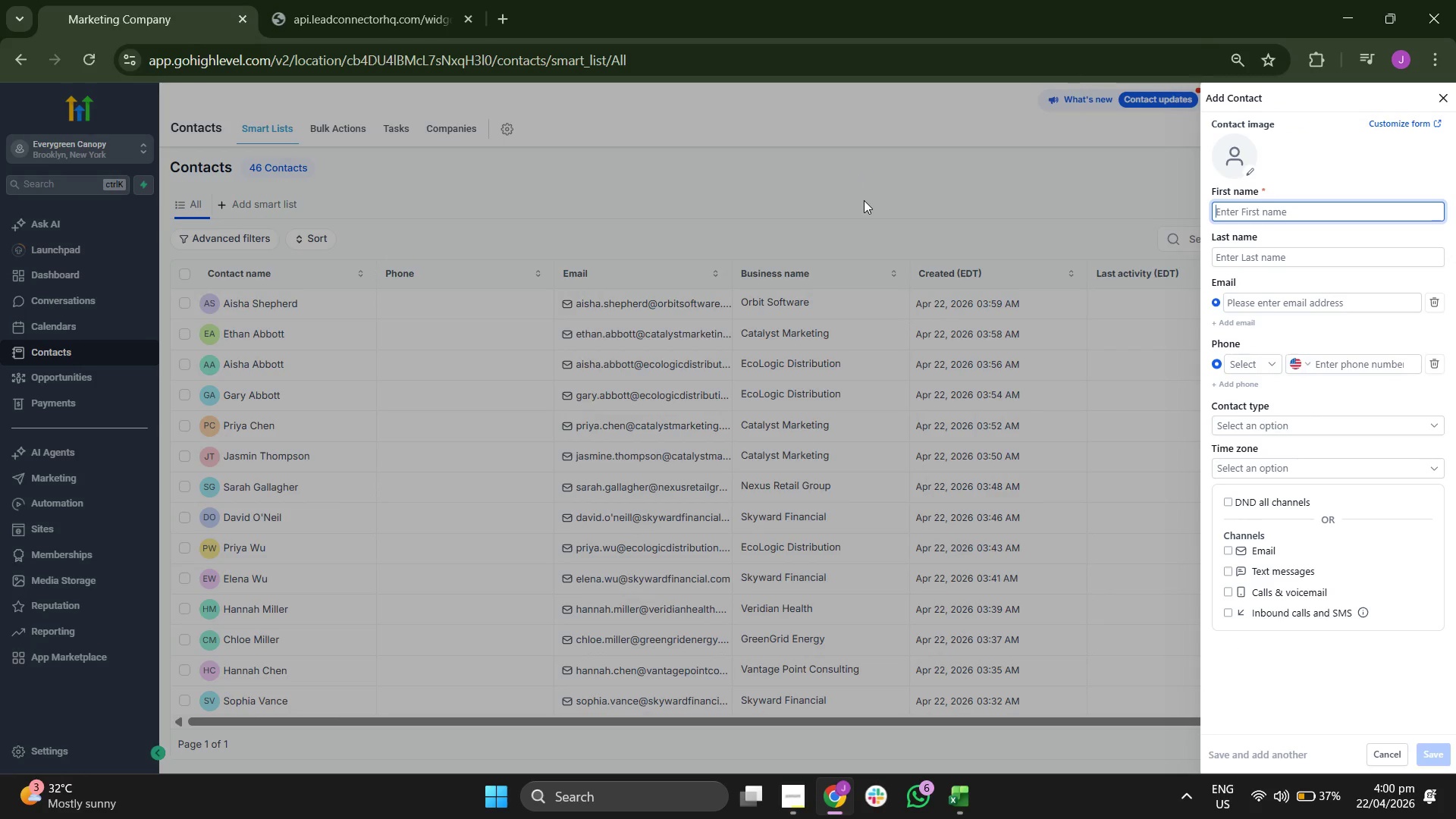 
left_click([944, 809])
 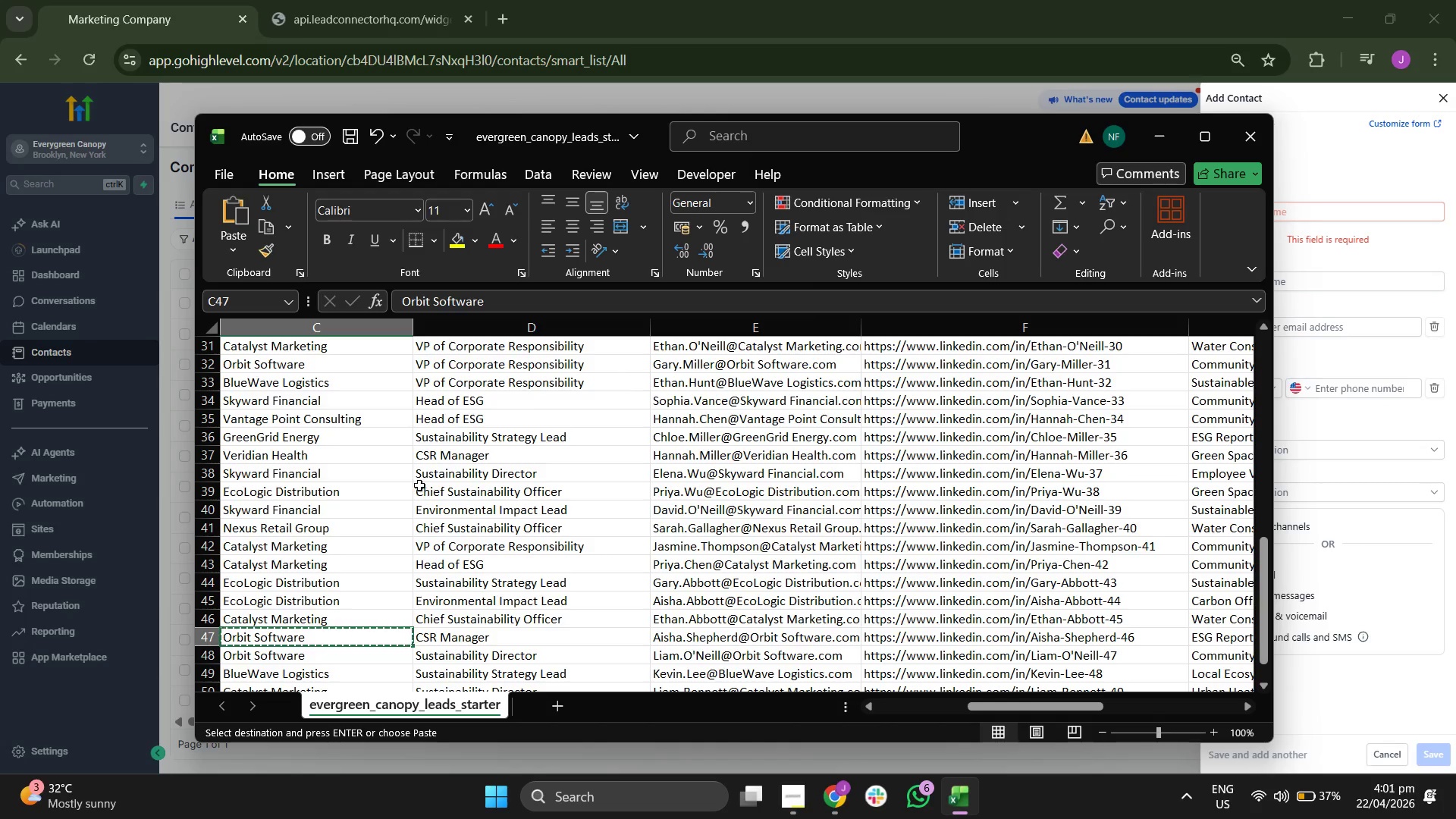 
scroll: coordinate [419, 482], scroll_direction: down, amount: 1.0
 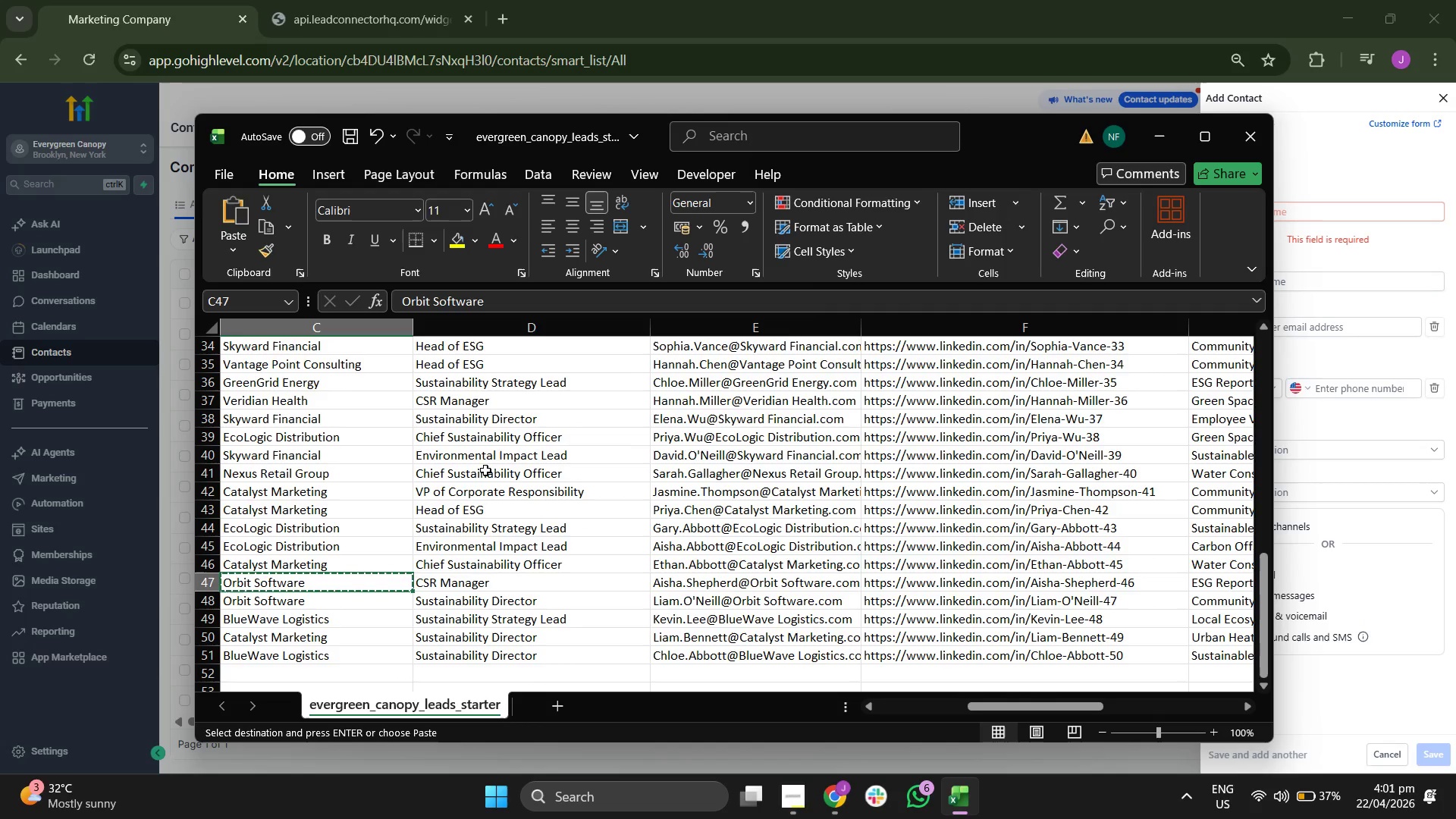 
key(ArrowLeft)
 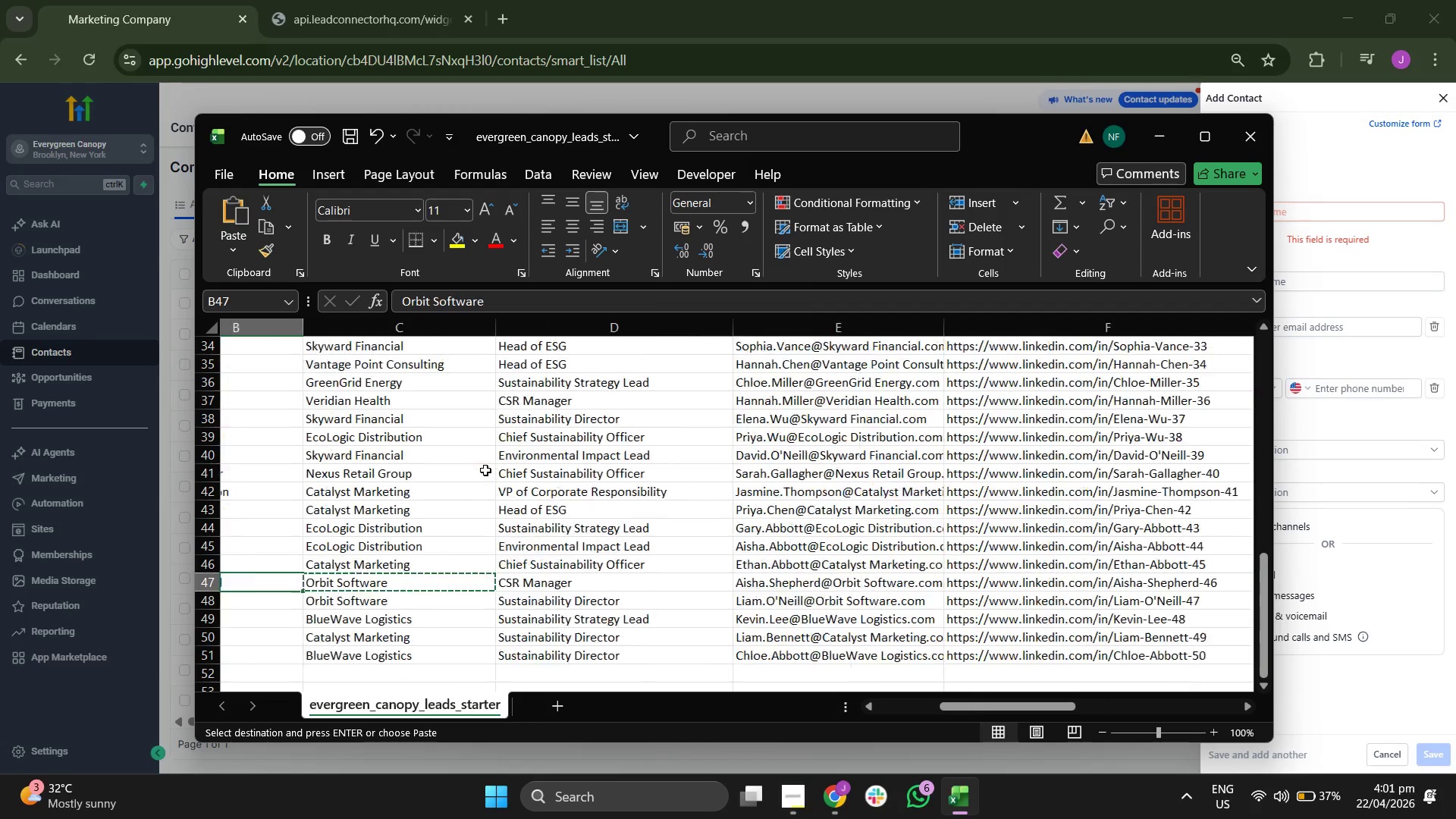 
key(ArrowLeft)
 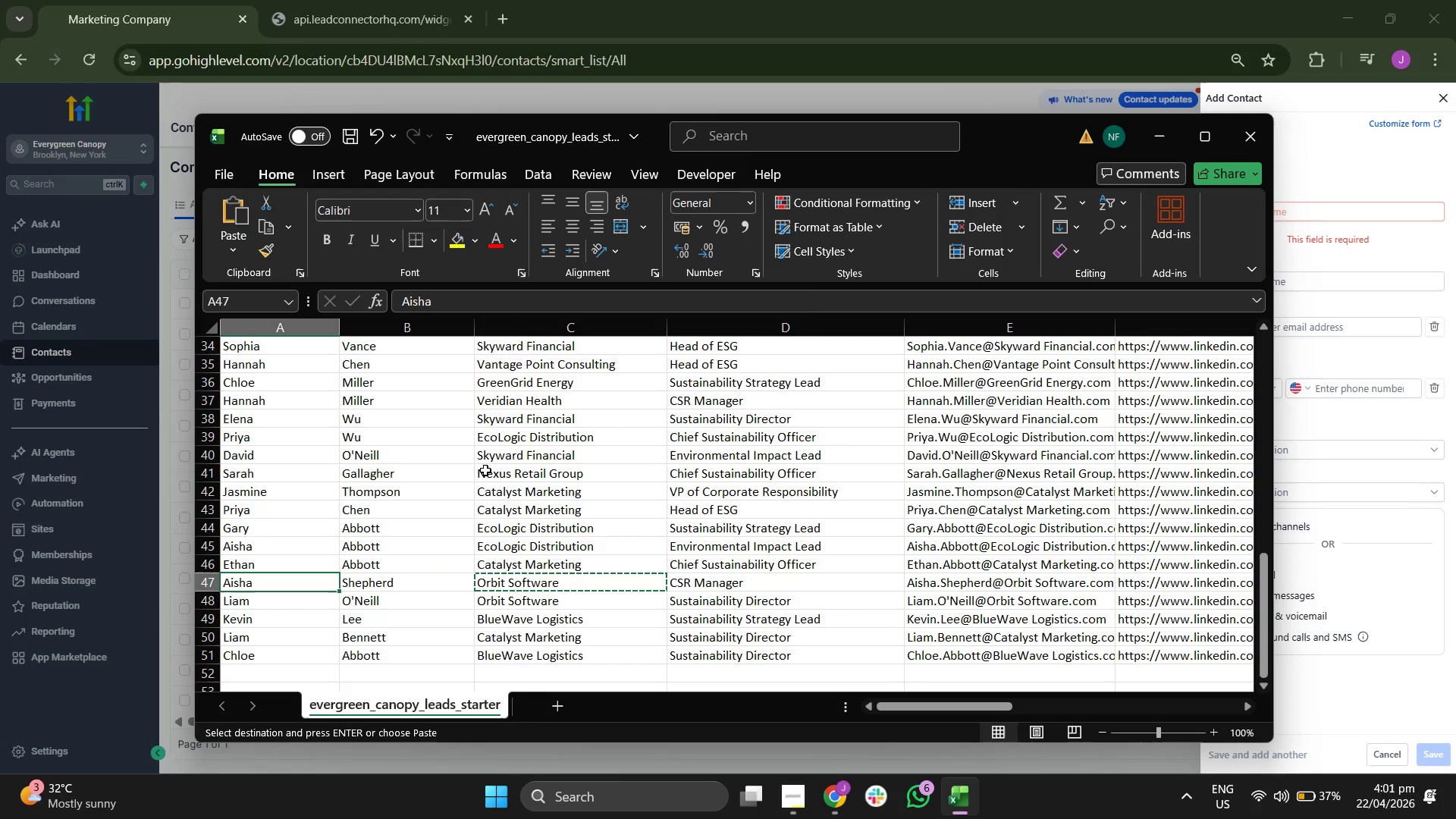 
key(ArrowLeft)
 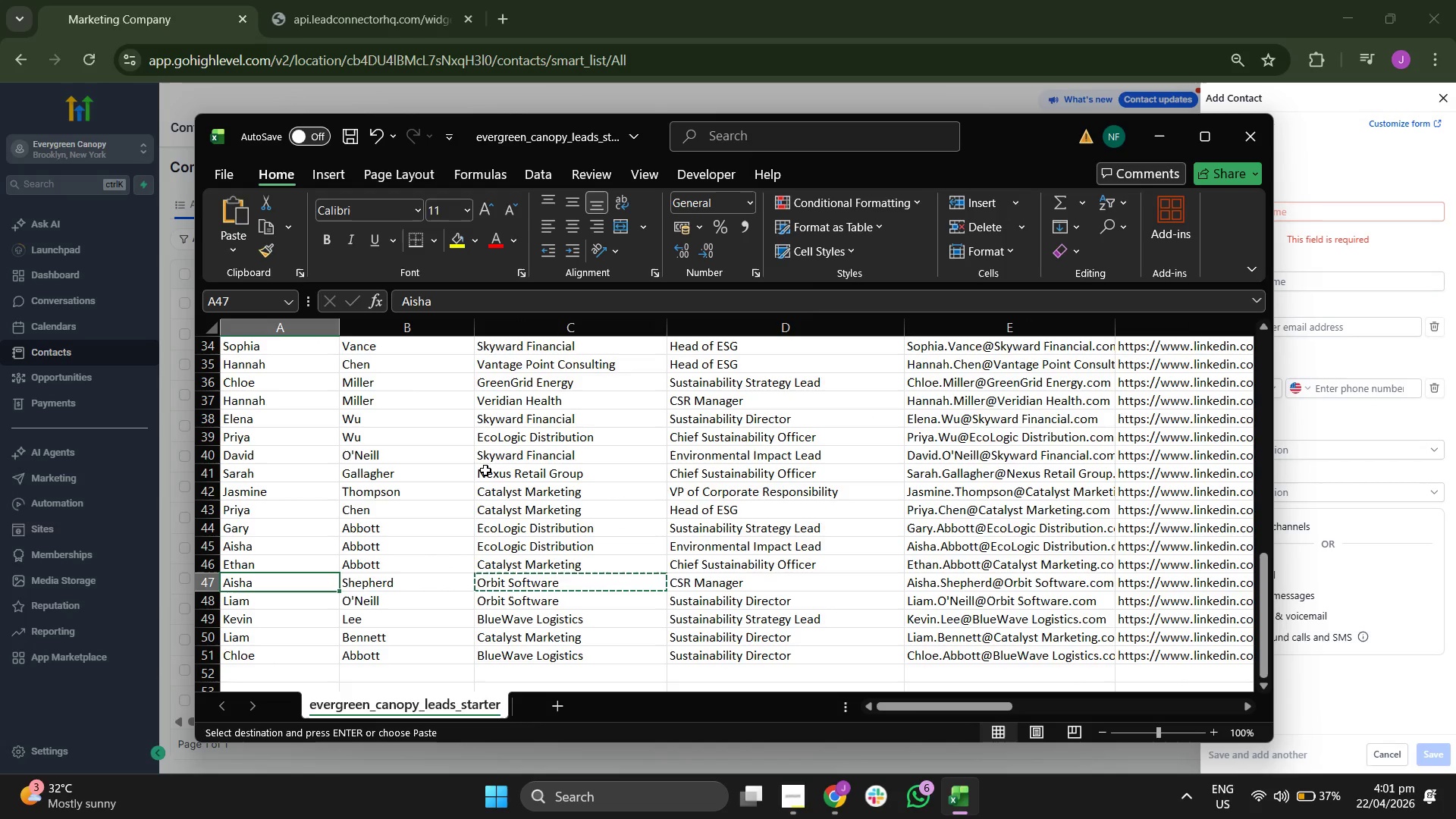 
key(ArrowRight)
 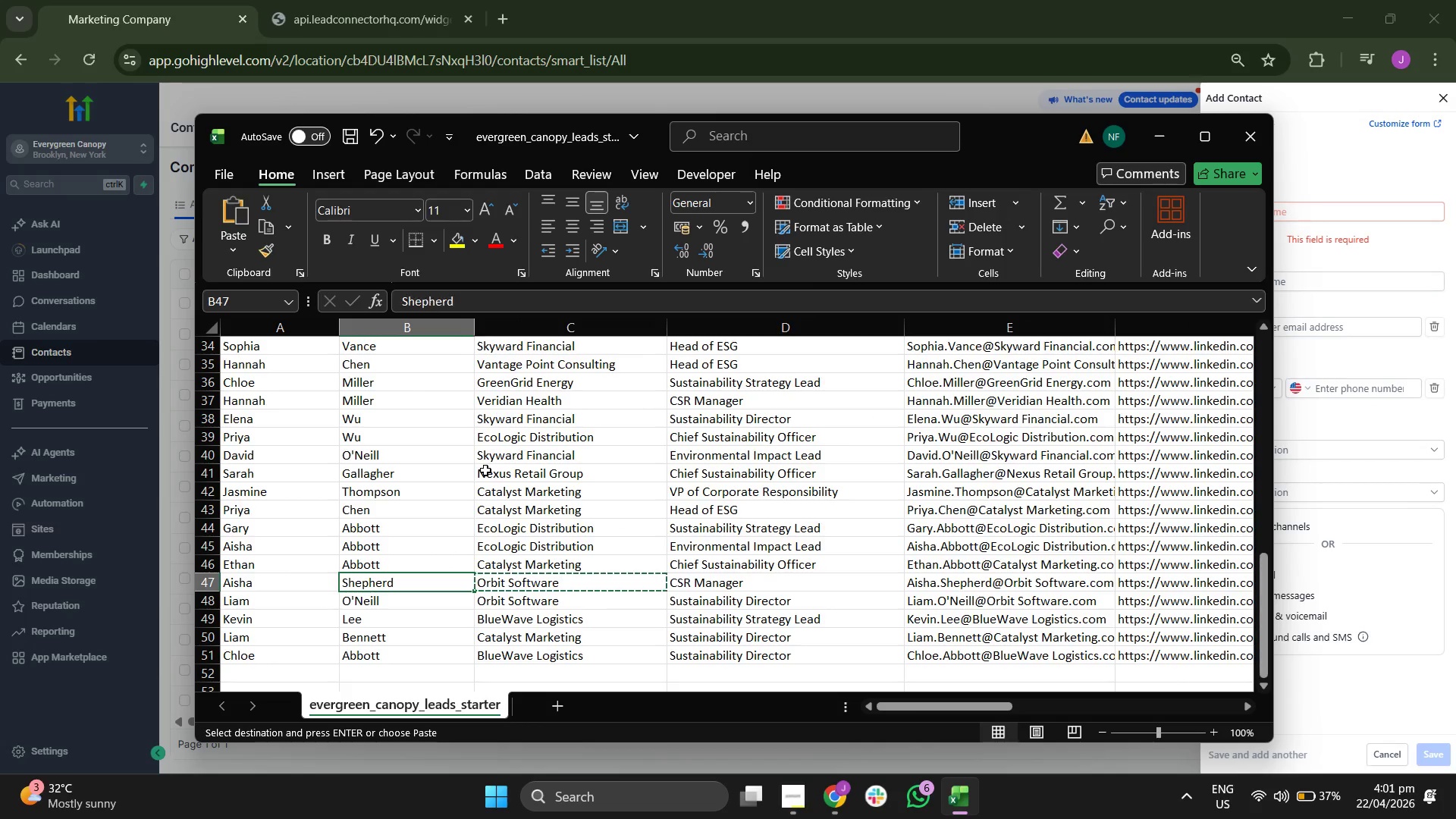 
key(ArrowRight)
 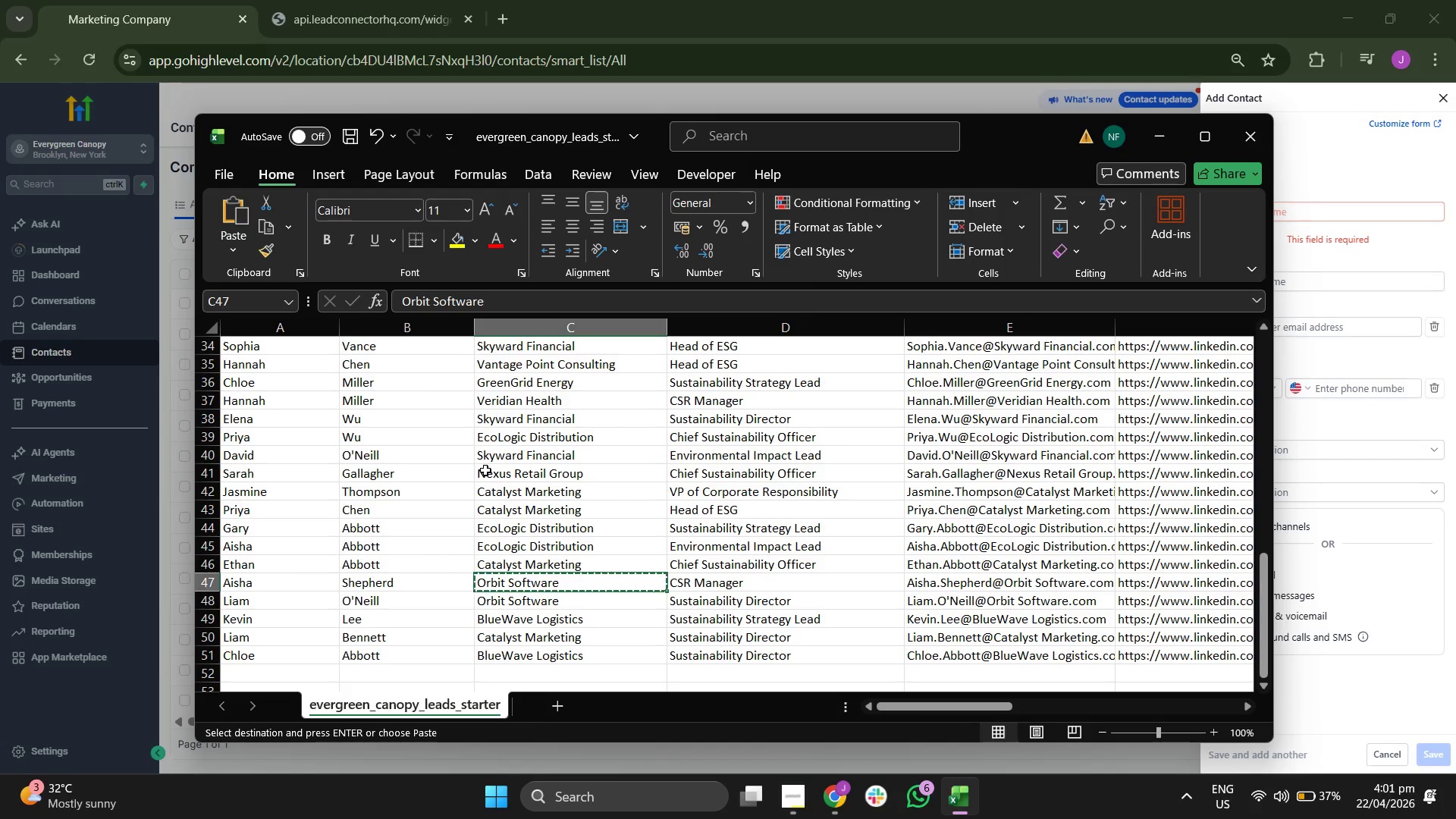 
key(ArrowRight)
 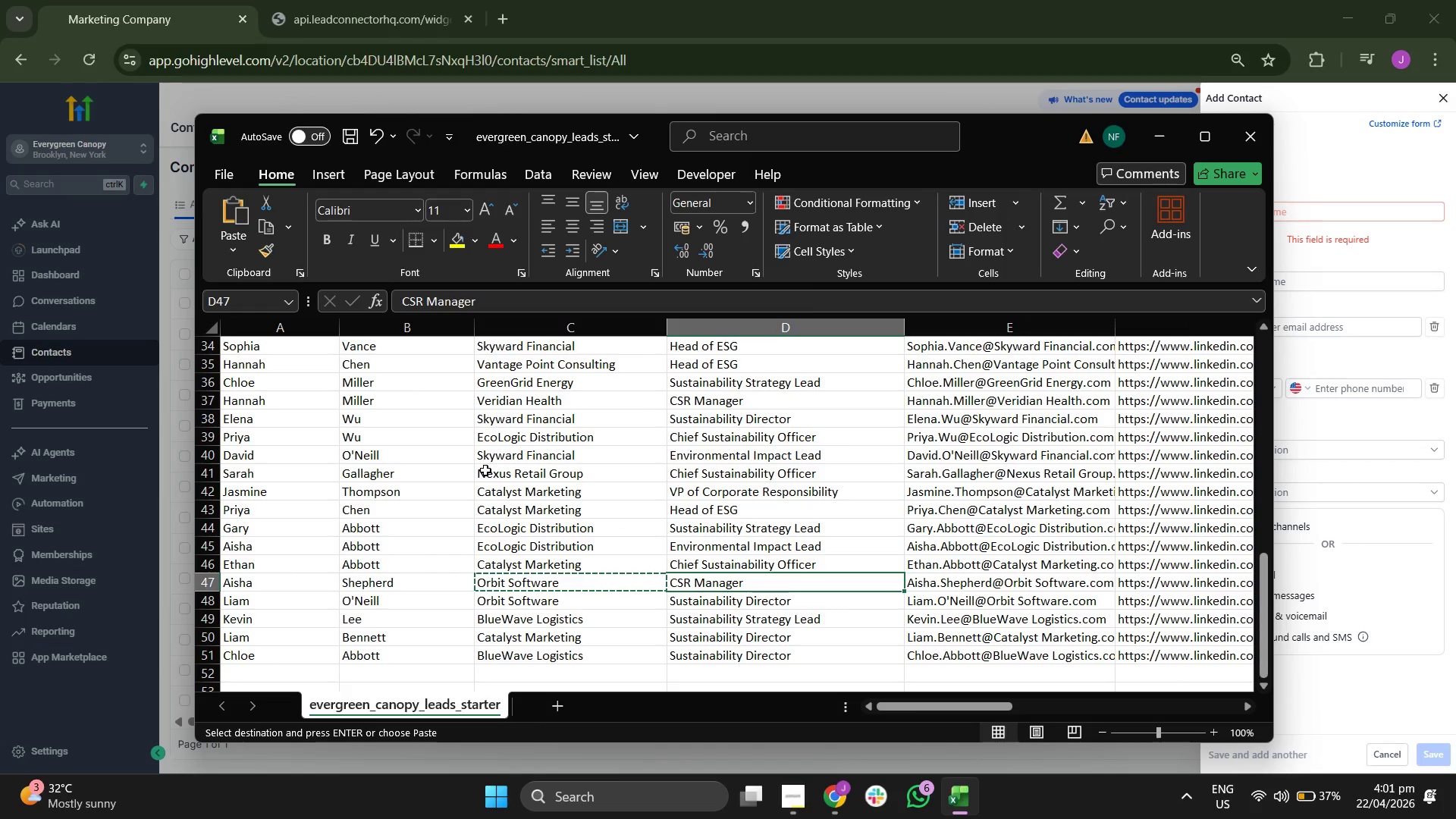 
key(ArrowRight)
 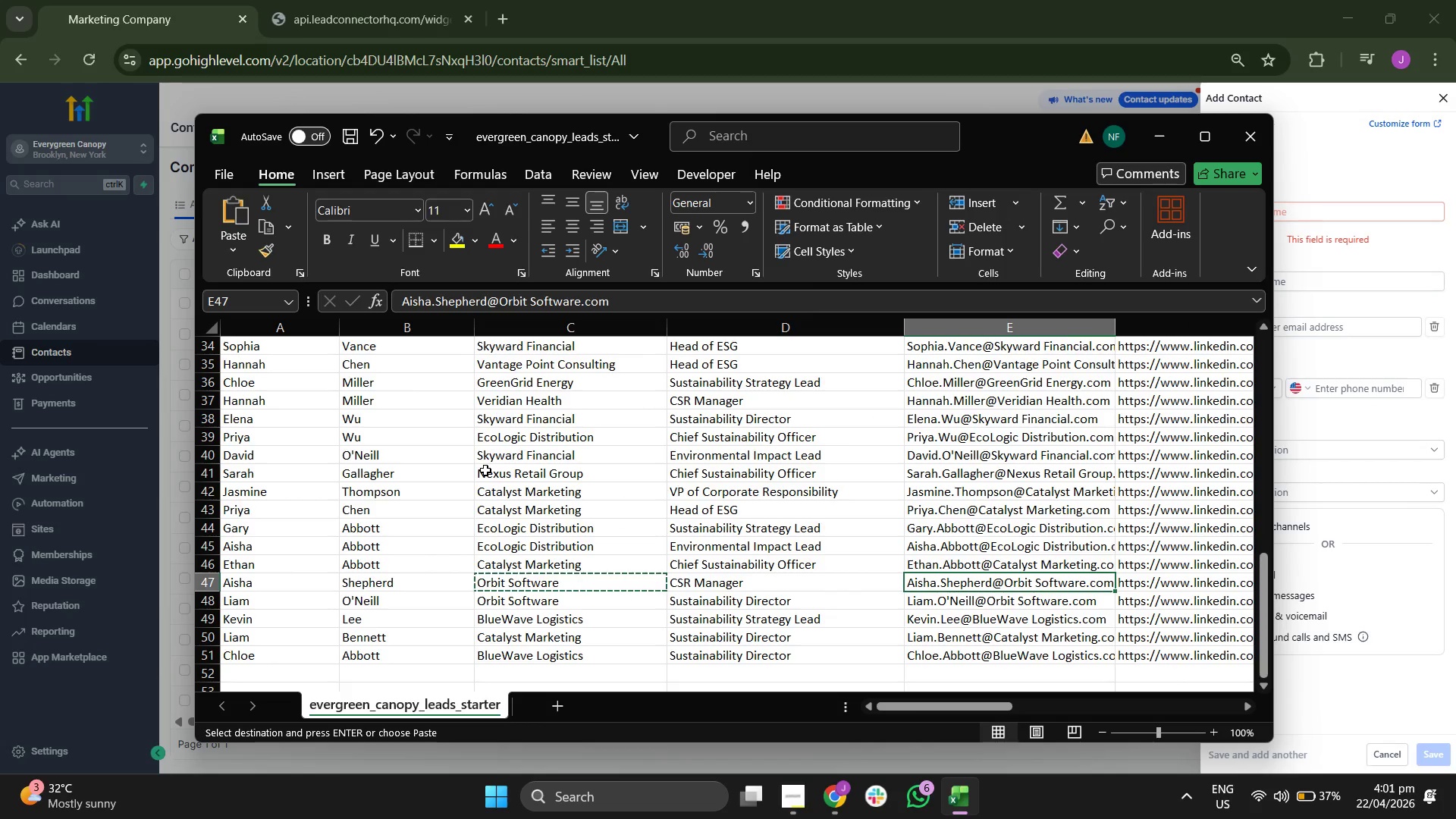 
key(ArrowLeft)
 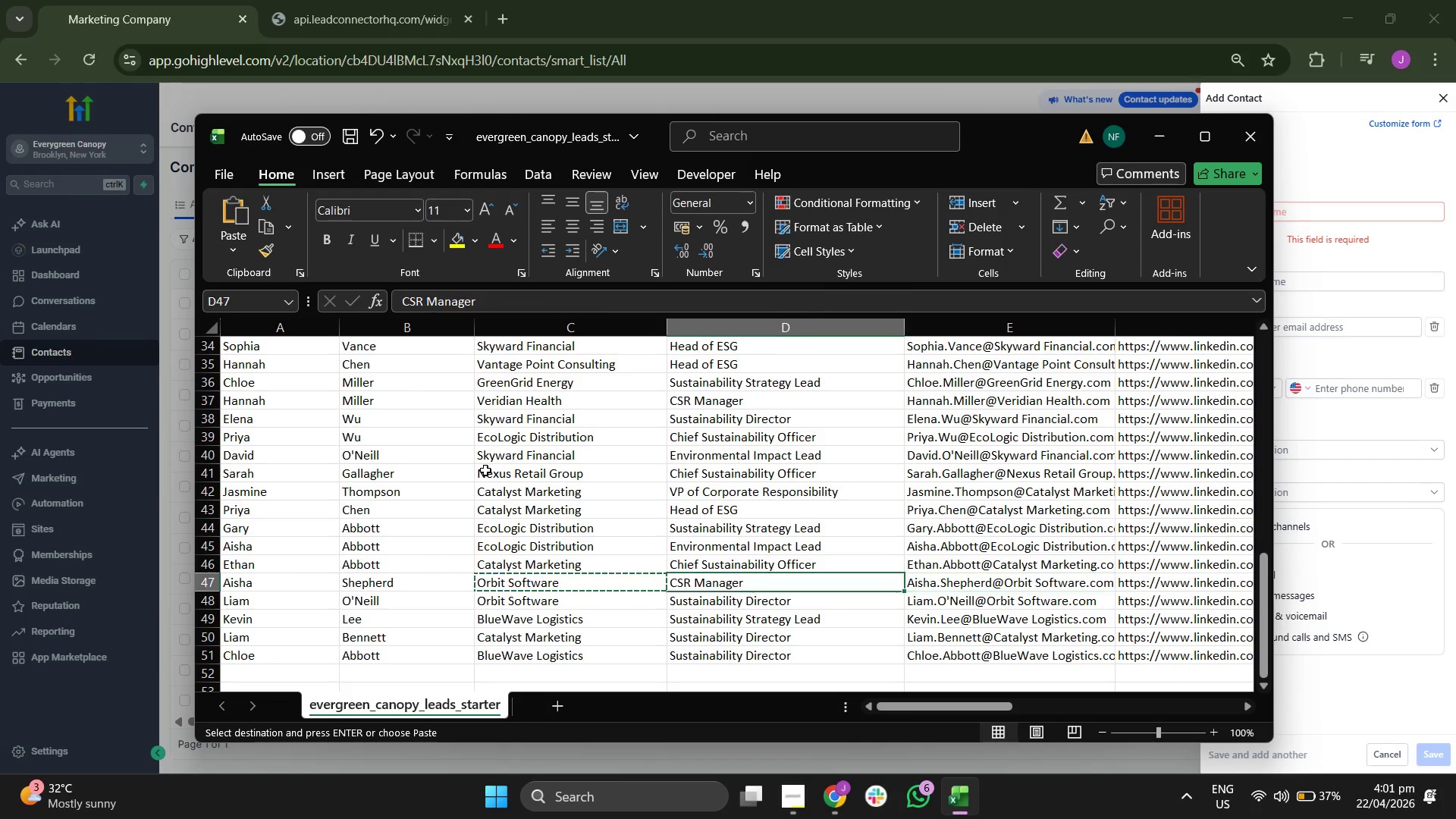 
key(ArrowLeft)
 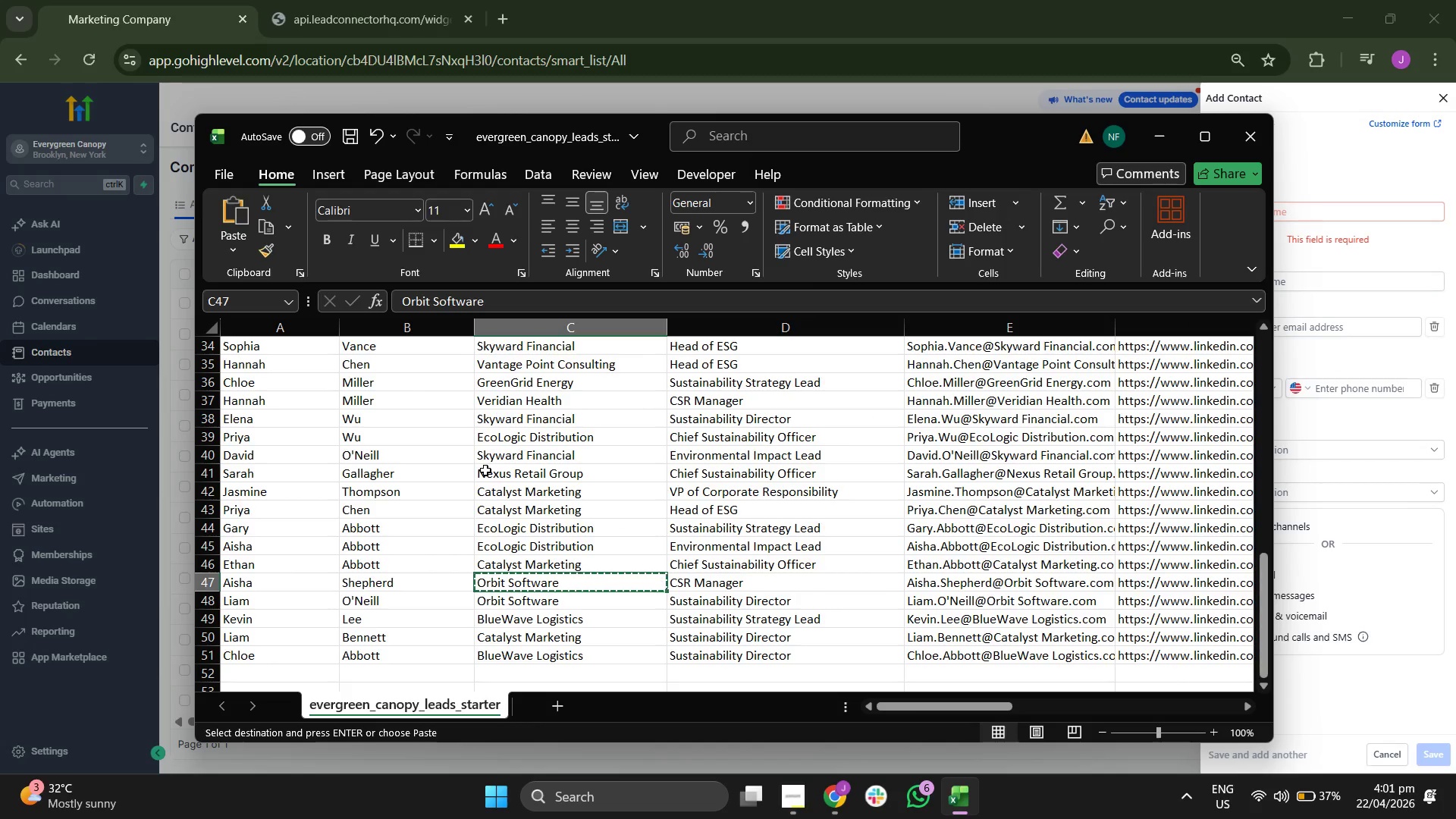 
key(ArrowDown)
 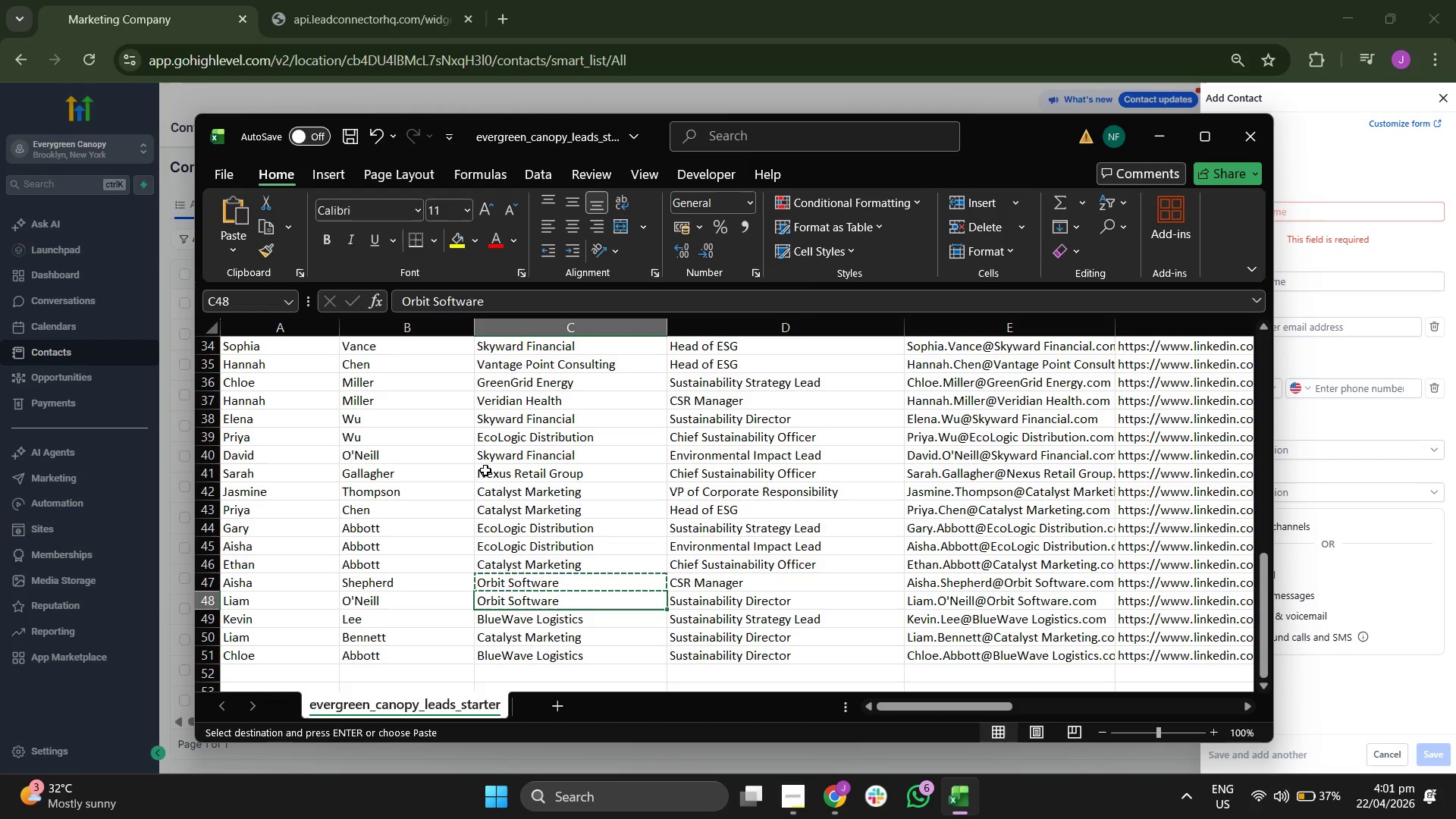 
key(ArrowRight)
 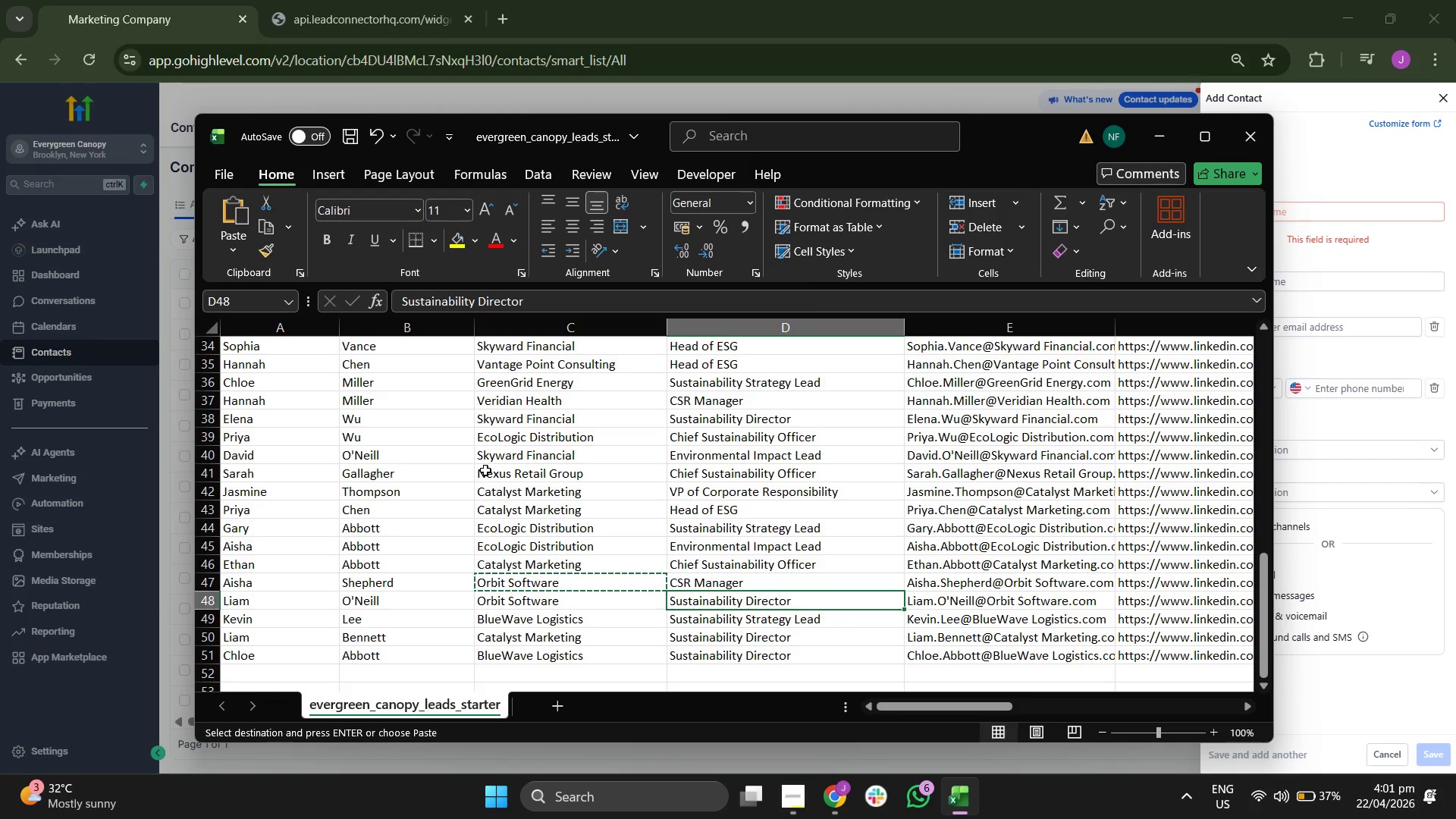 
key(ArrowRight)
 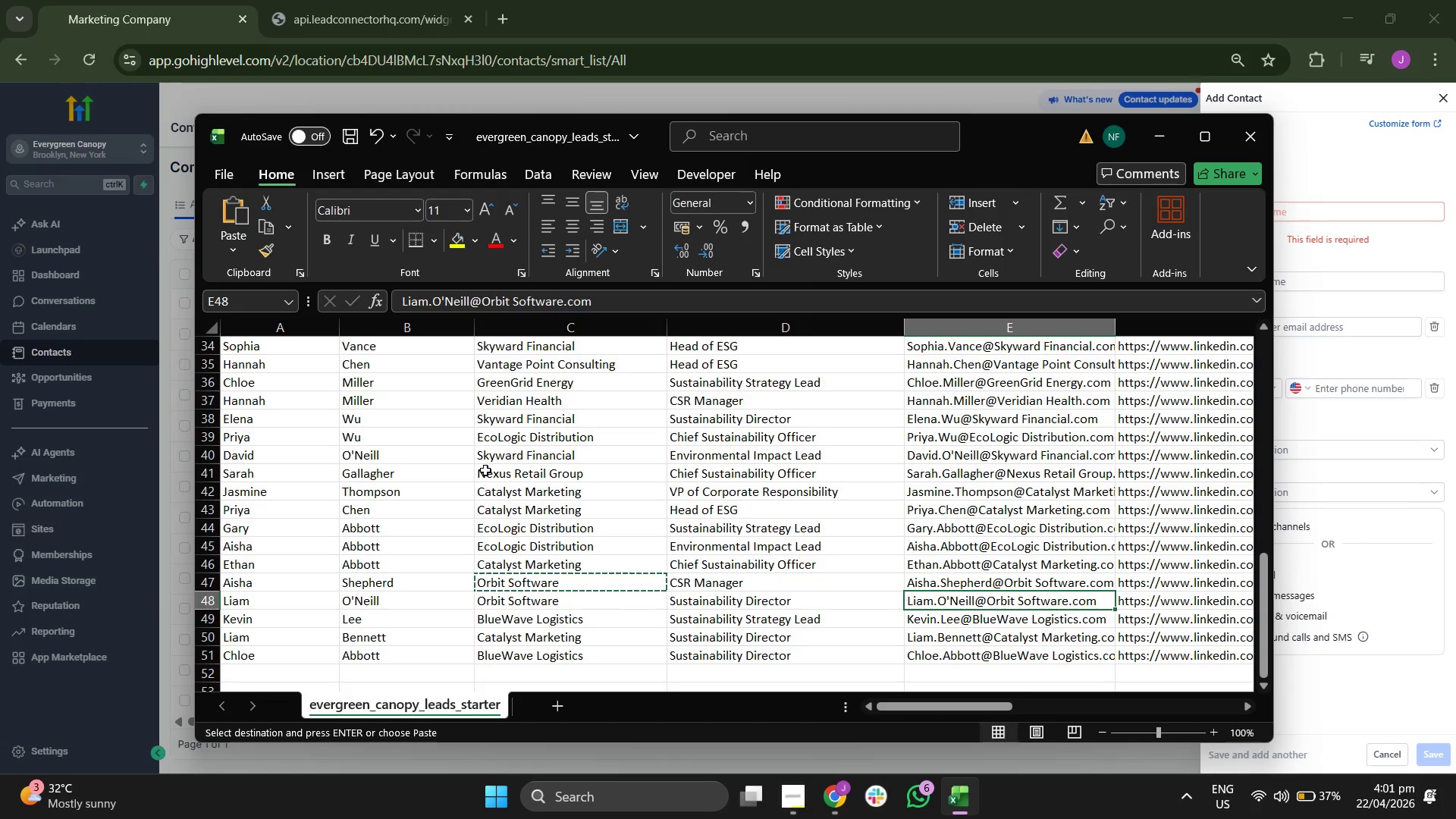 
key(Control+C)
 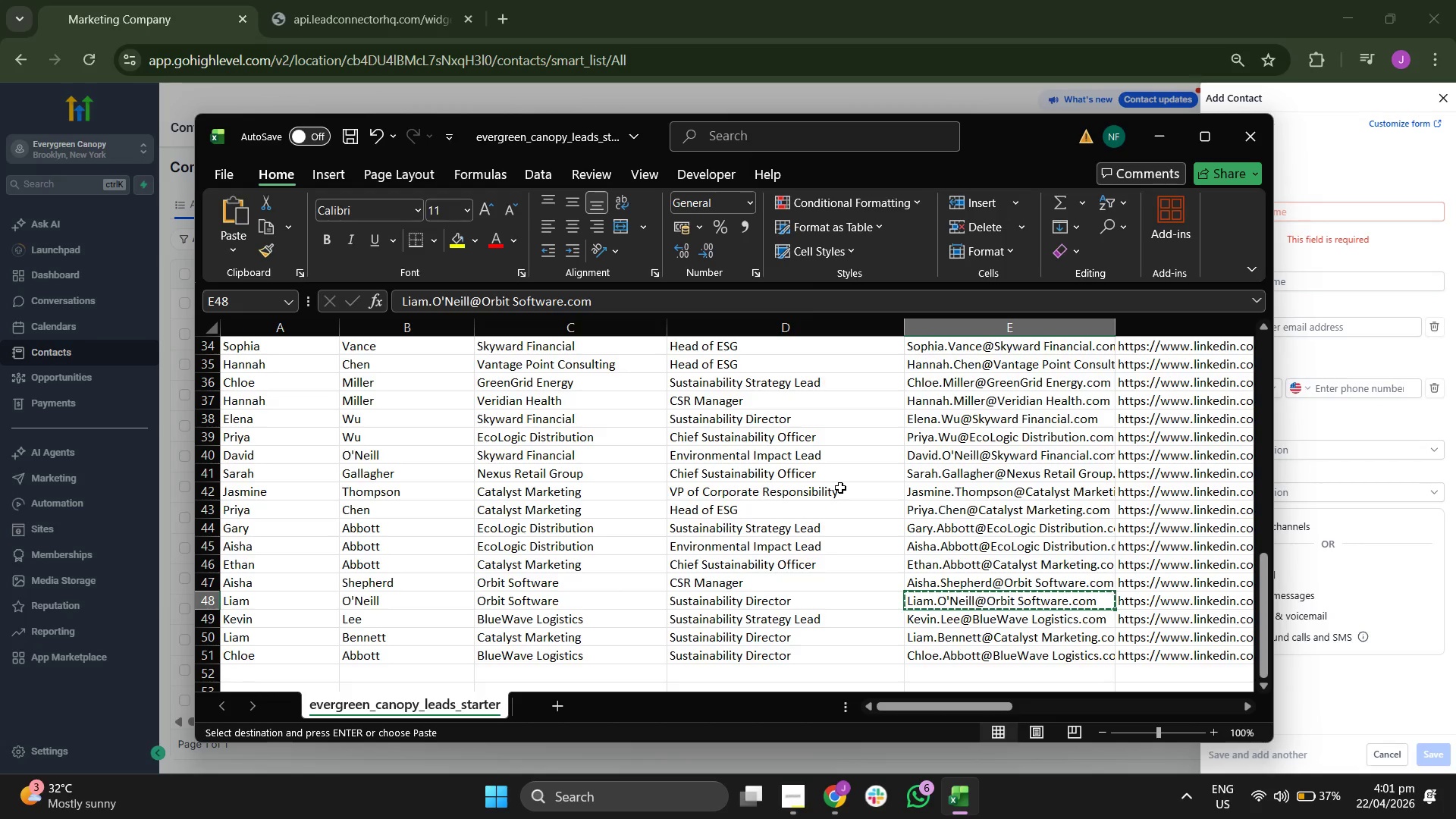 
left_click([1150, 135])
 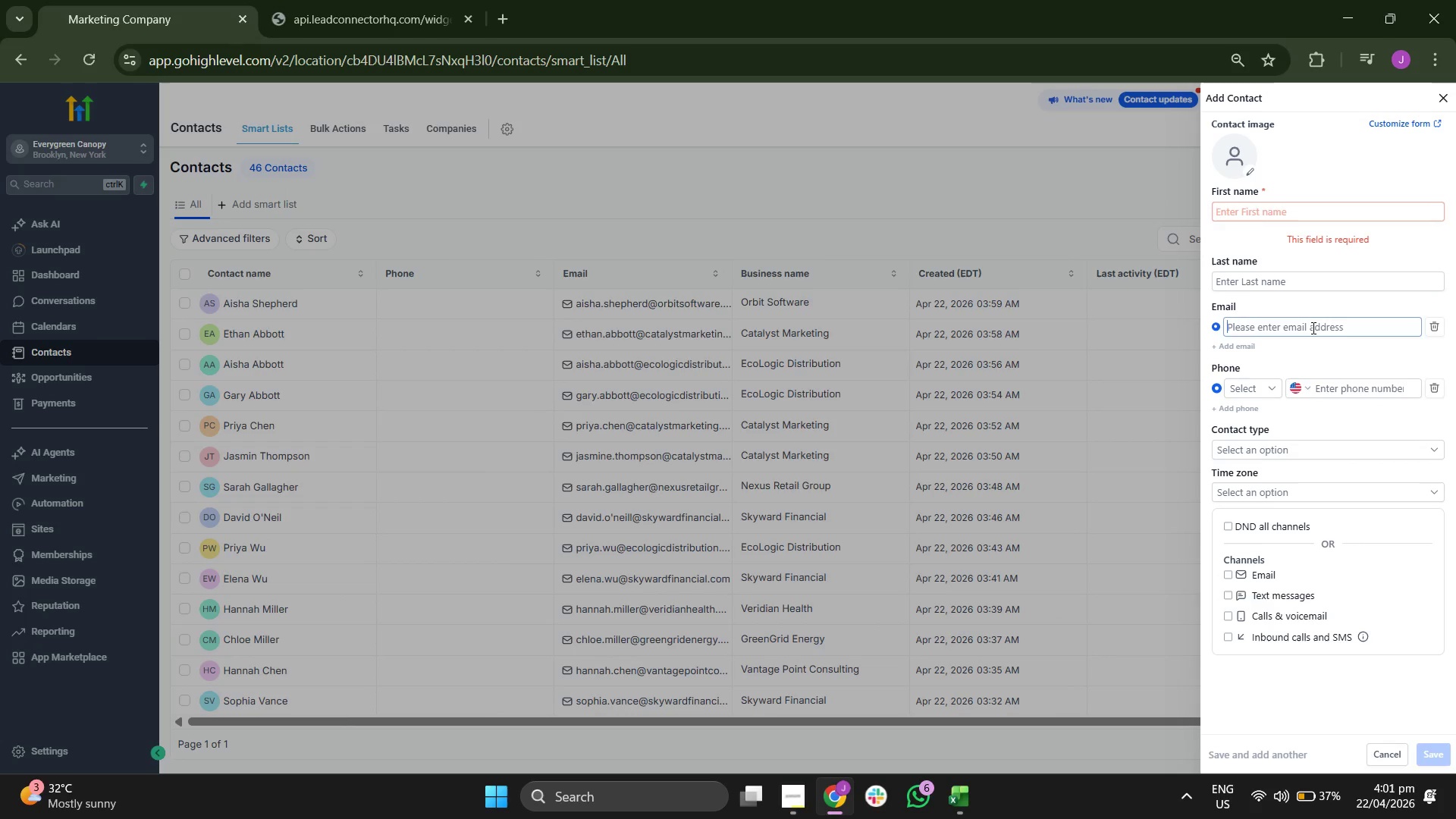 
key(Control+ControlLeft)
 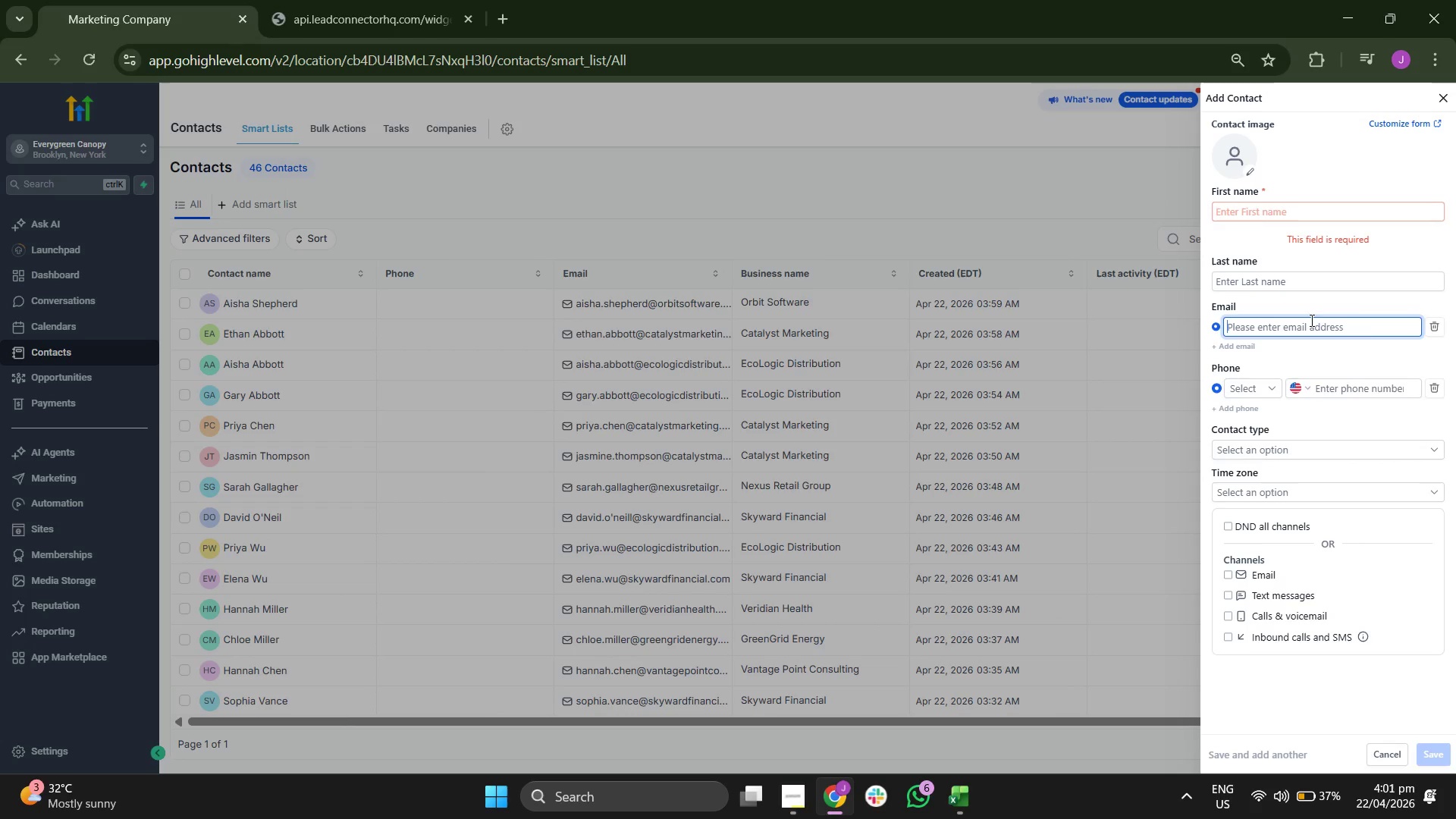 
key(Control+V)
 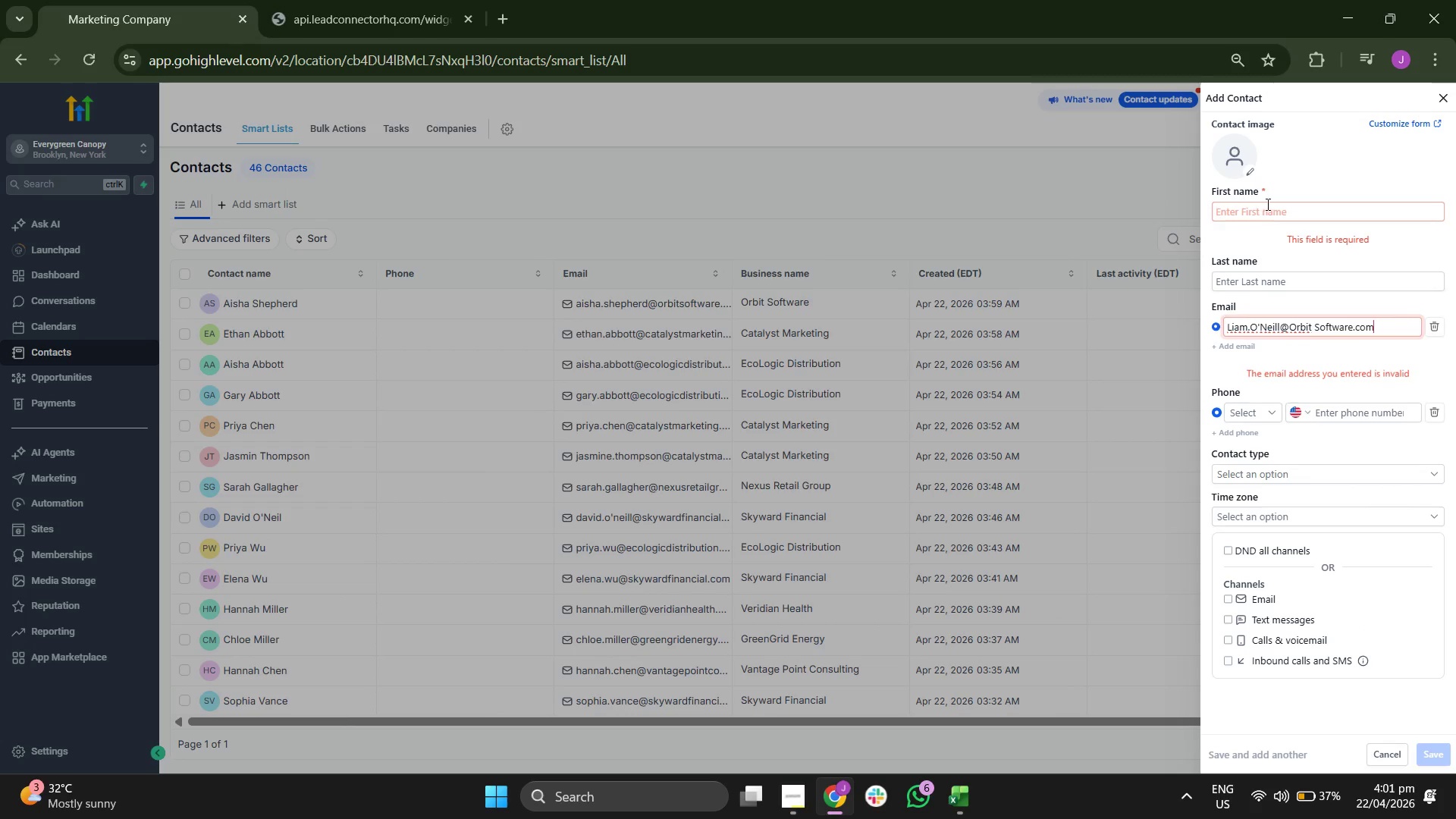 
left_click([1269, 212])
 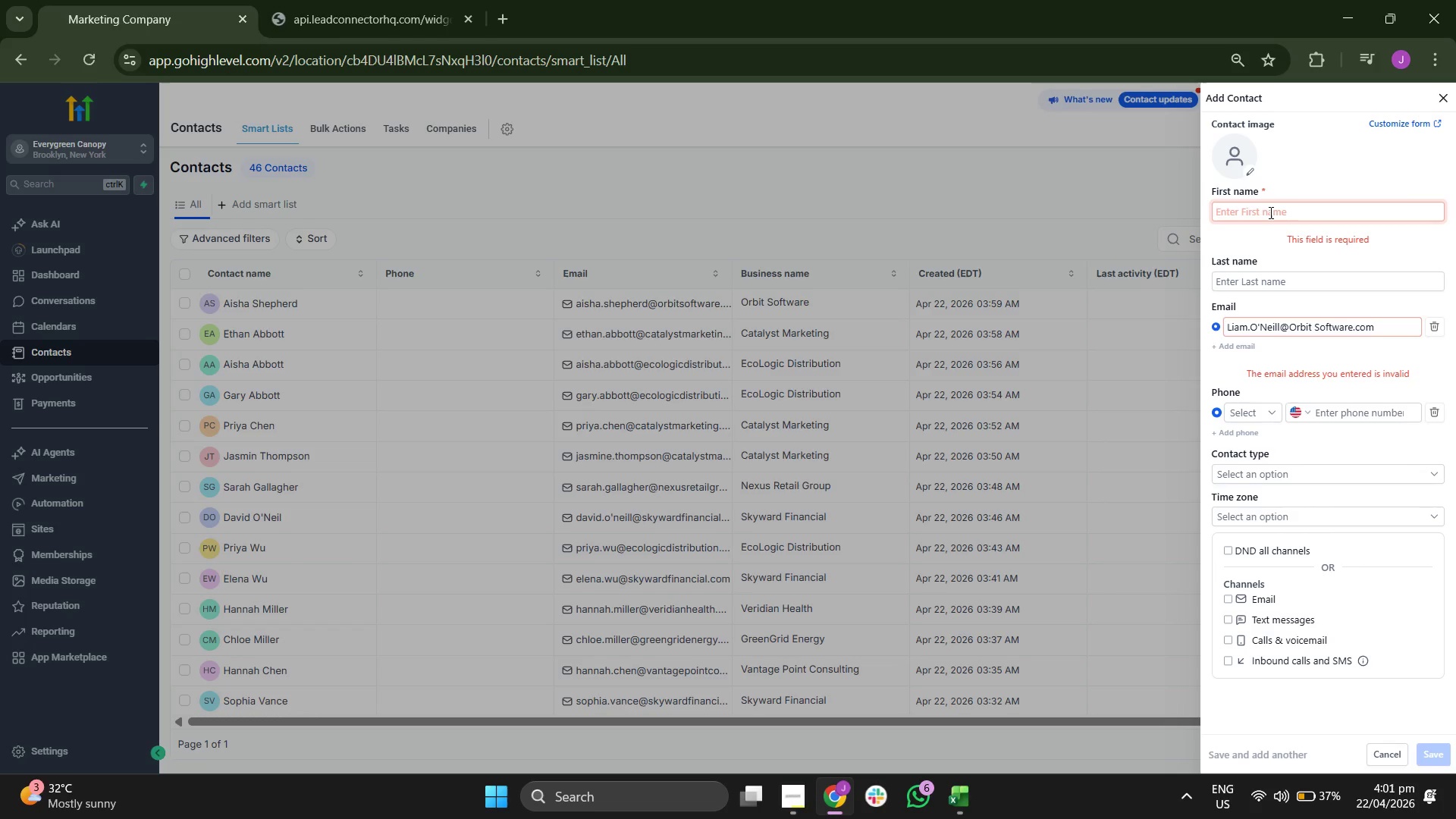 
type(Liam)
 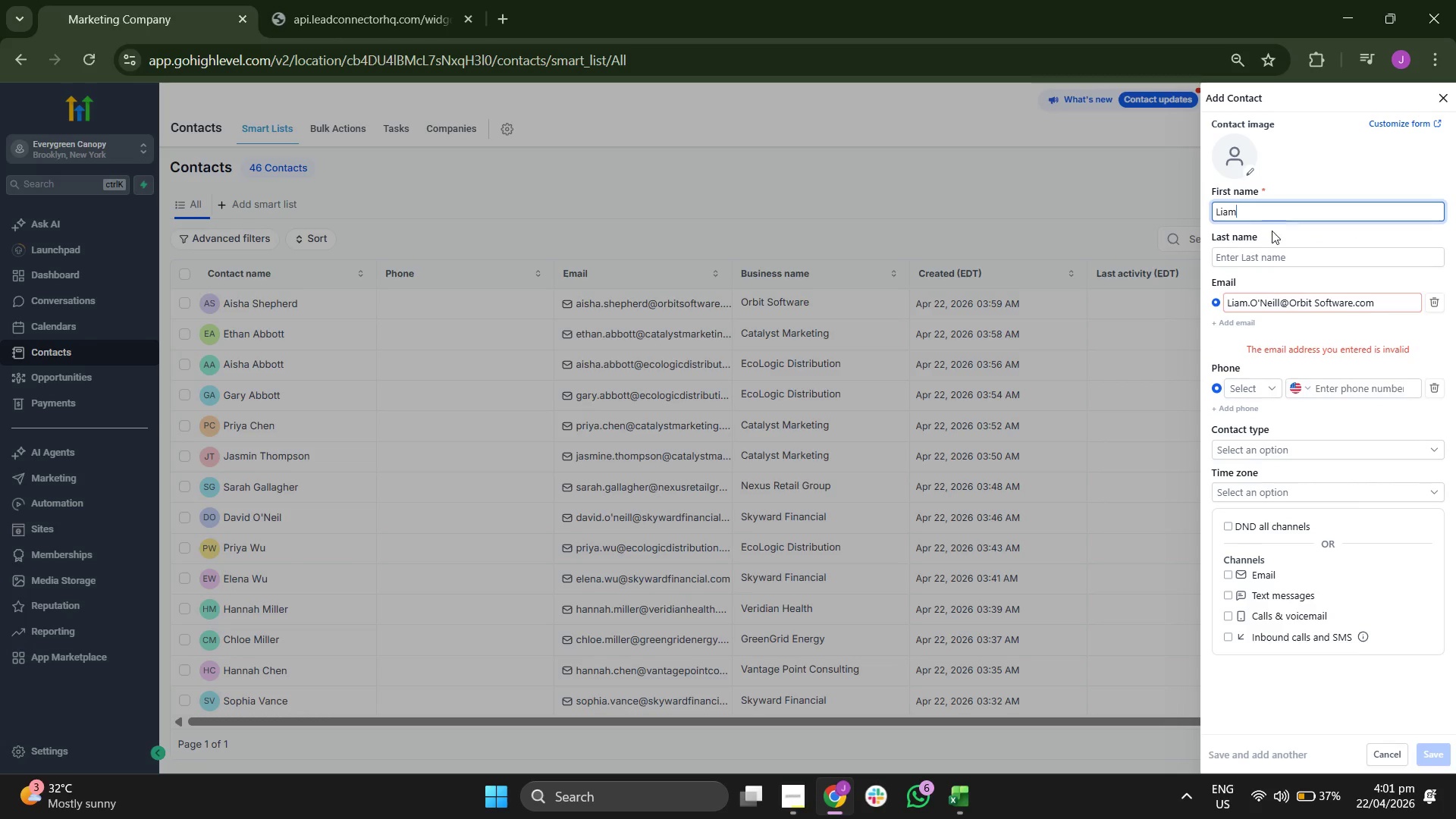 
left_click([1272, 242])
 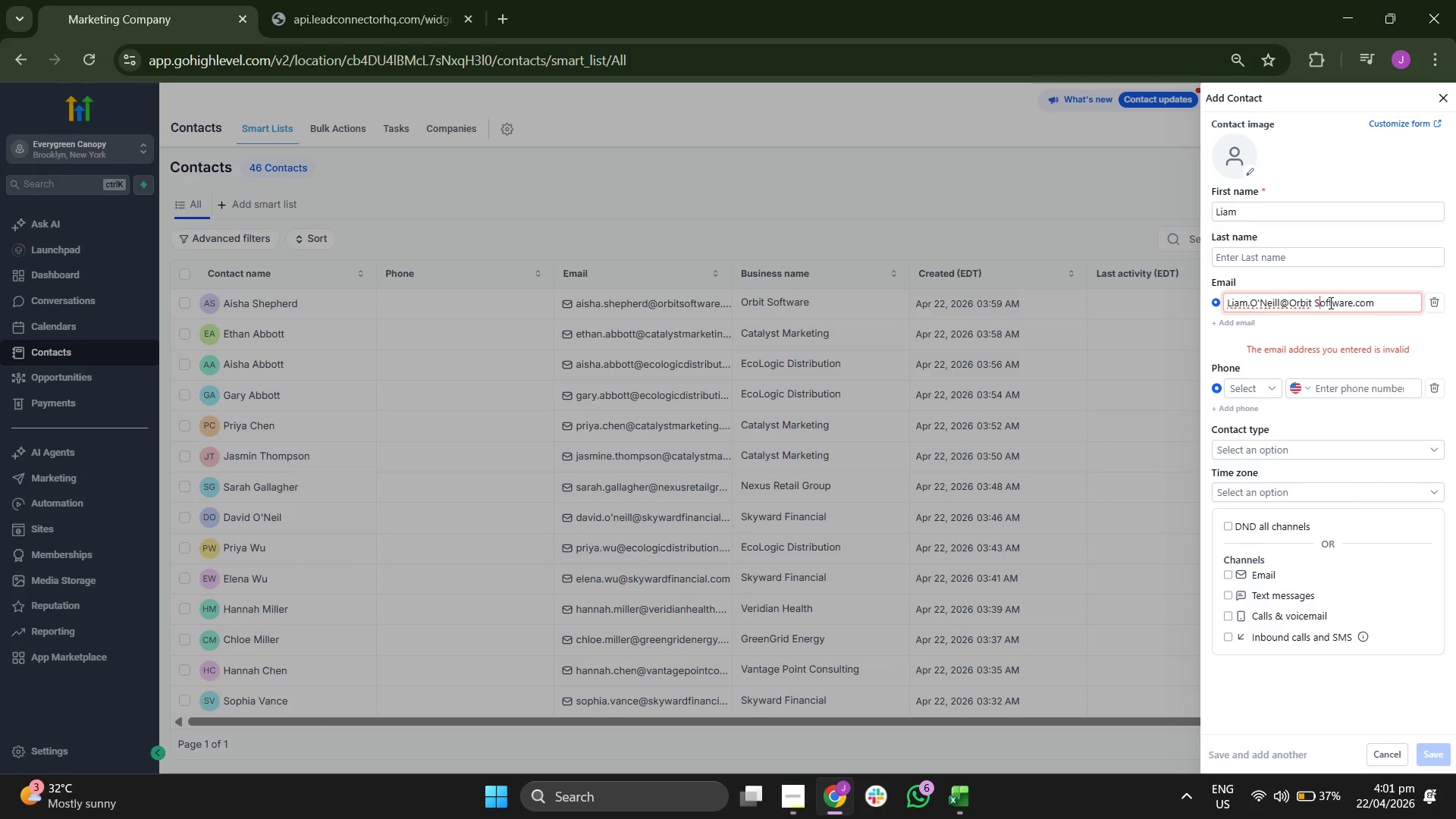 
key(ArrowLeft)
 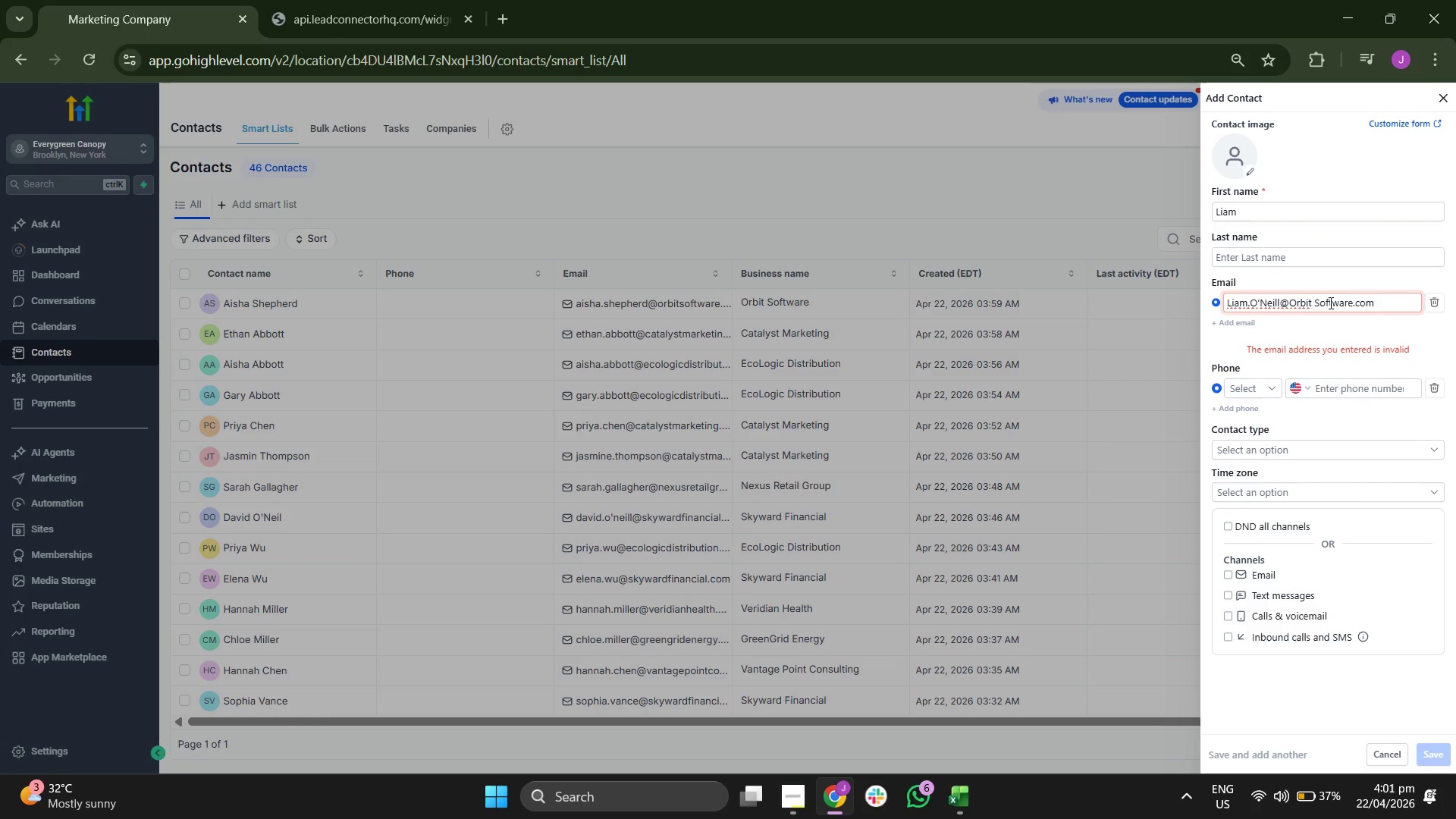 
key(Backspace)
 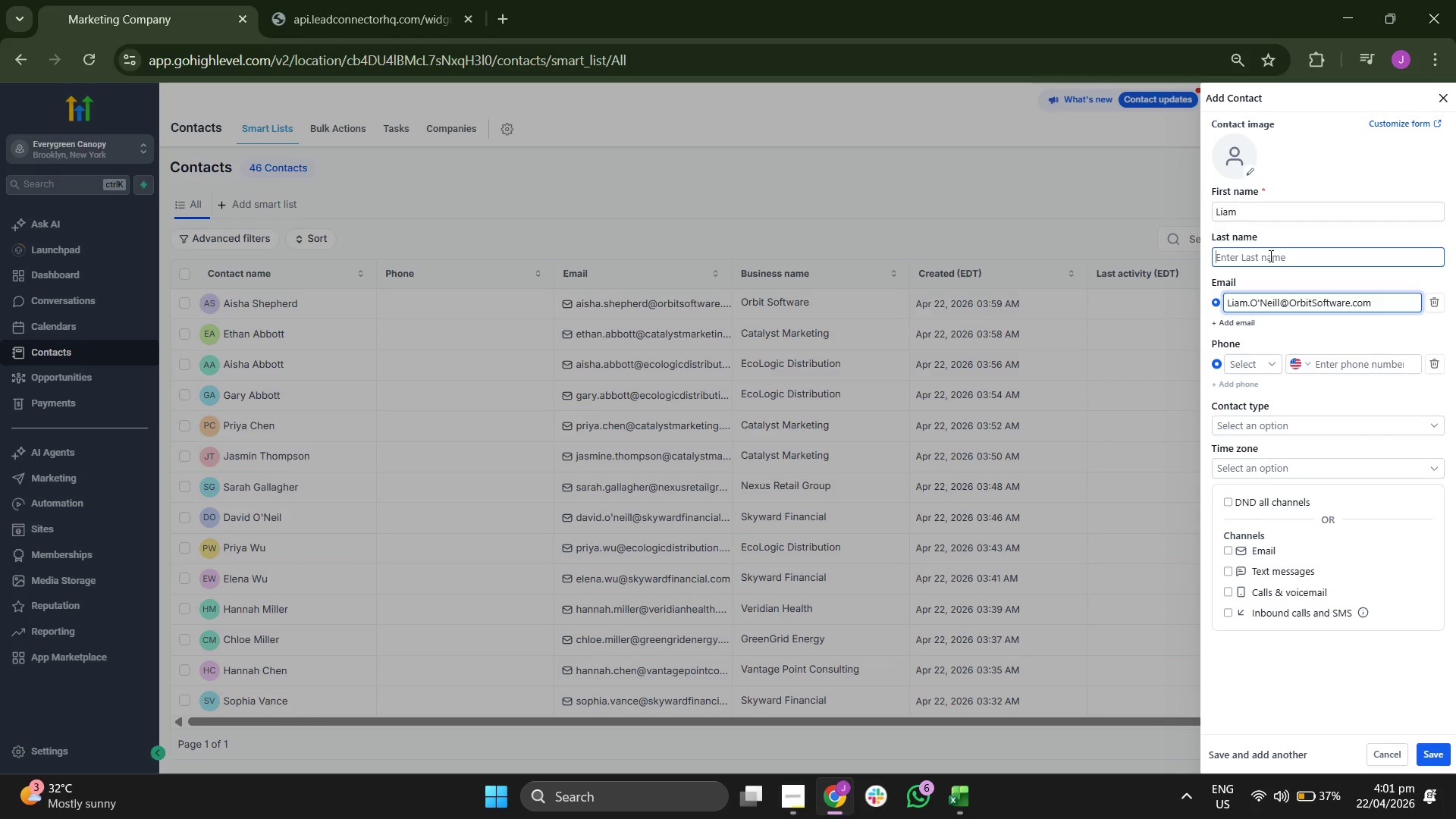 
type(One)
key(Backspace)
key(Backspace)
type('On)
key(Backspace)
key(Backspace)
type(Neid)
key(Backspace)
type(l)
 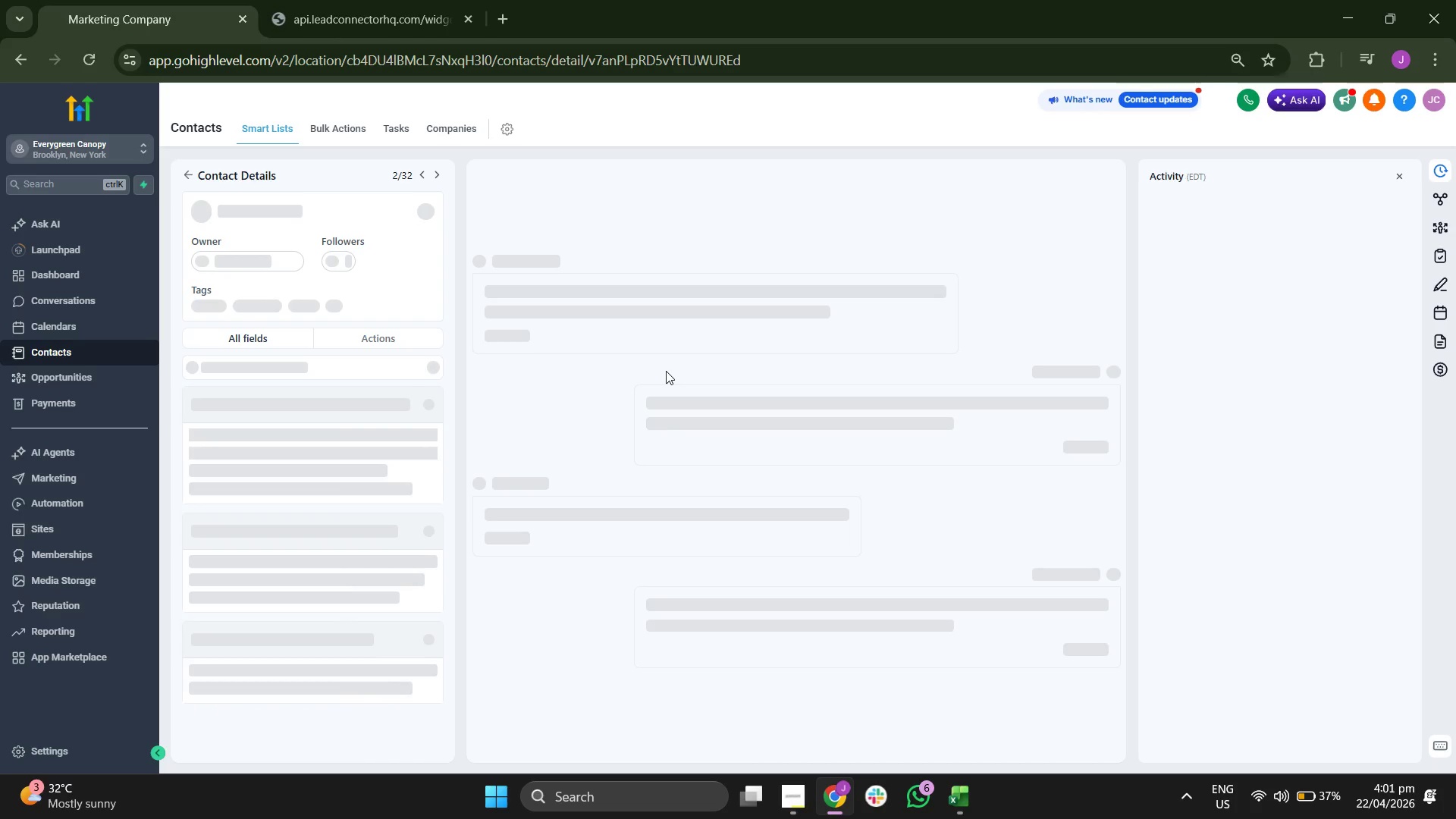 
wait(11.84)
 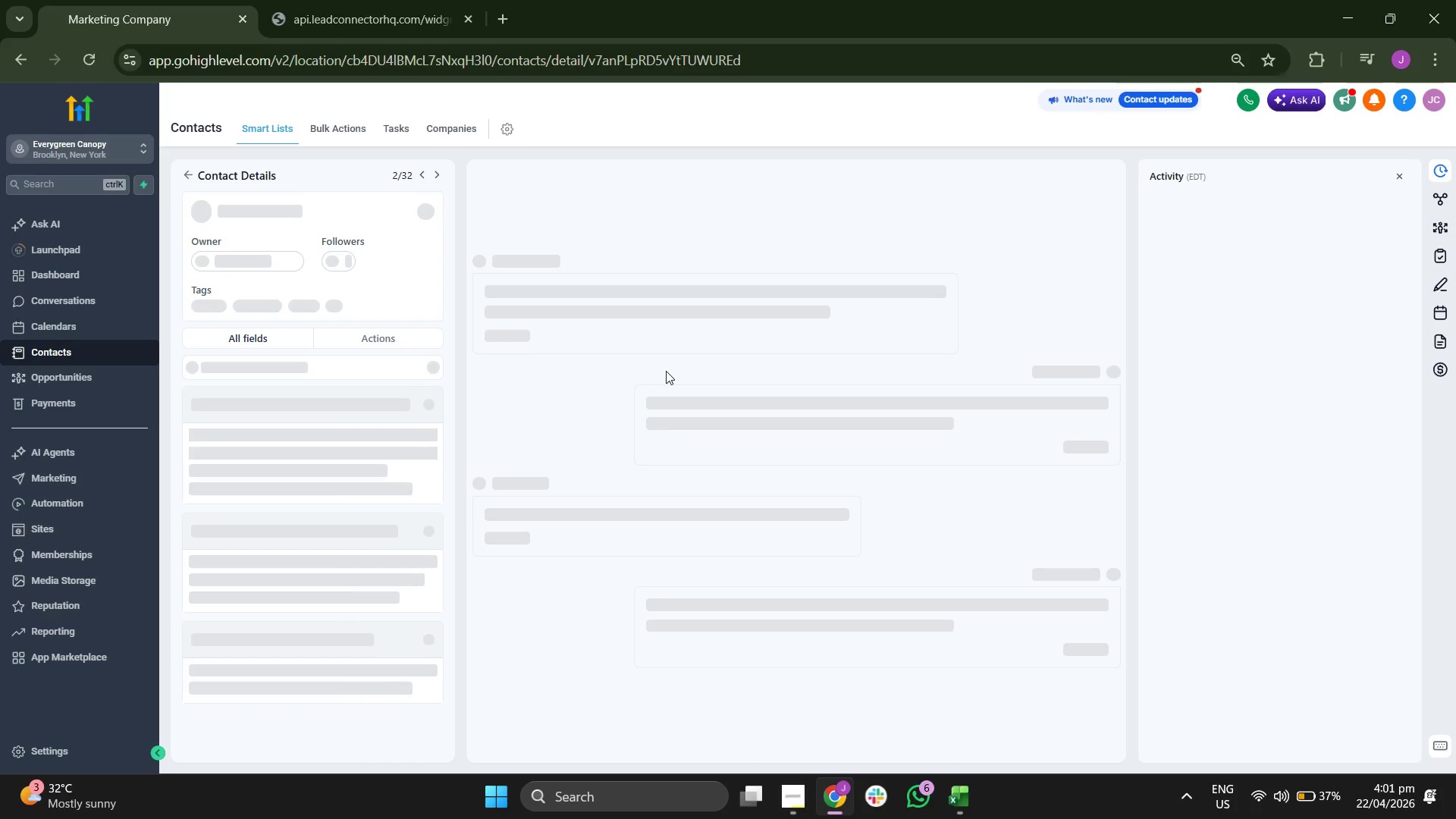 
scroll: coordinate [391, 403], scroll_direction: down, amount: 1.0
 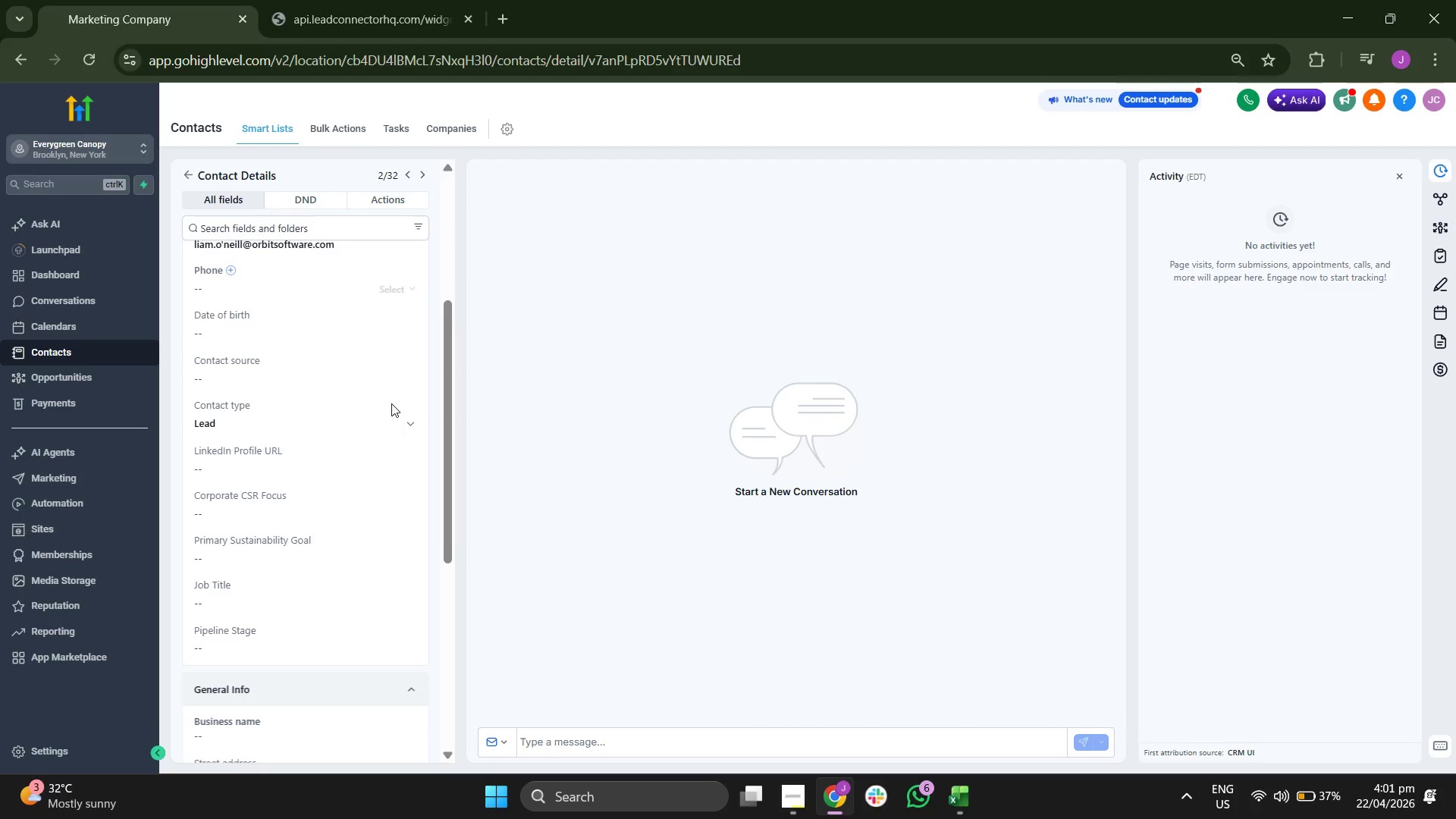 
scroll: coordinate [391, 403], scroll_direction: up, amount: 1.0
 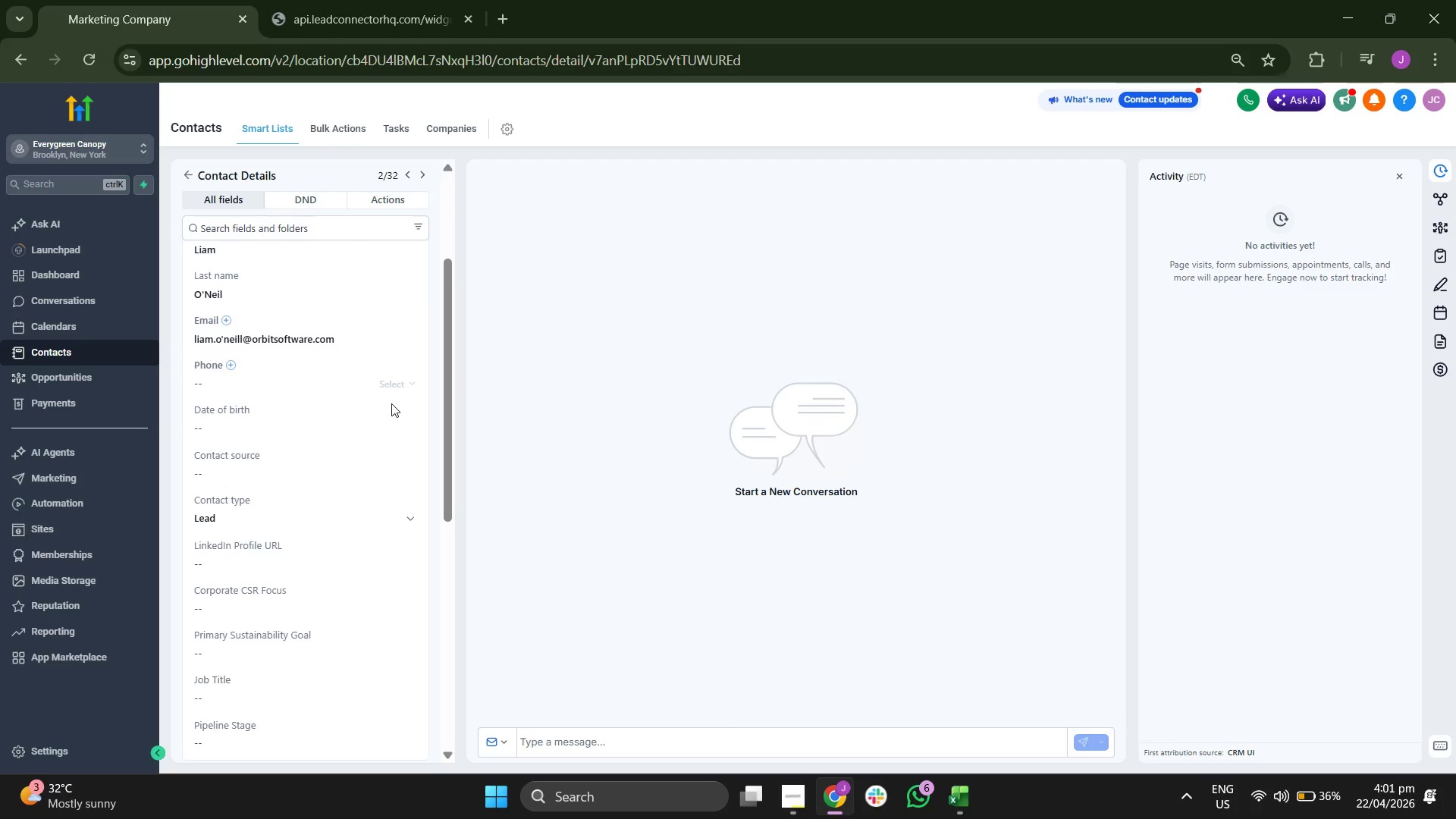 
scroll: coordinate [391, 403], scroll_direction: down, amount: 1.0
 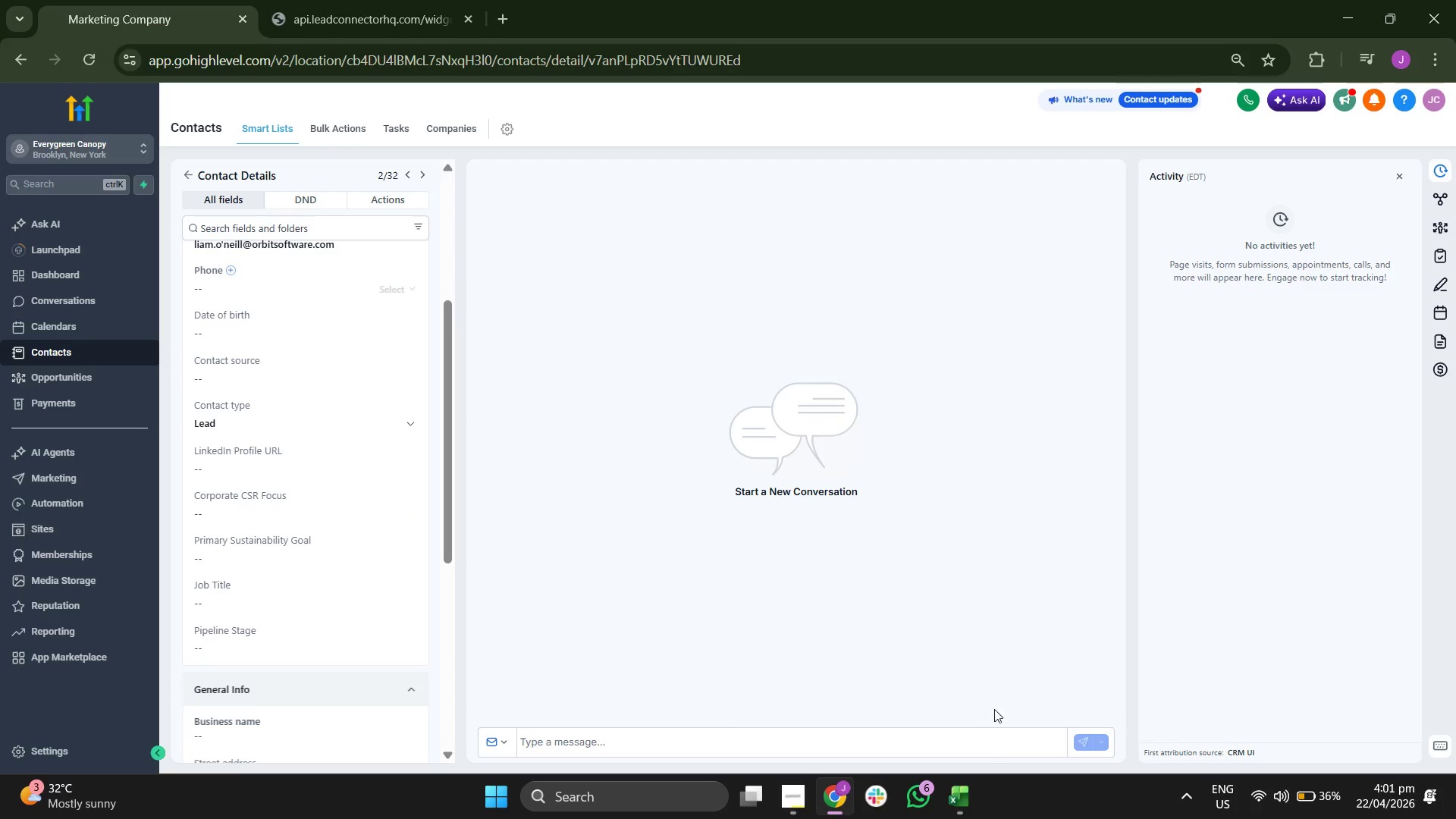 
left_click([967, 818])
 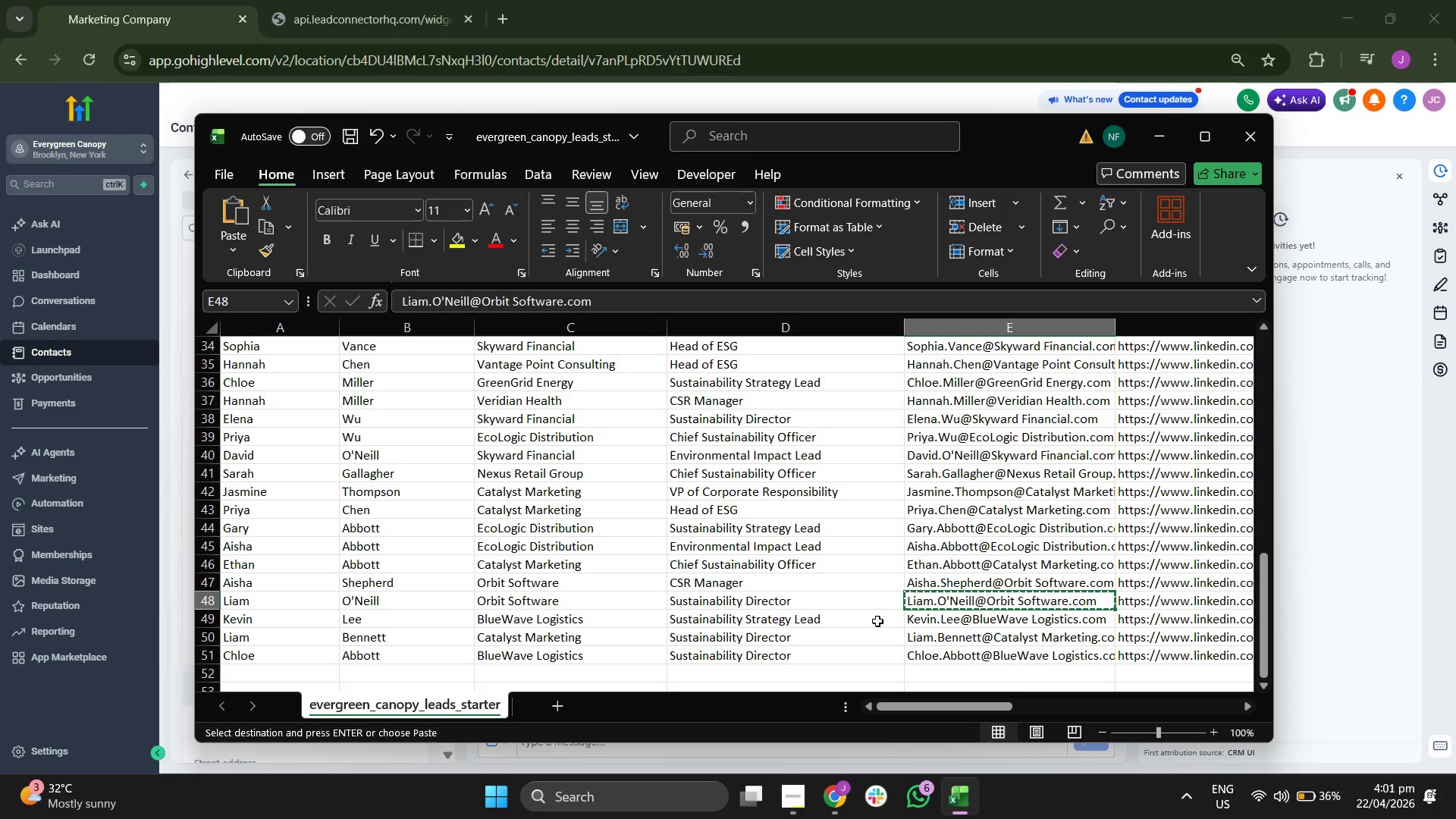 
key(ArrowRight)
 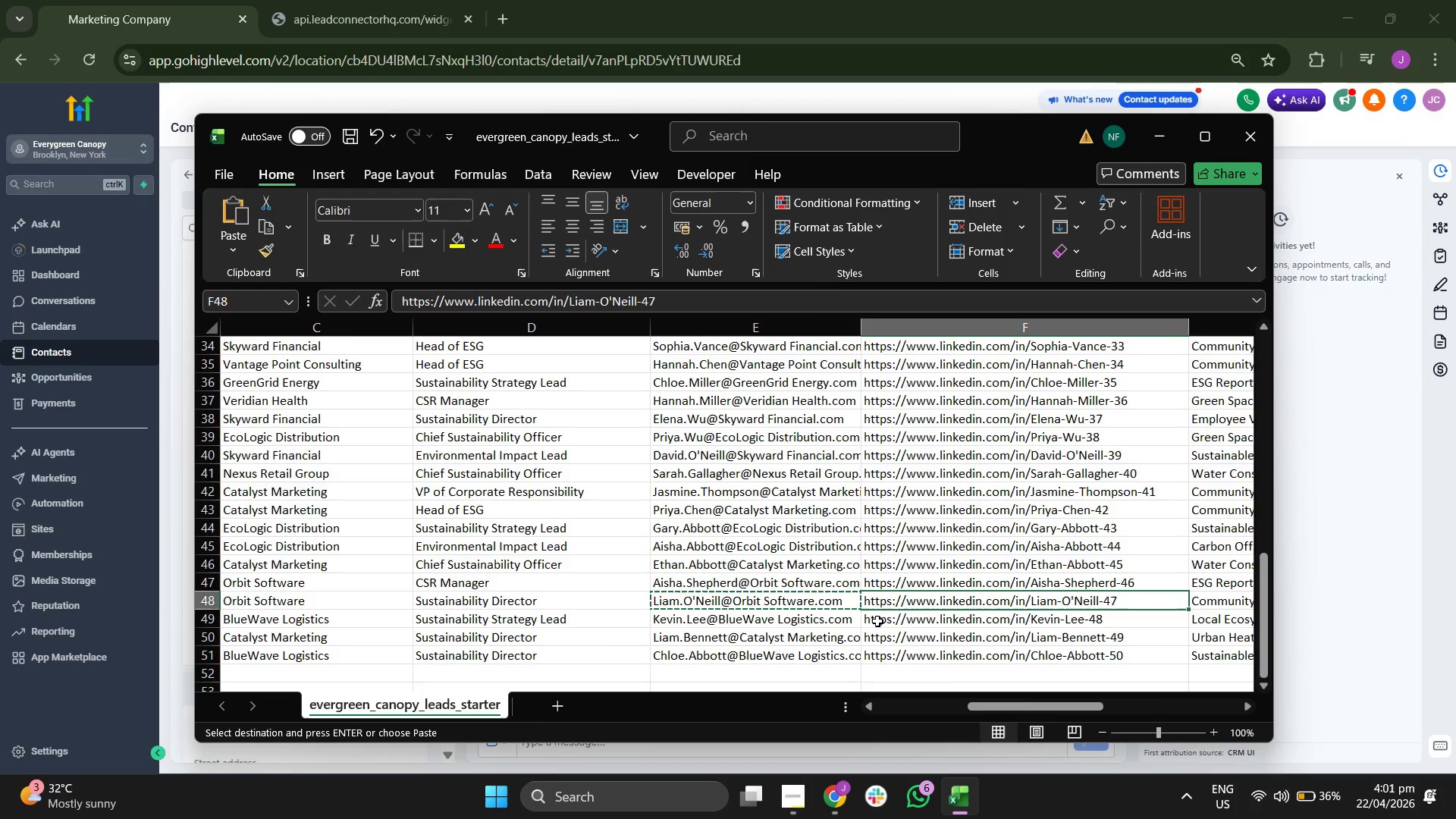 
key(ArrowRight)
 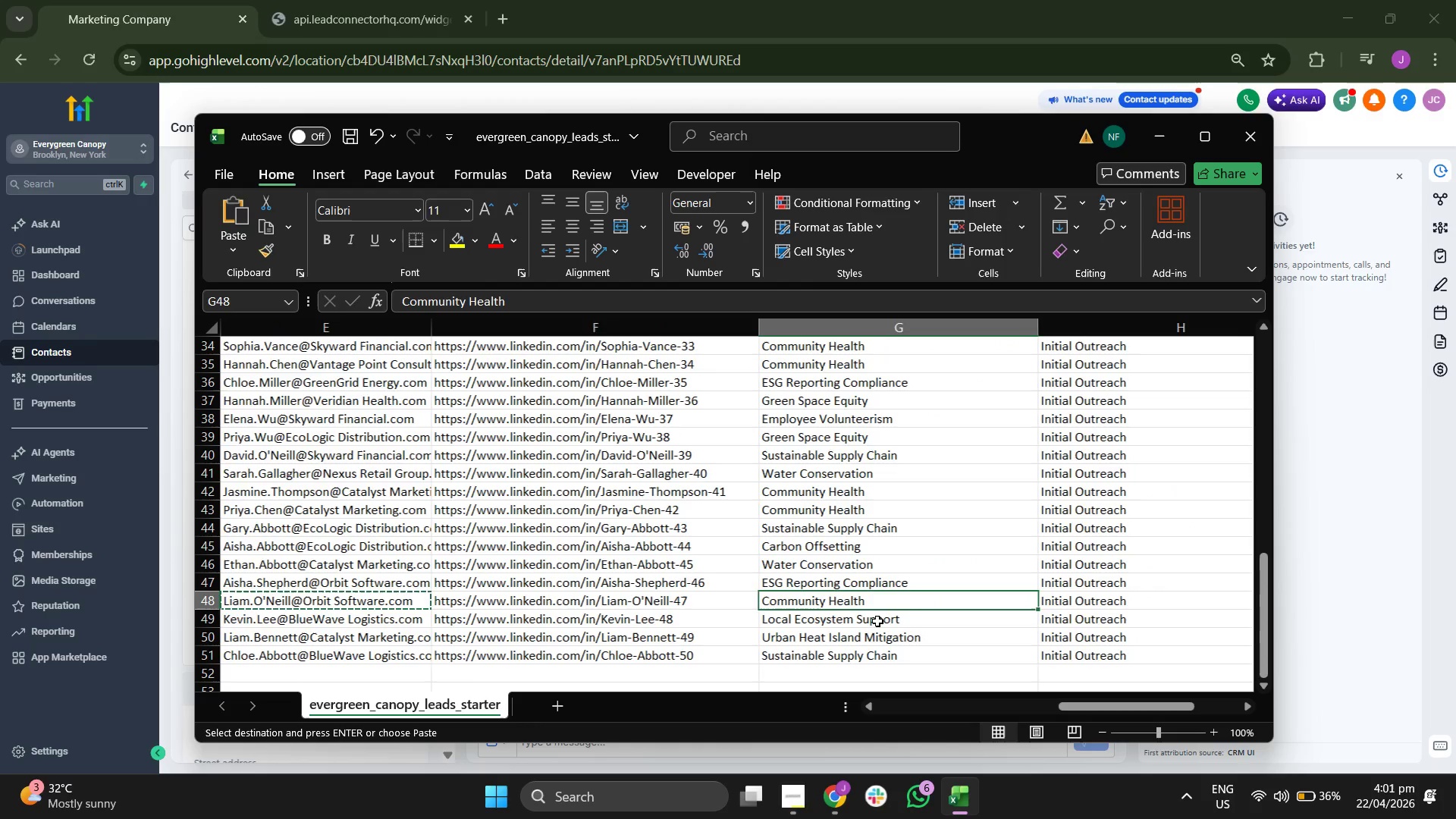 
key(ArrowLeft)
 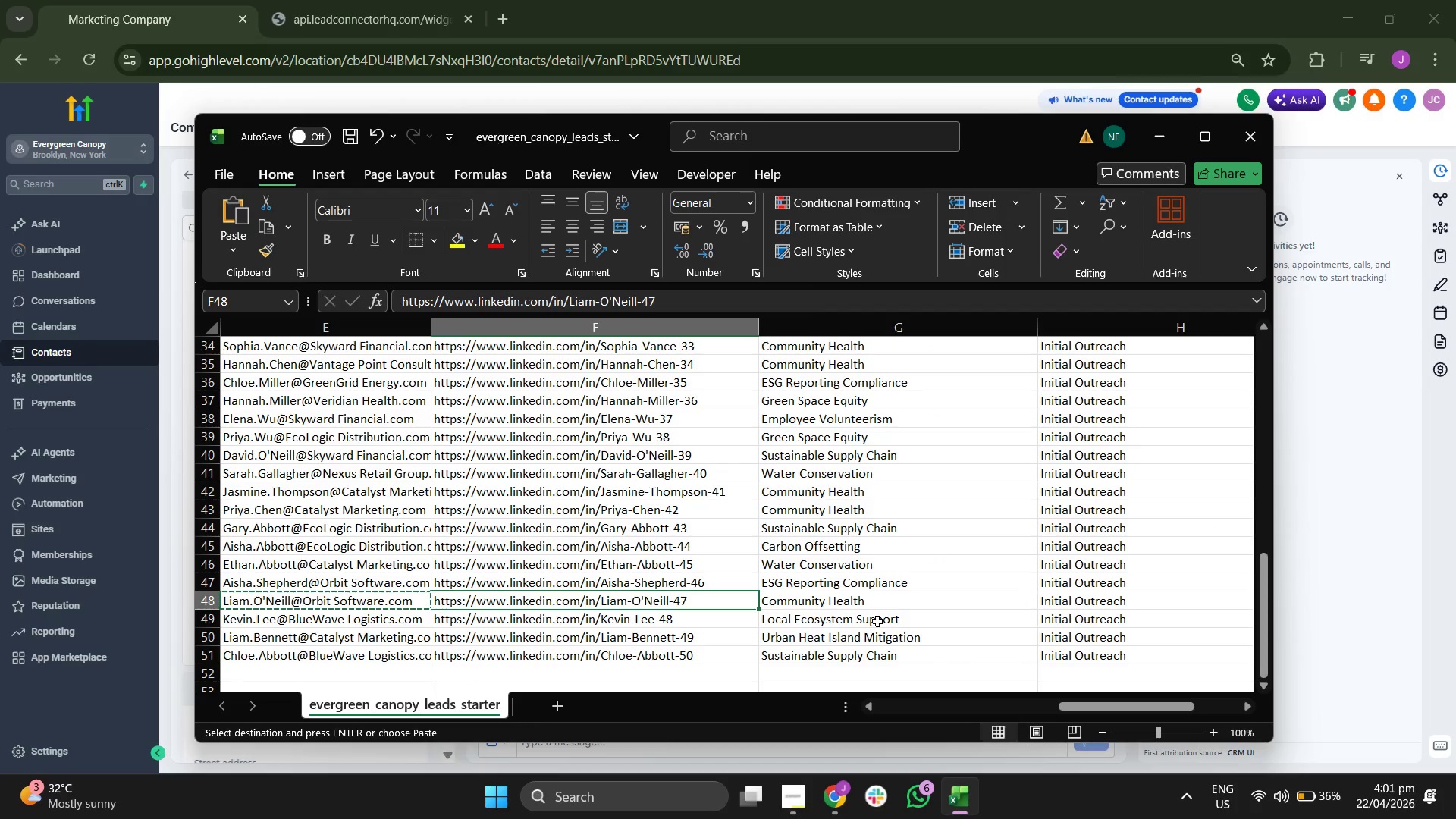 
key(Control+ControlLeft)
 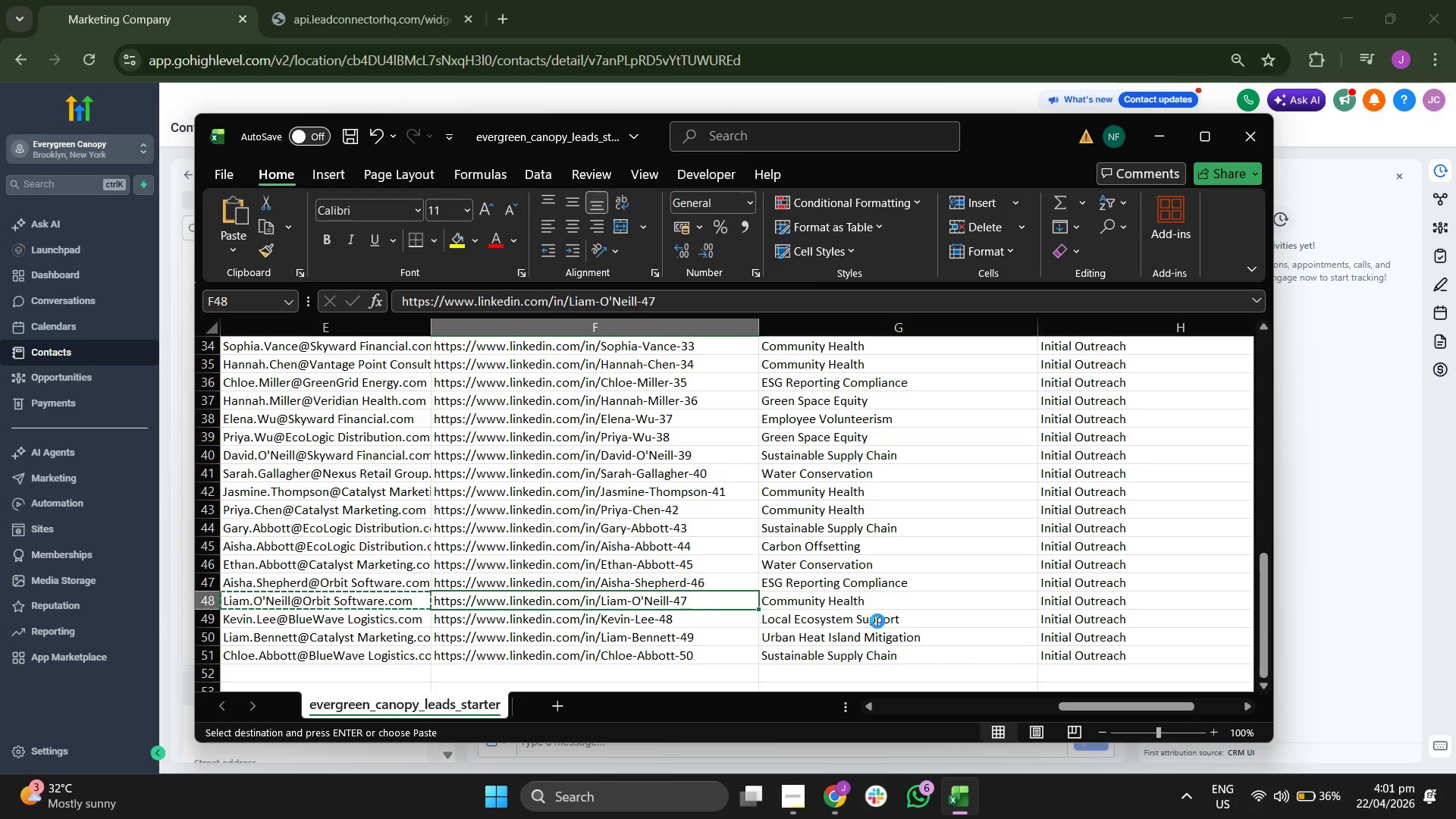 
key(Control+C)
 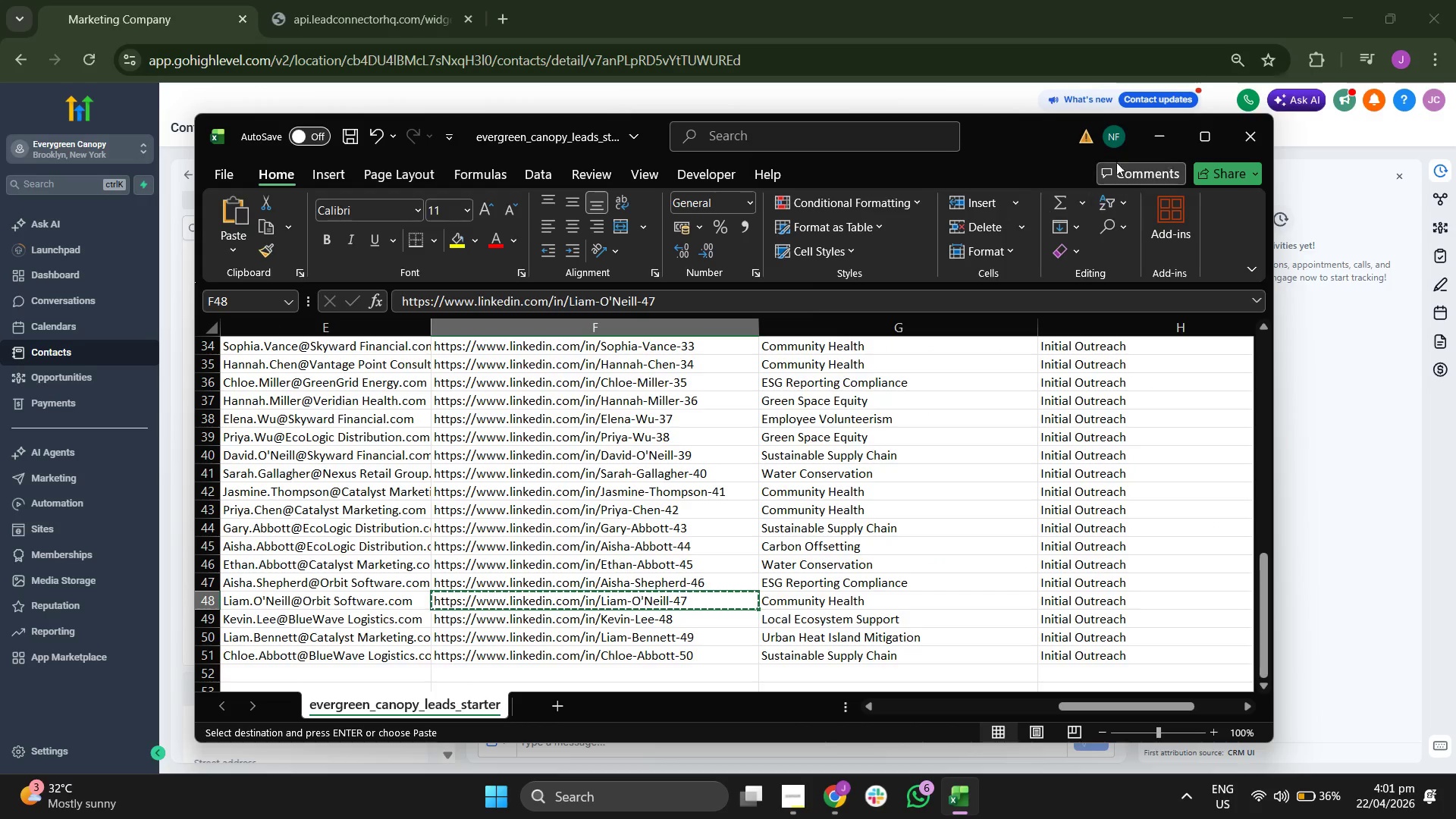 
left_click([1163, 131])
 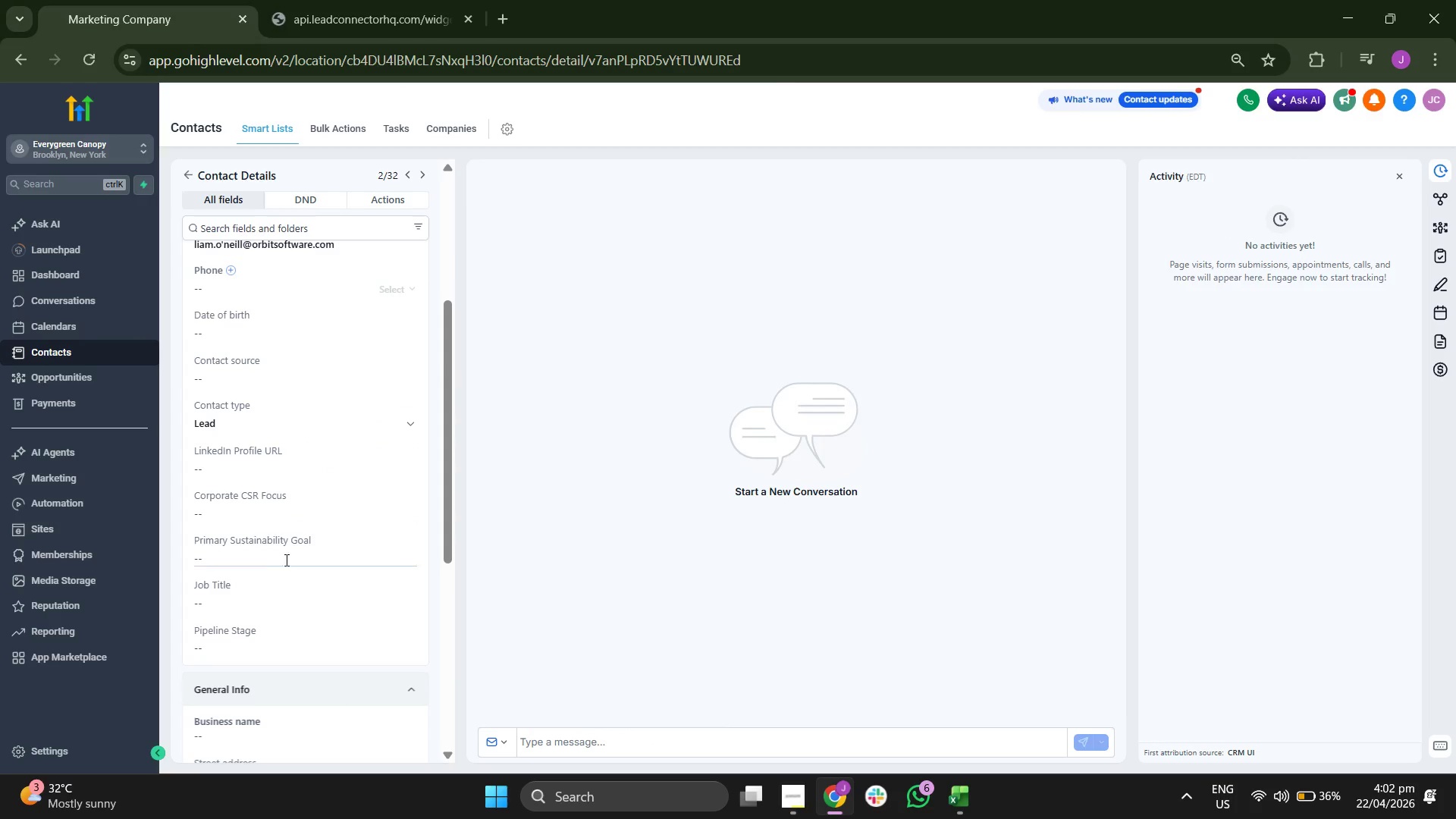 
key(Control+ControlLeft)
 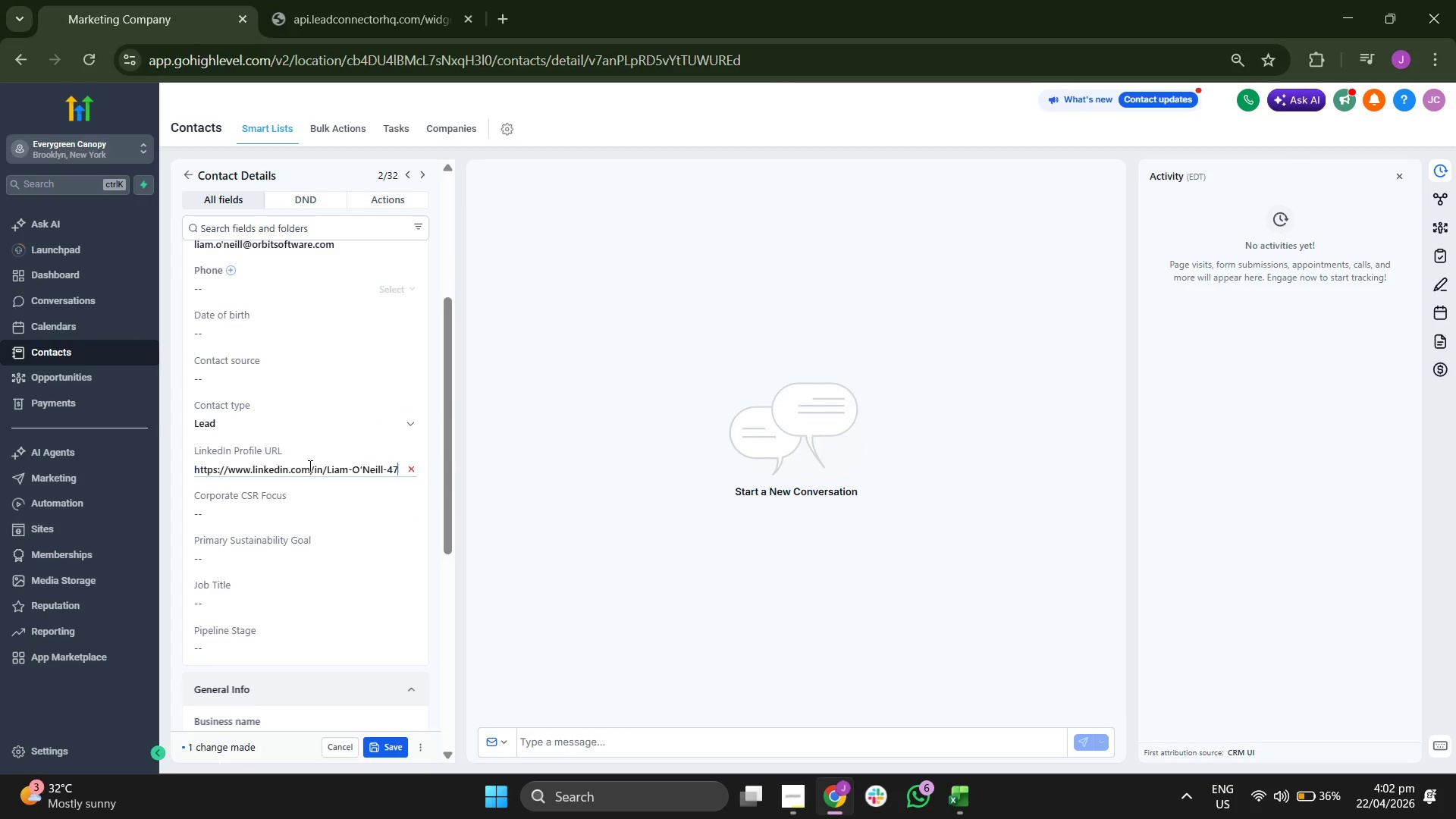 
key(Control+V)
 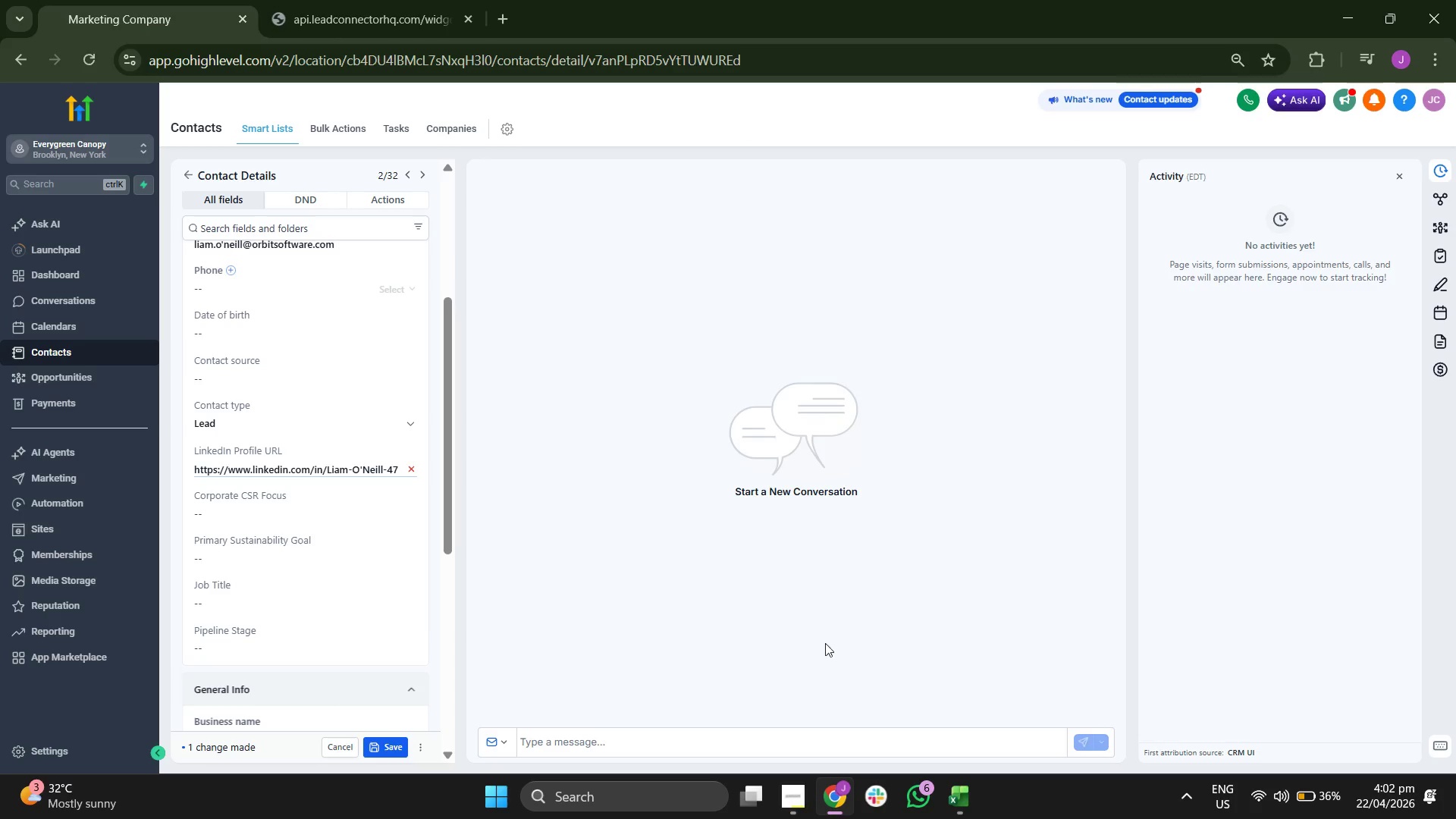 
wait(6.55)
 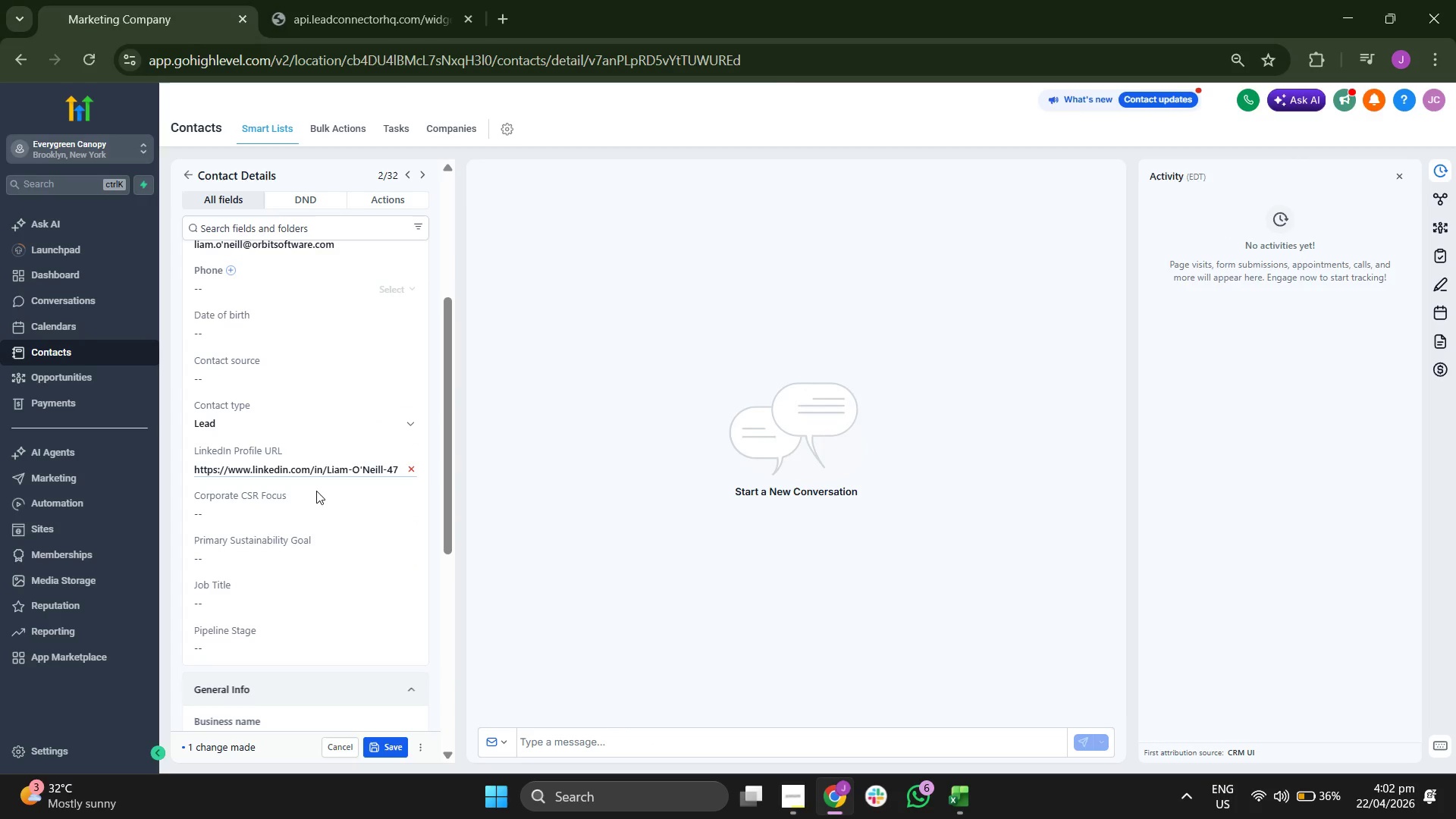 
left_click([956, 797])
 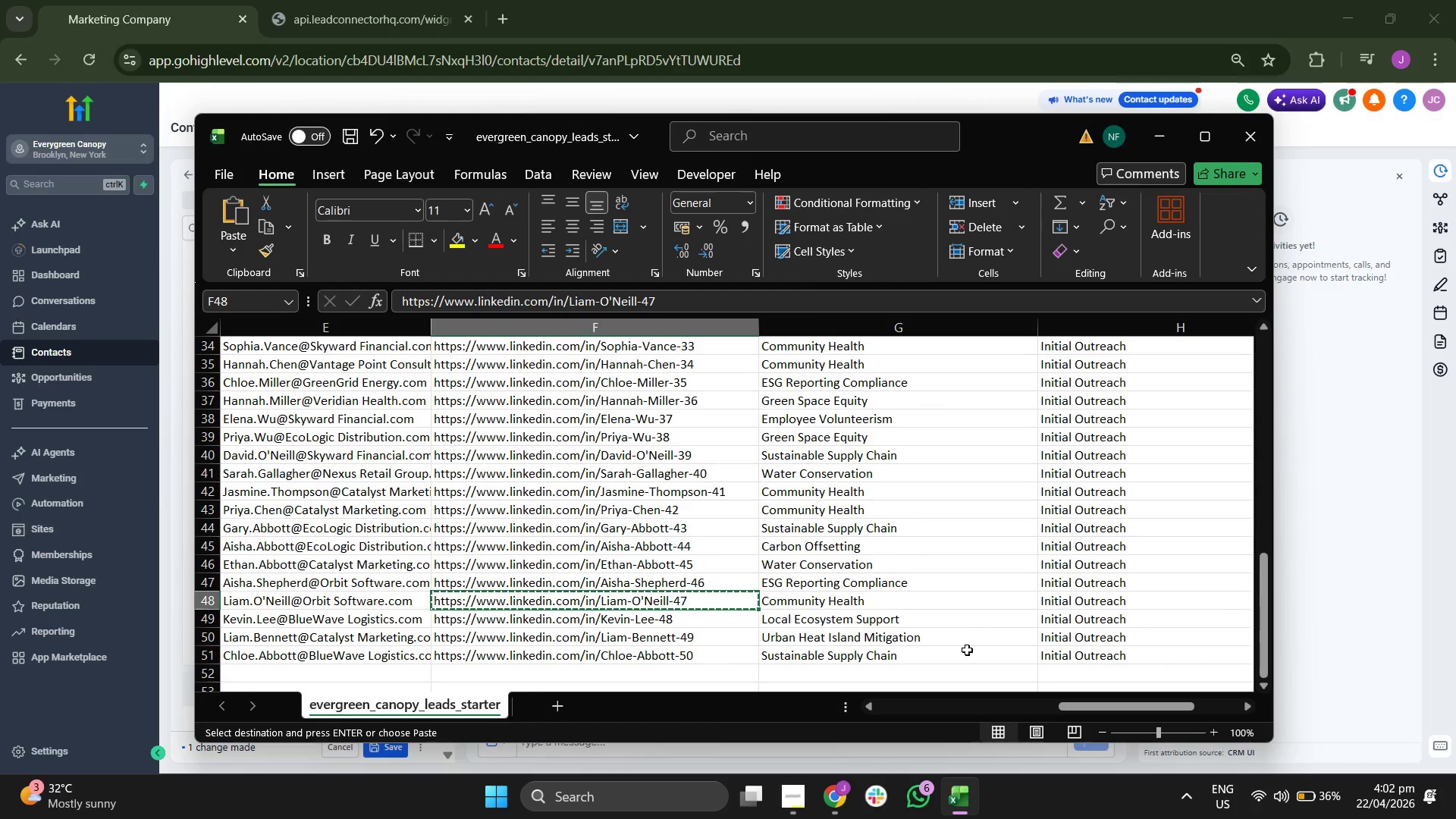 
key(ArrowRight)
 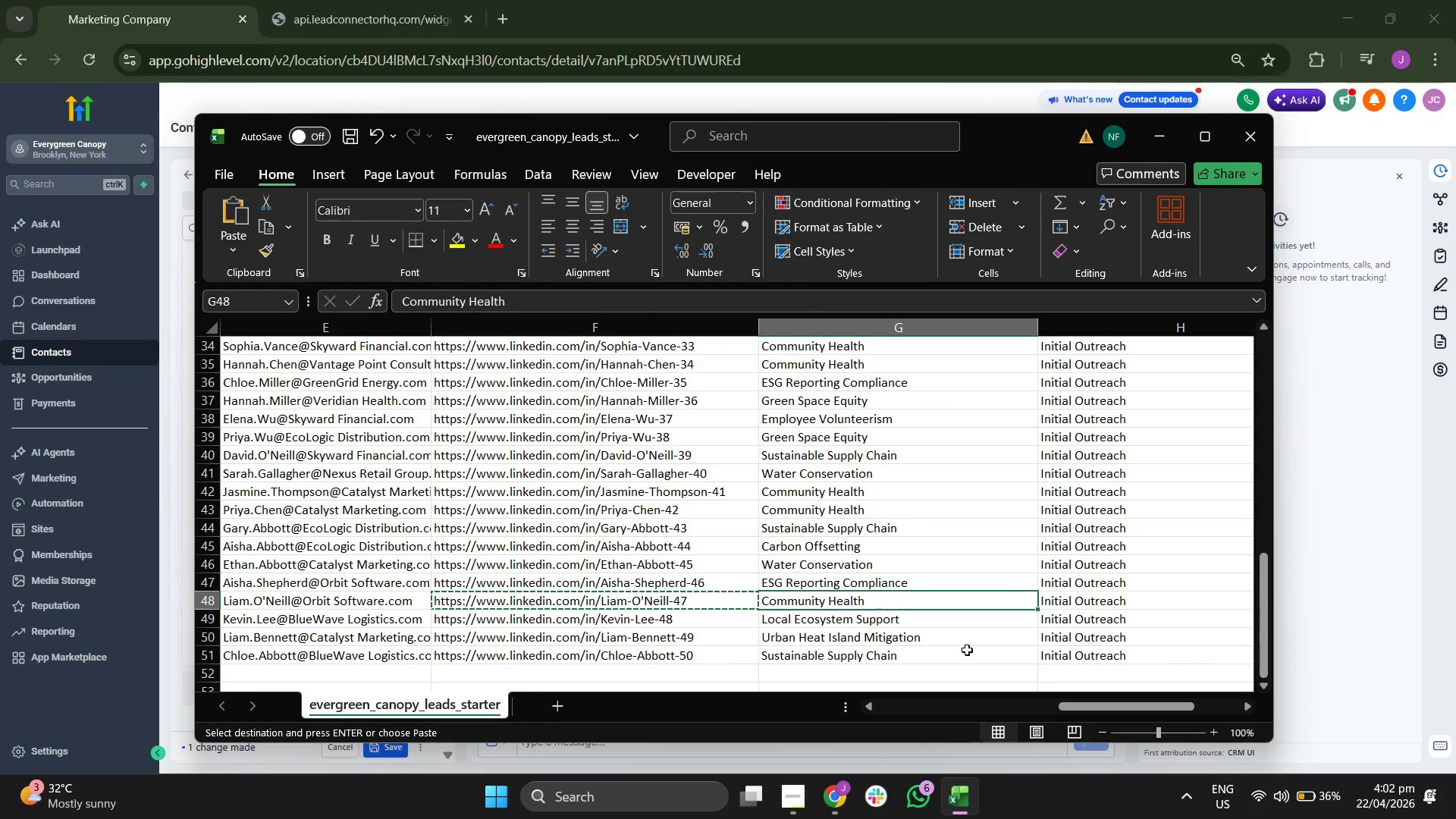 
key(Control+ControlLeft)
 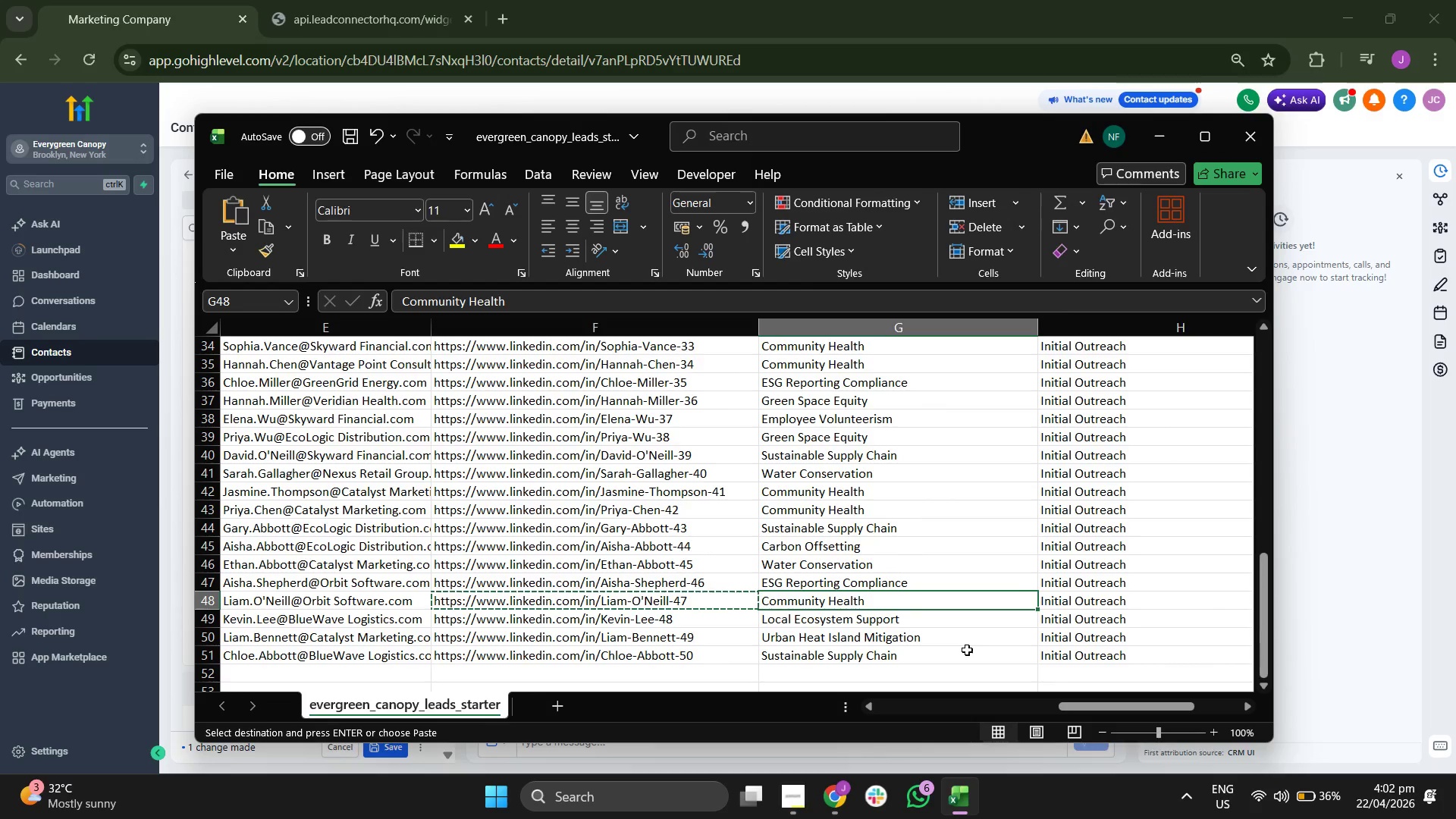 
key(Control+C)
 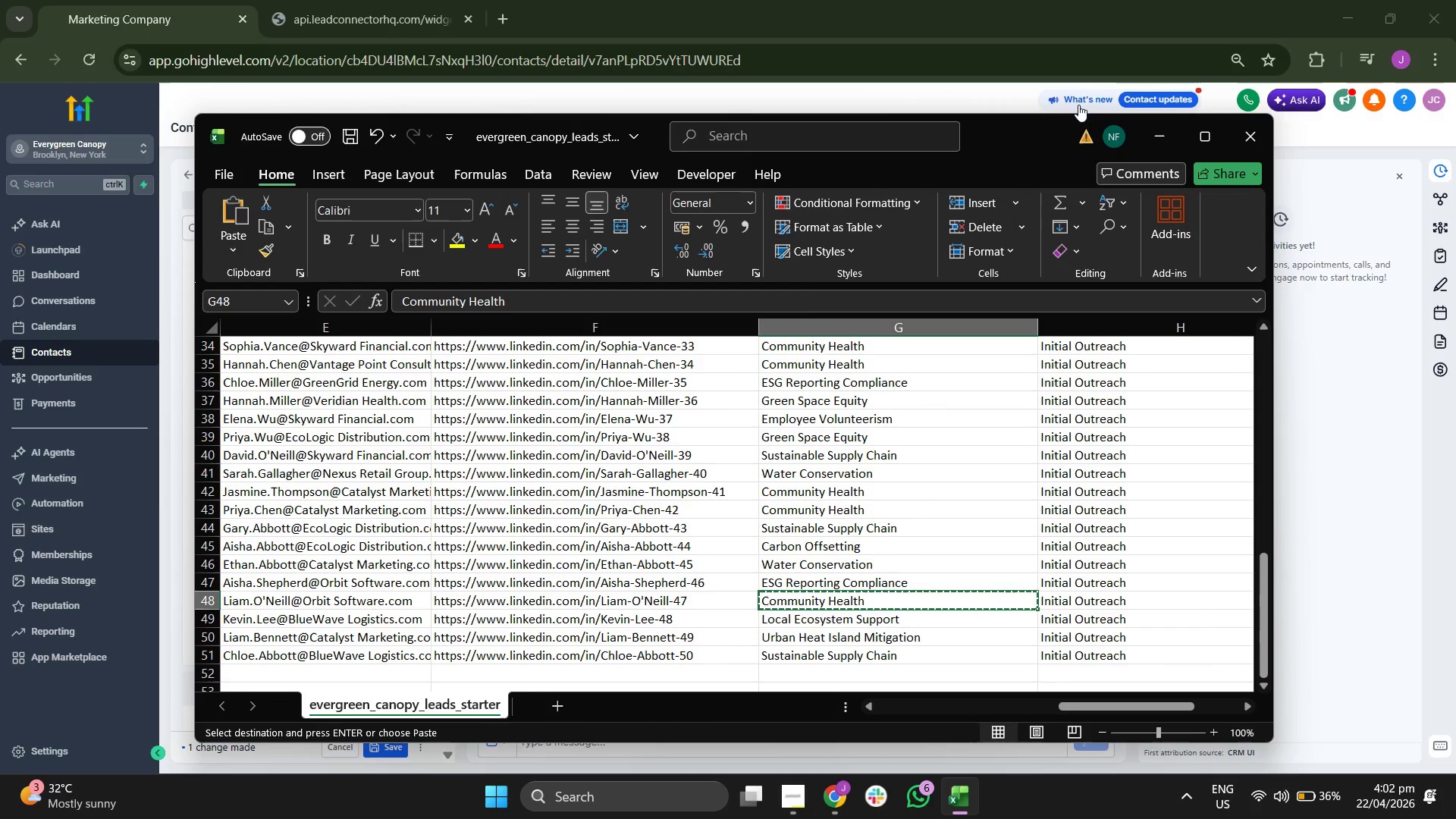 
left_click([1175, 131])
 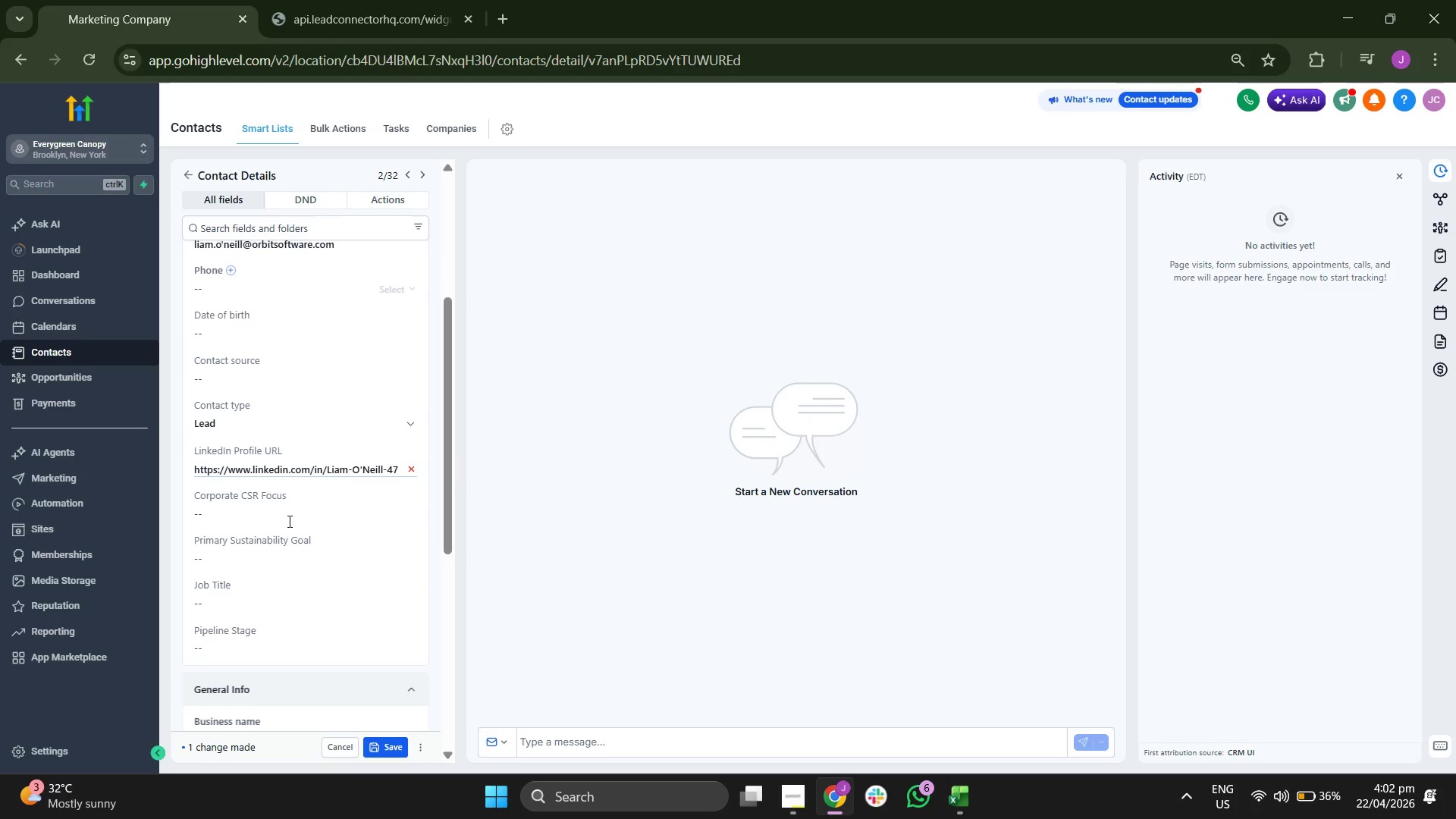 
left_click([303, 514])
 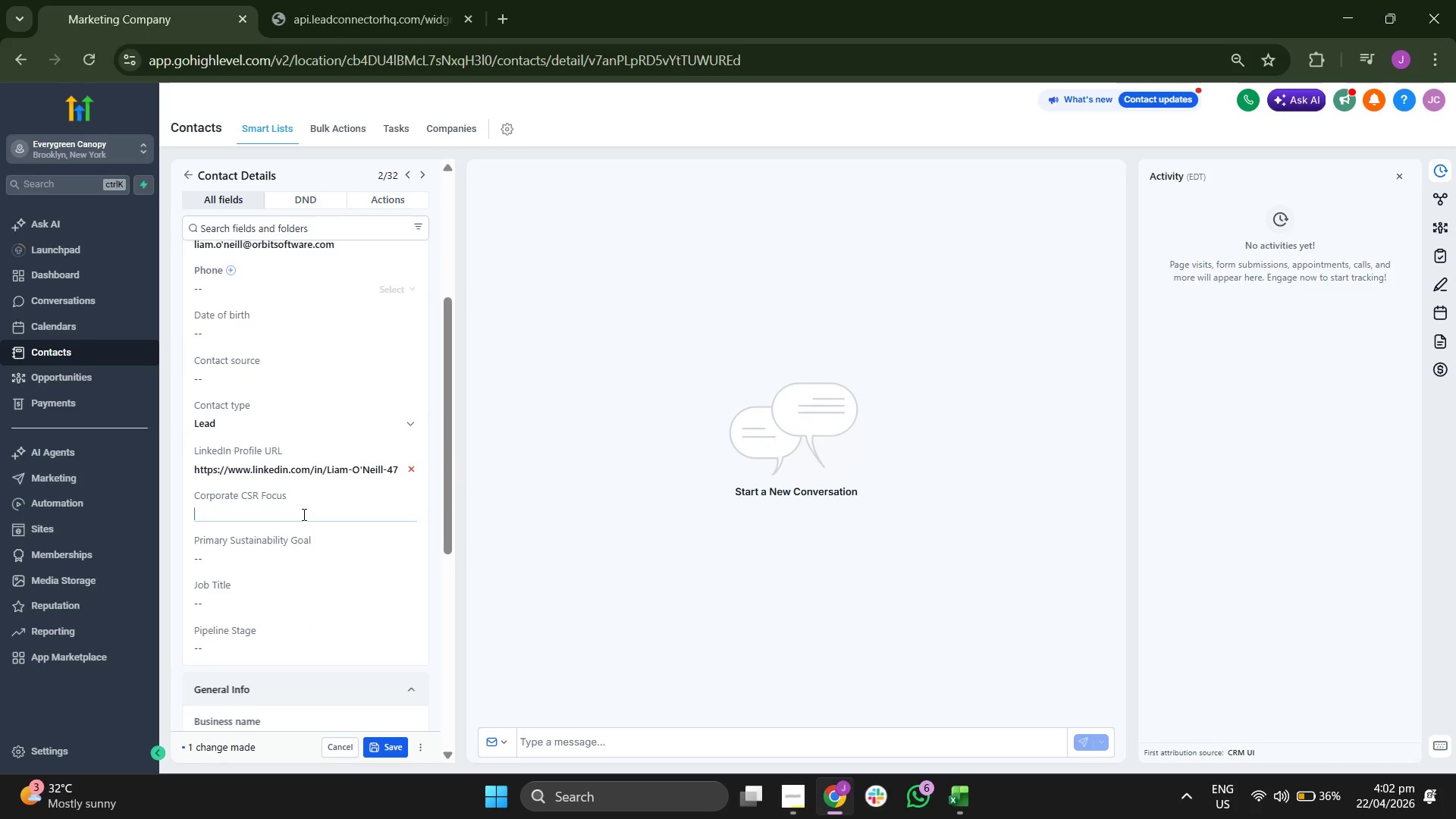 
key(Control+ControlLeft)
 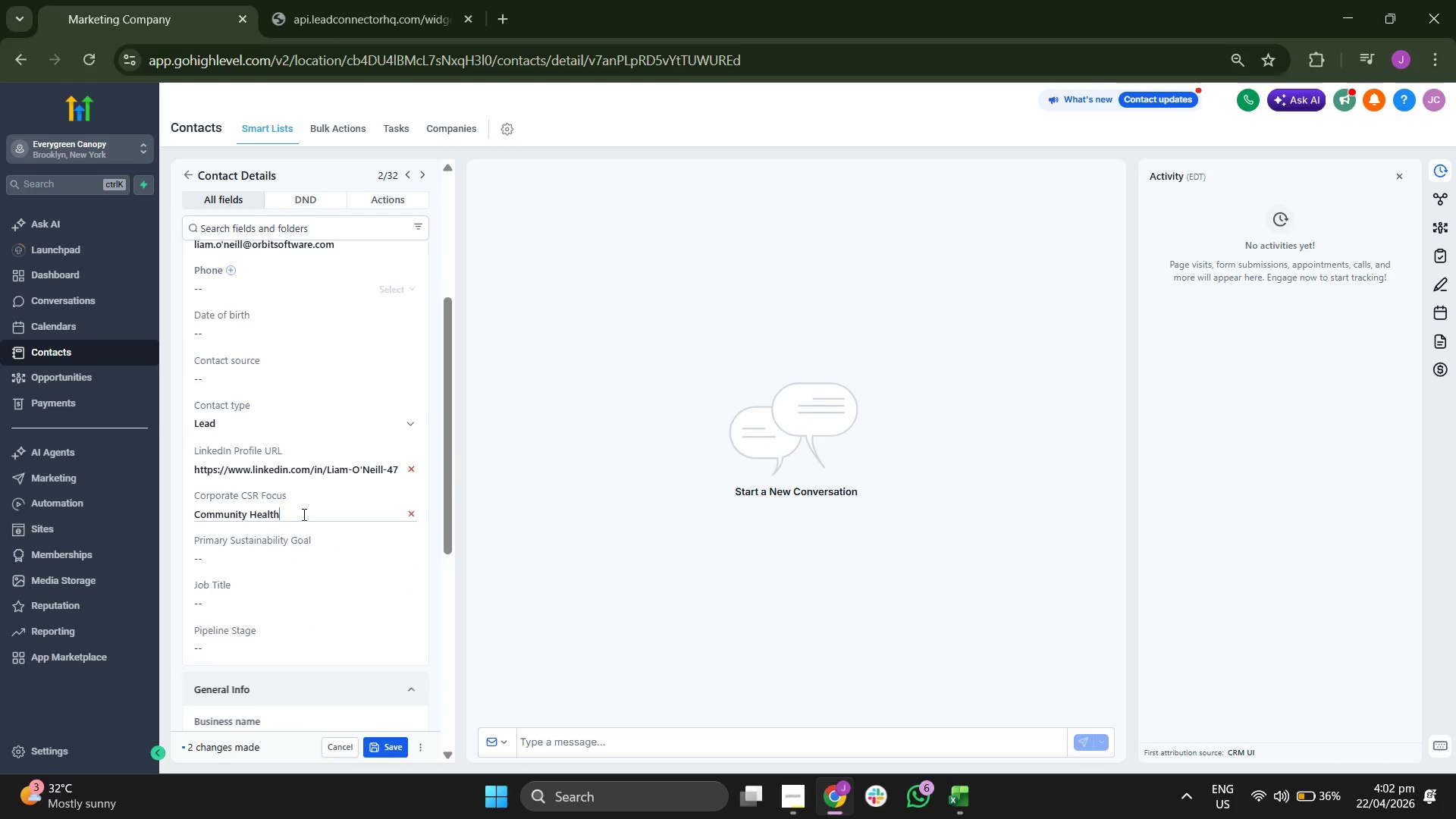 
key(Control+V)
 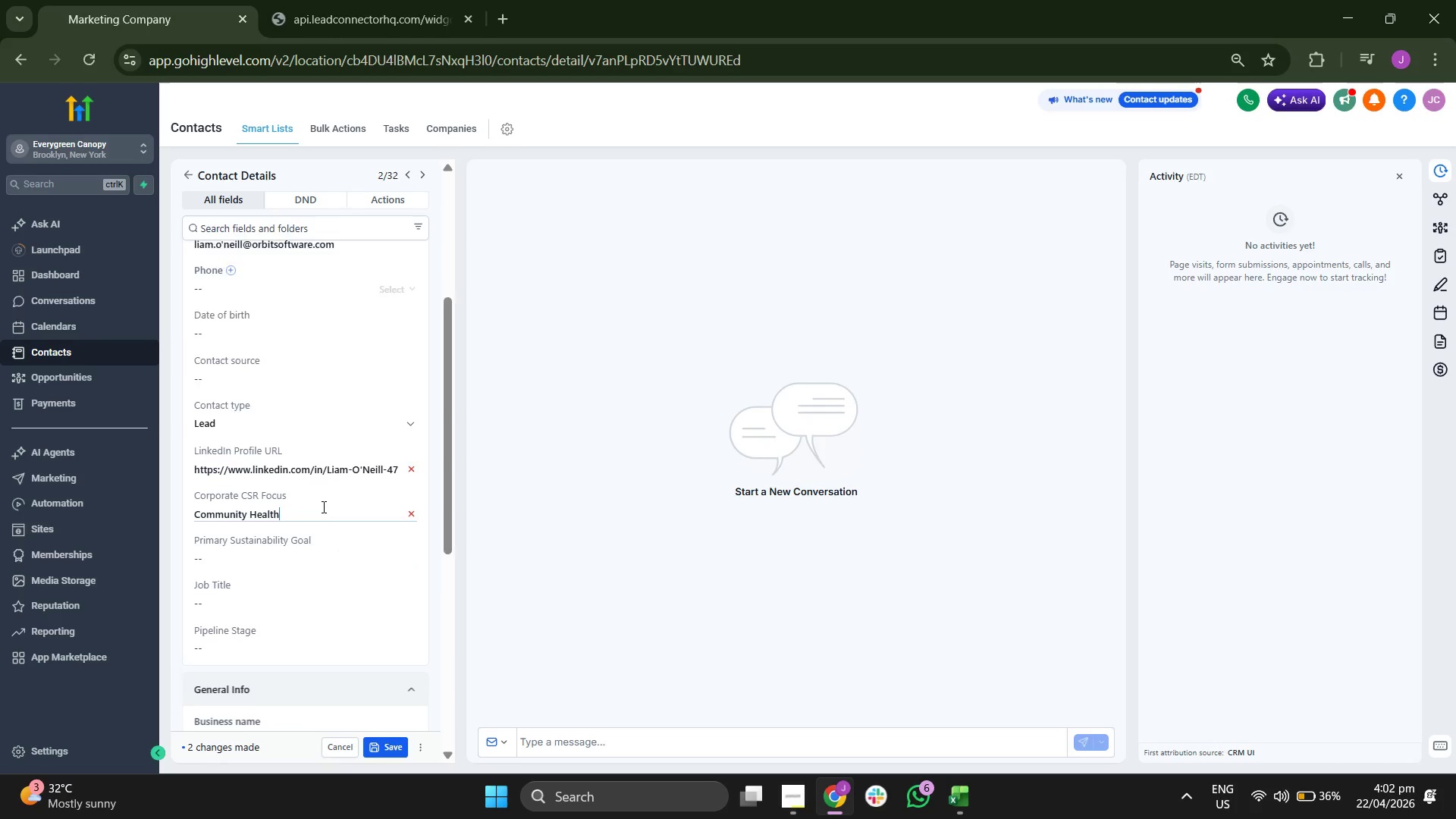 
scroll: coordinate [322, 507], scroll_direction: down, amount: 1.0
 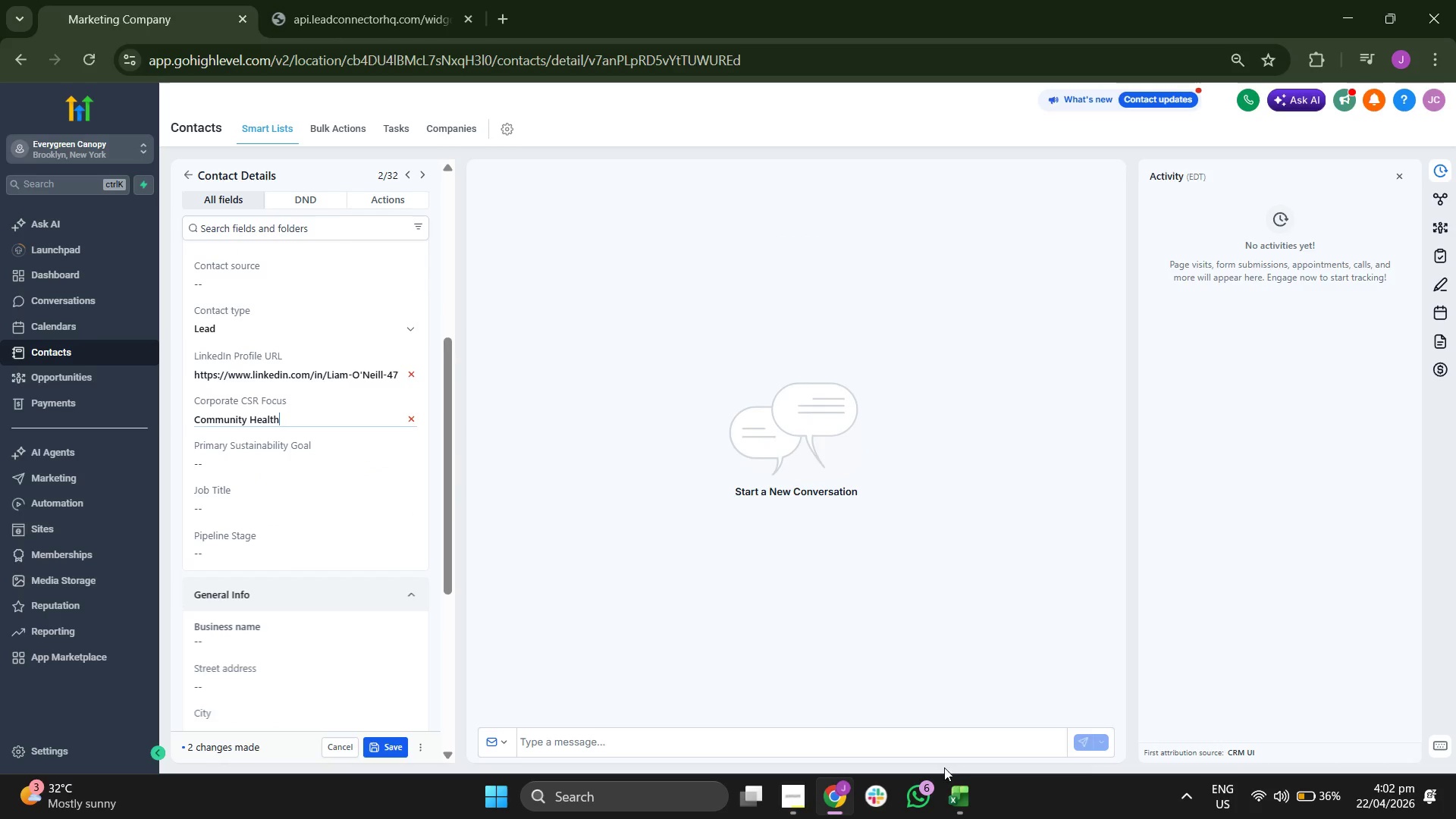 
left_click([963, 804])
 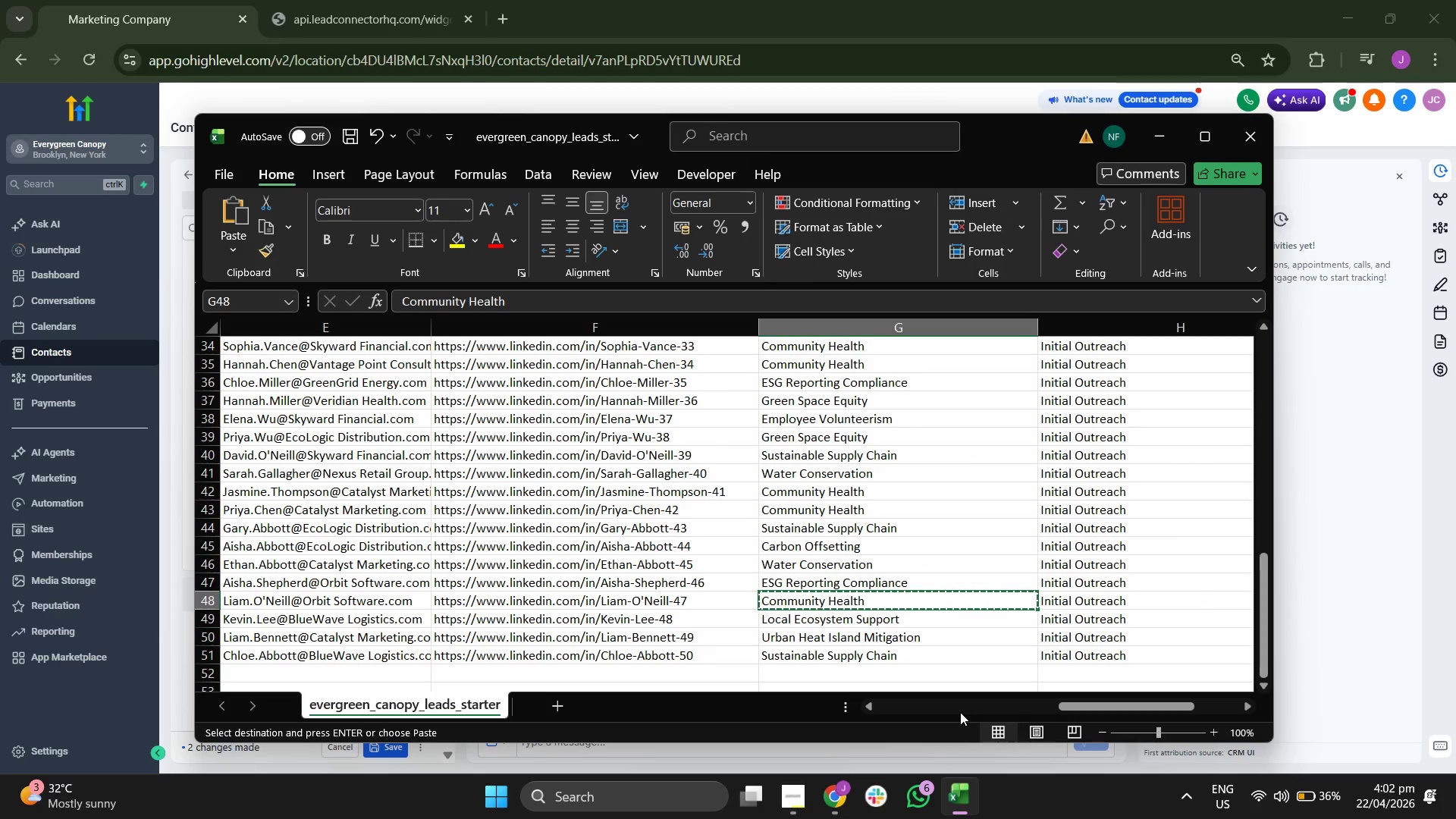 
key(ArrowLeft)
 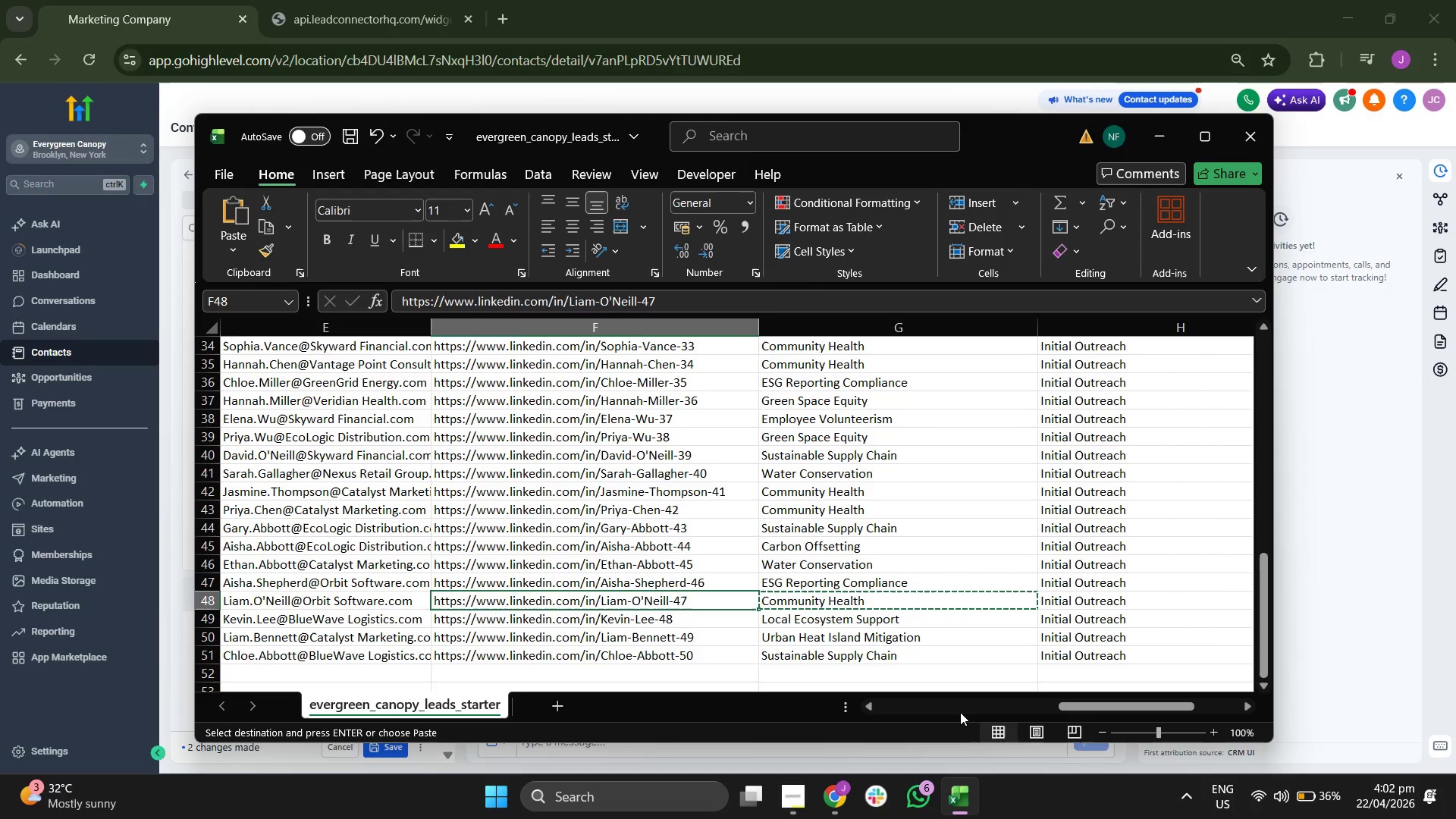 
key(ArrowLeft)
 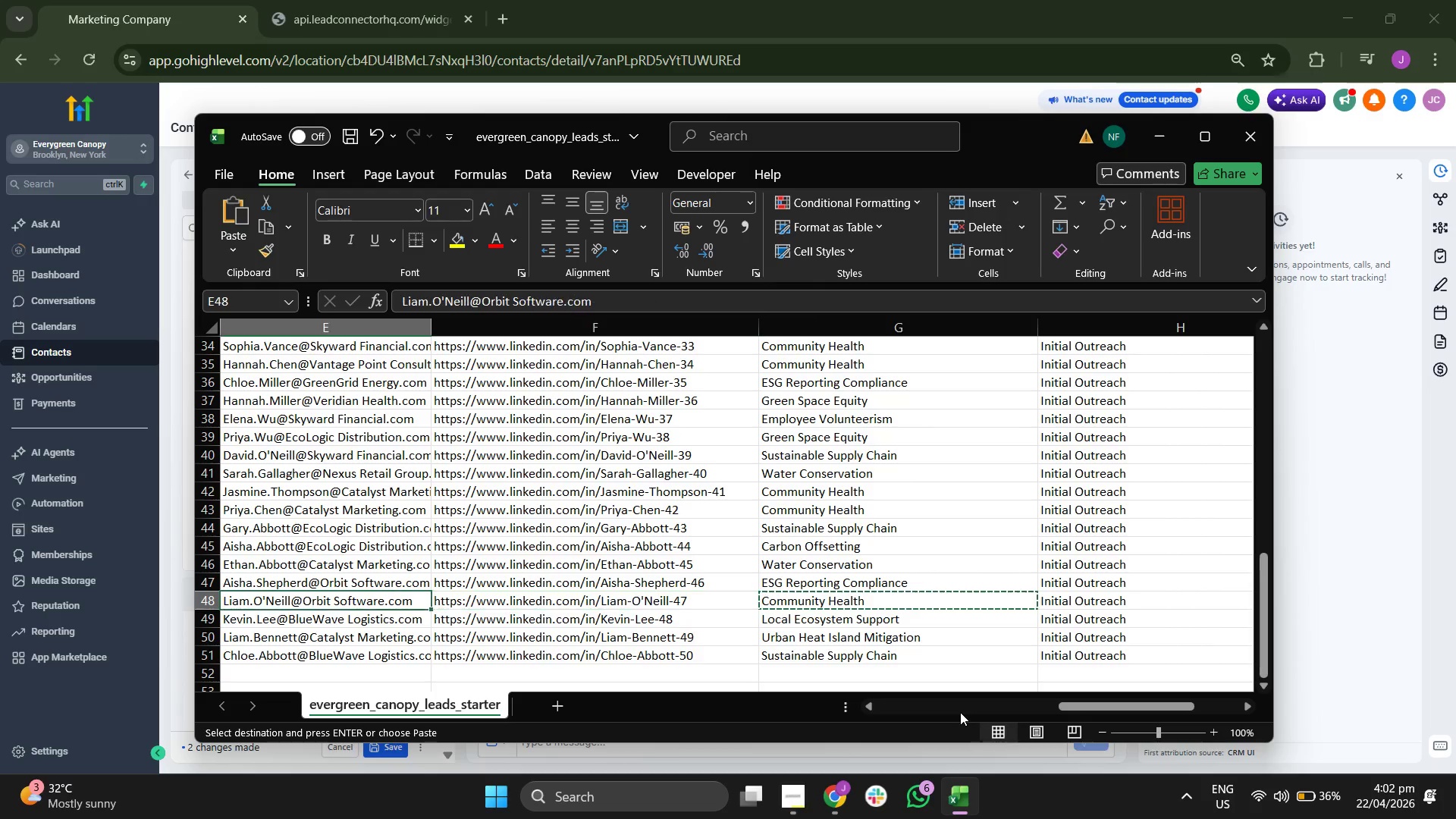 
key(ArrowLeft)
 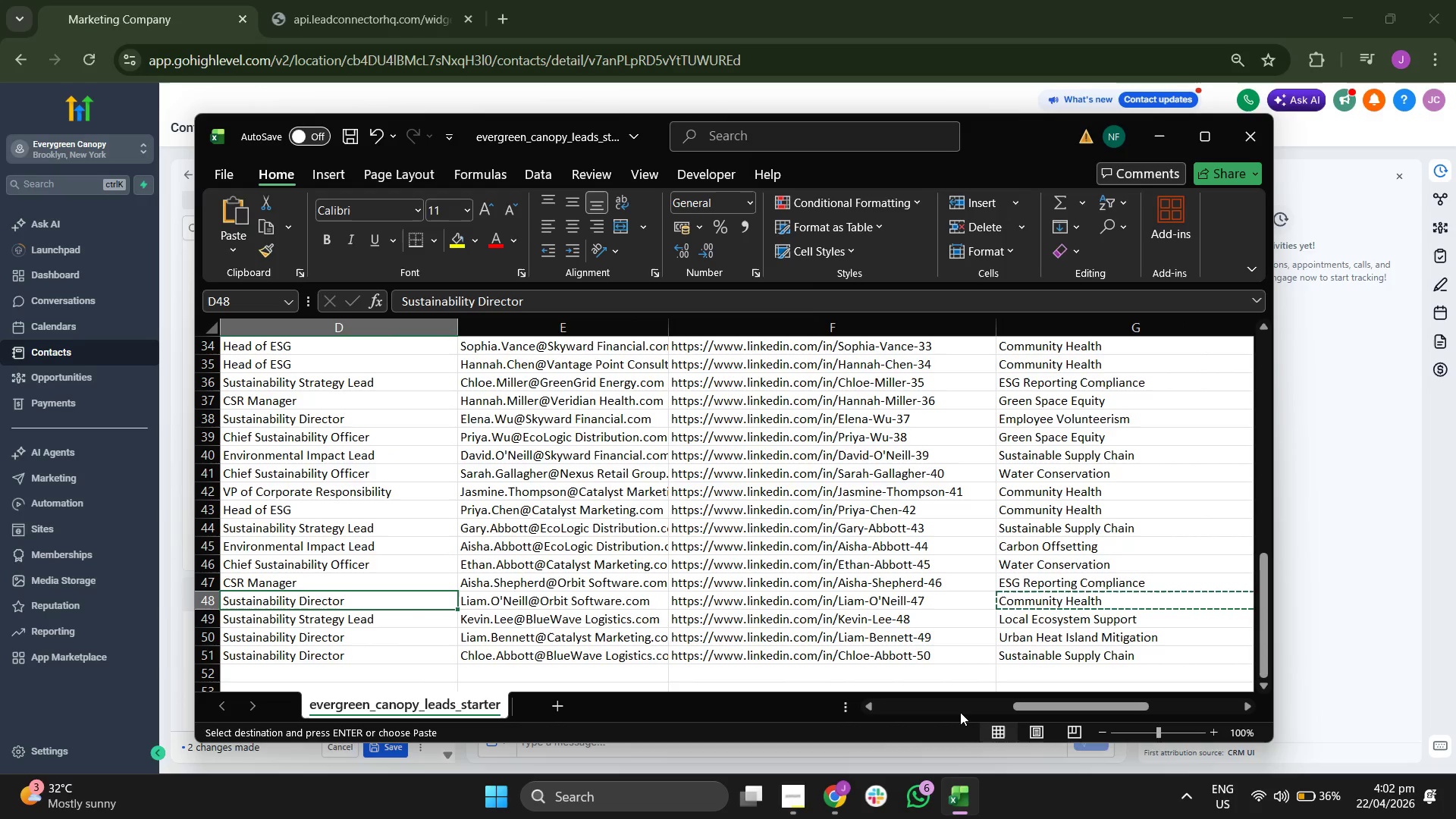 
key(Control+C)
 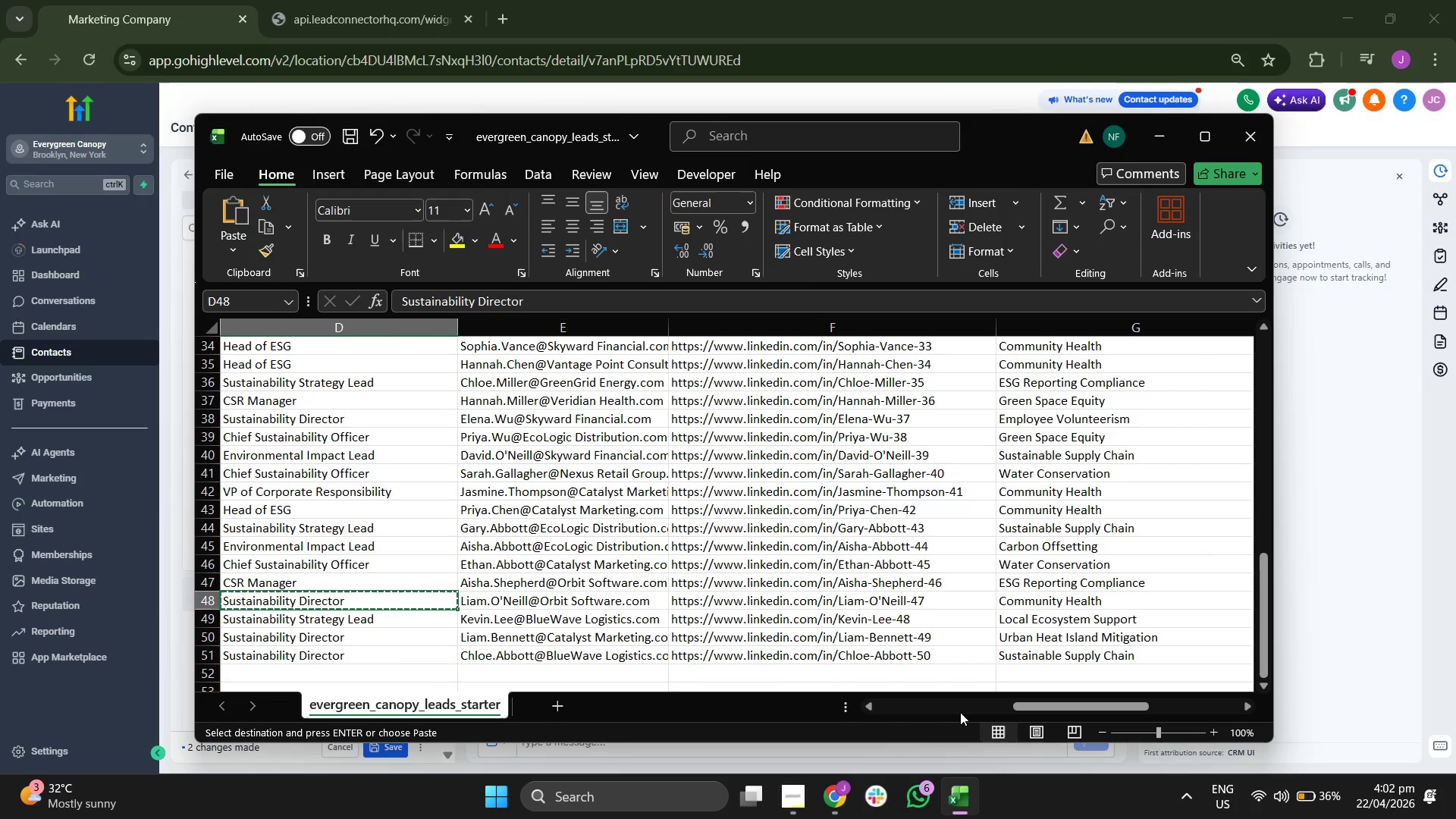 
key(ArrowLeft)
 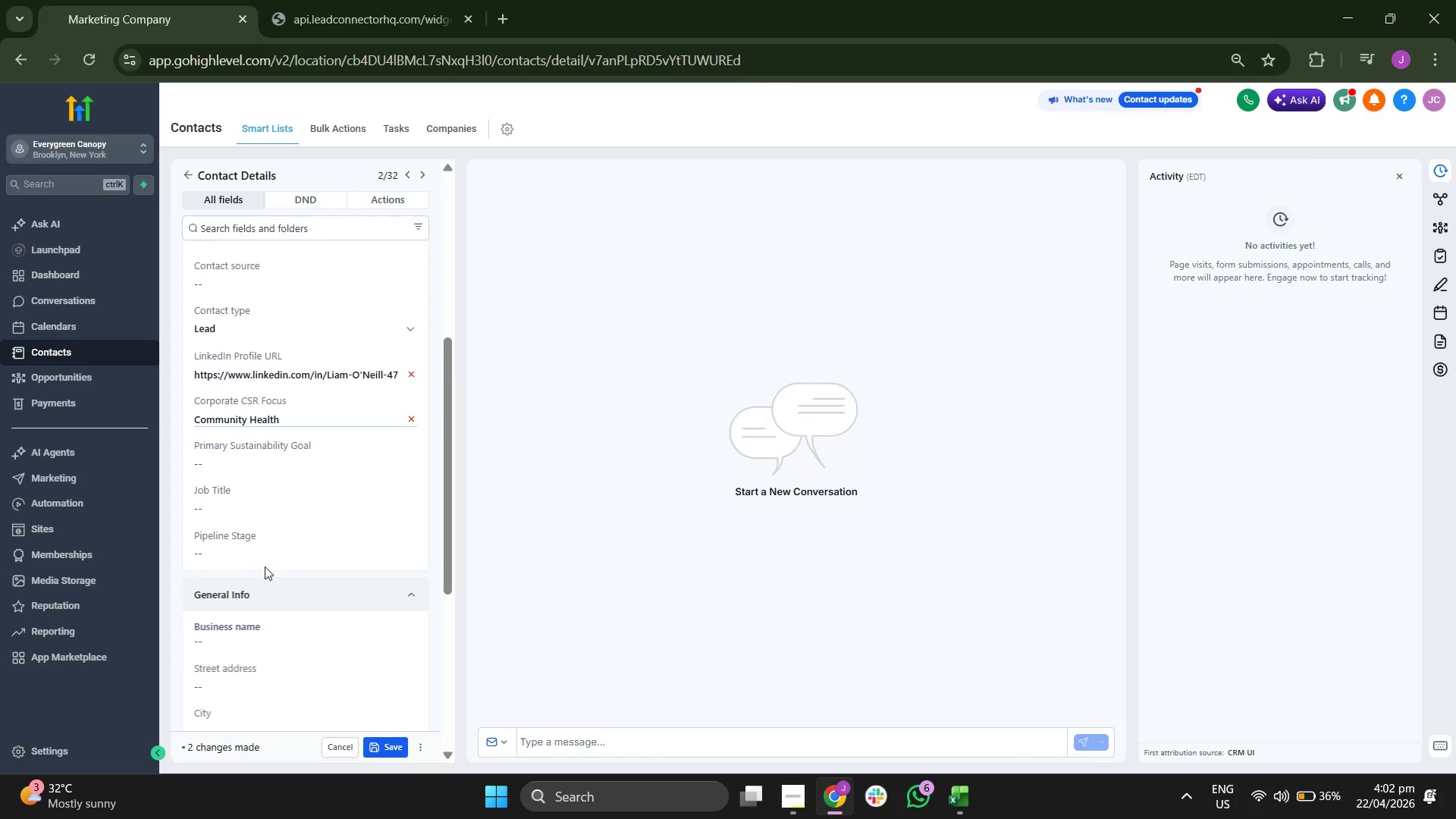 
key(Control+V)
 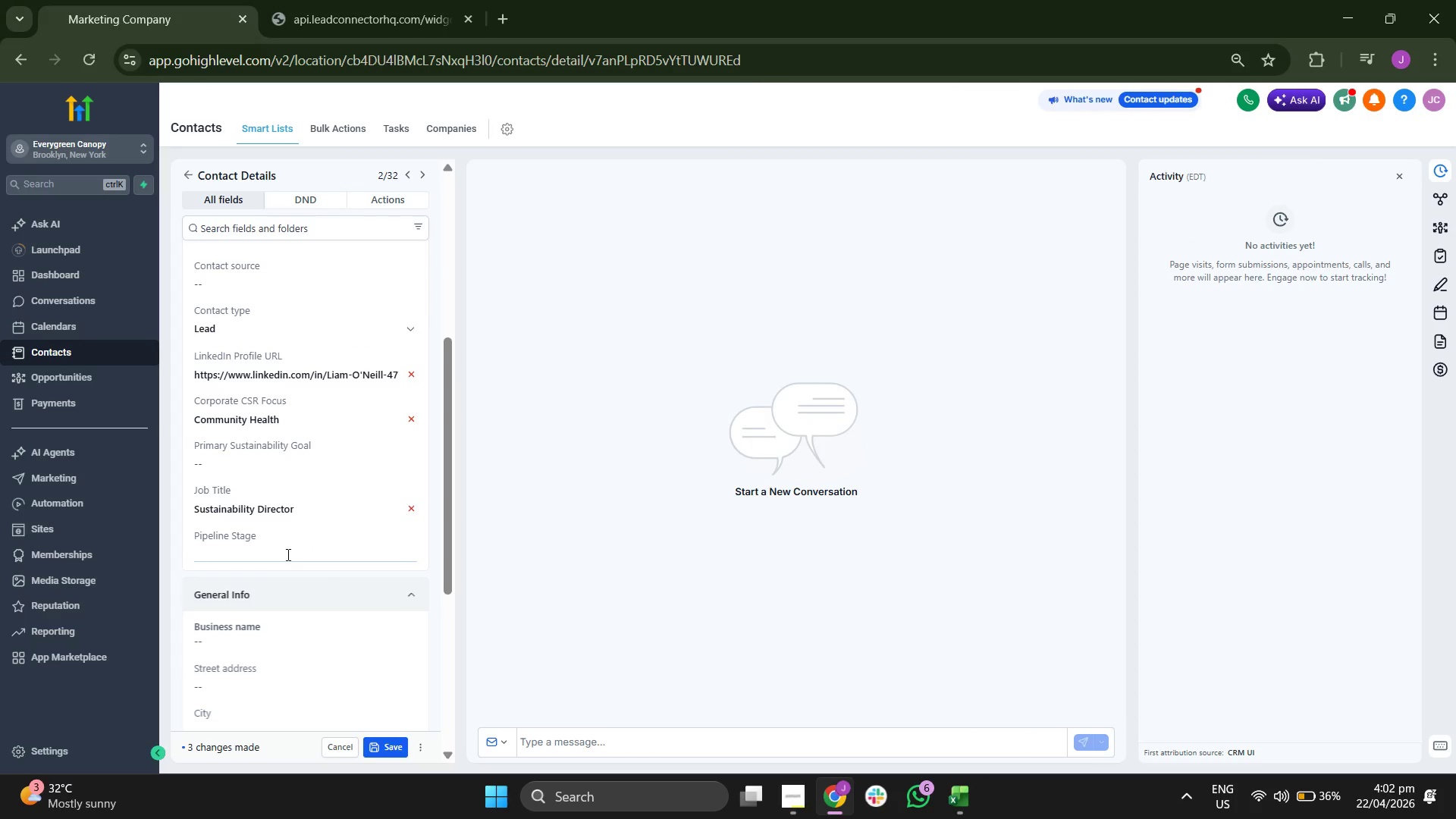 
type(Initial Outreach)
 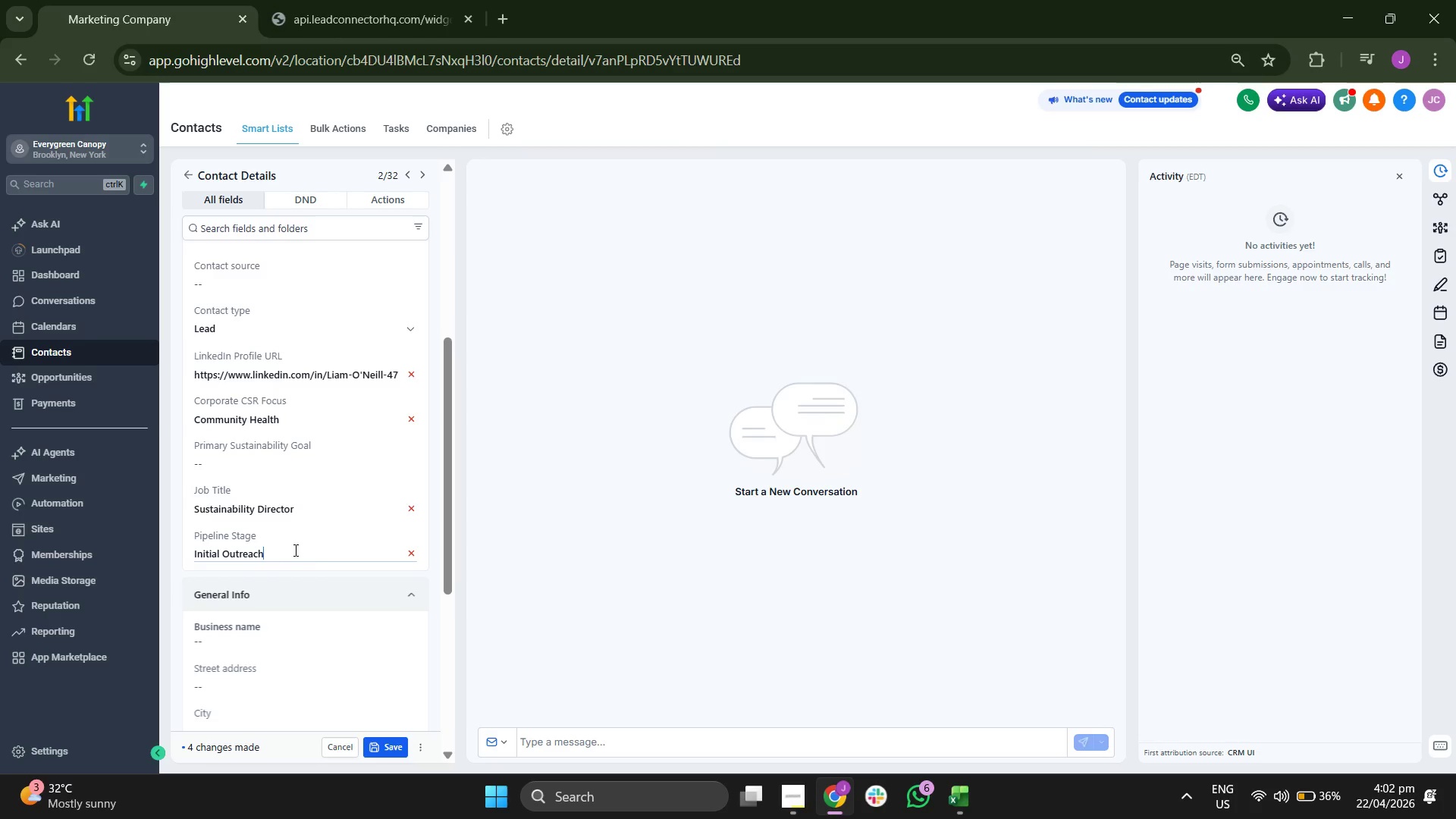 
scroll: coordinate [339, 524], scroll_direction: down, amount: 1.0
 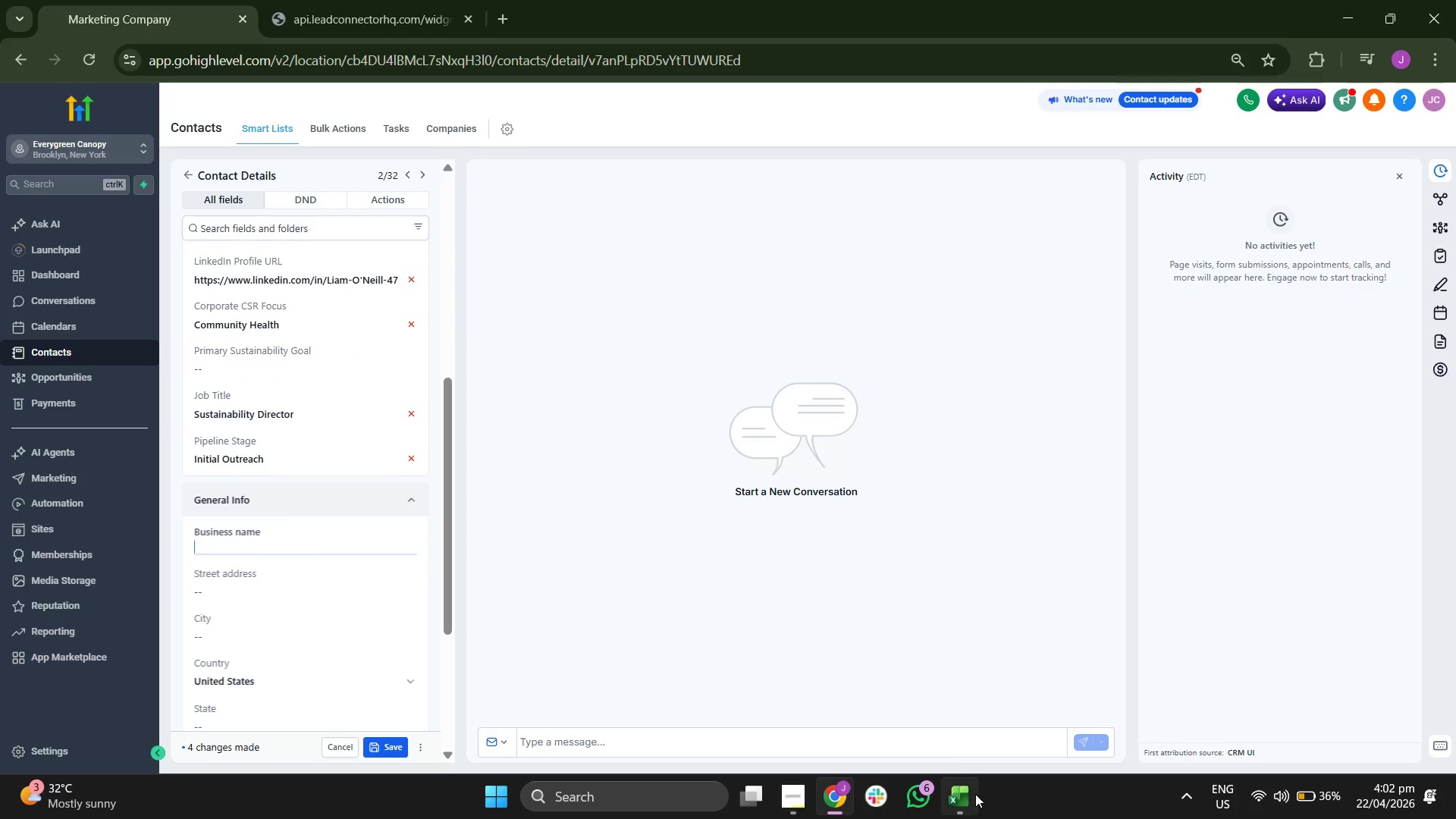 
key(ArrowLeft)
 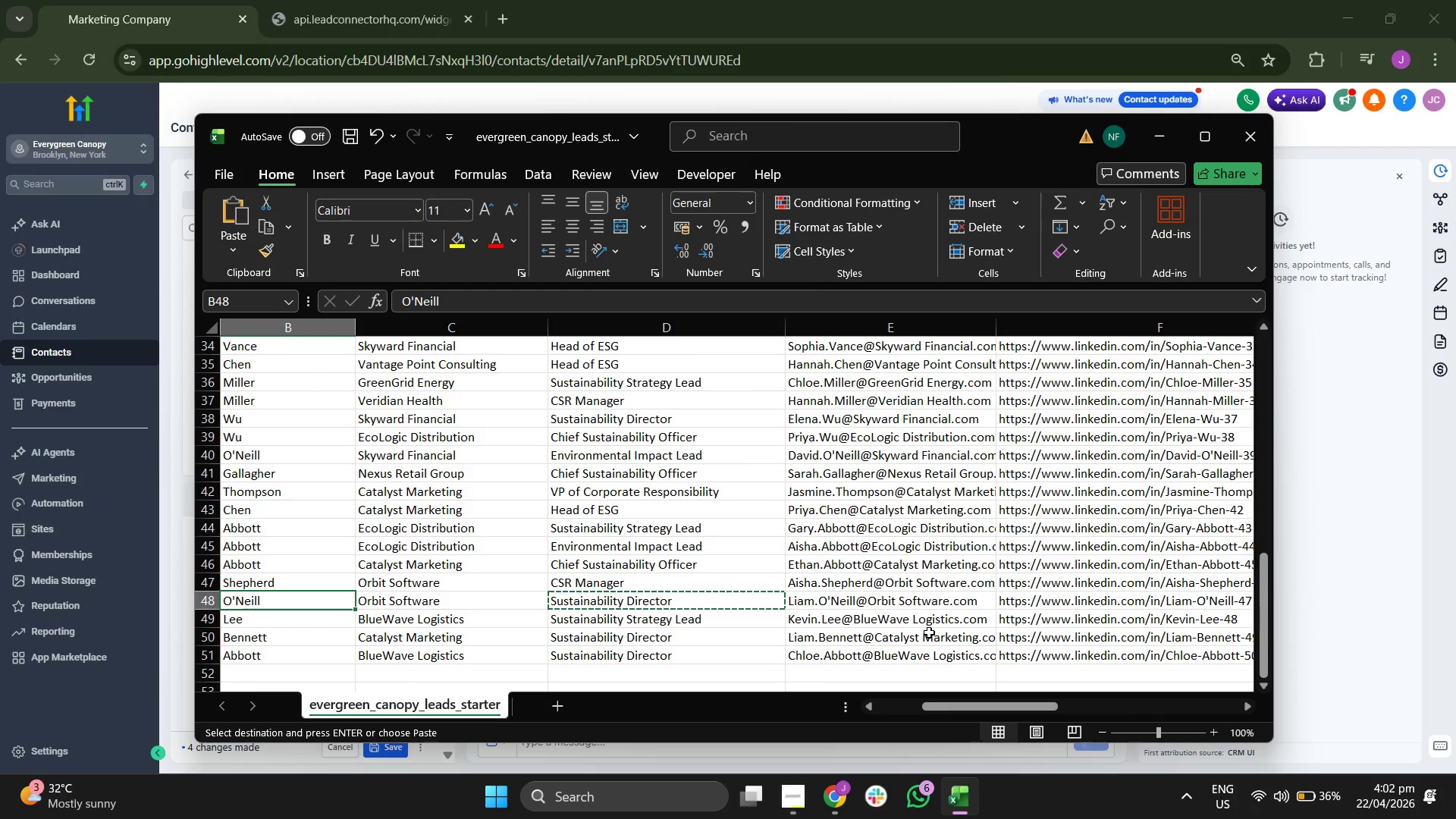 
key(ArrowRight)
 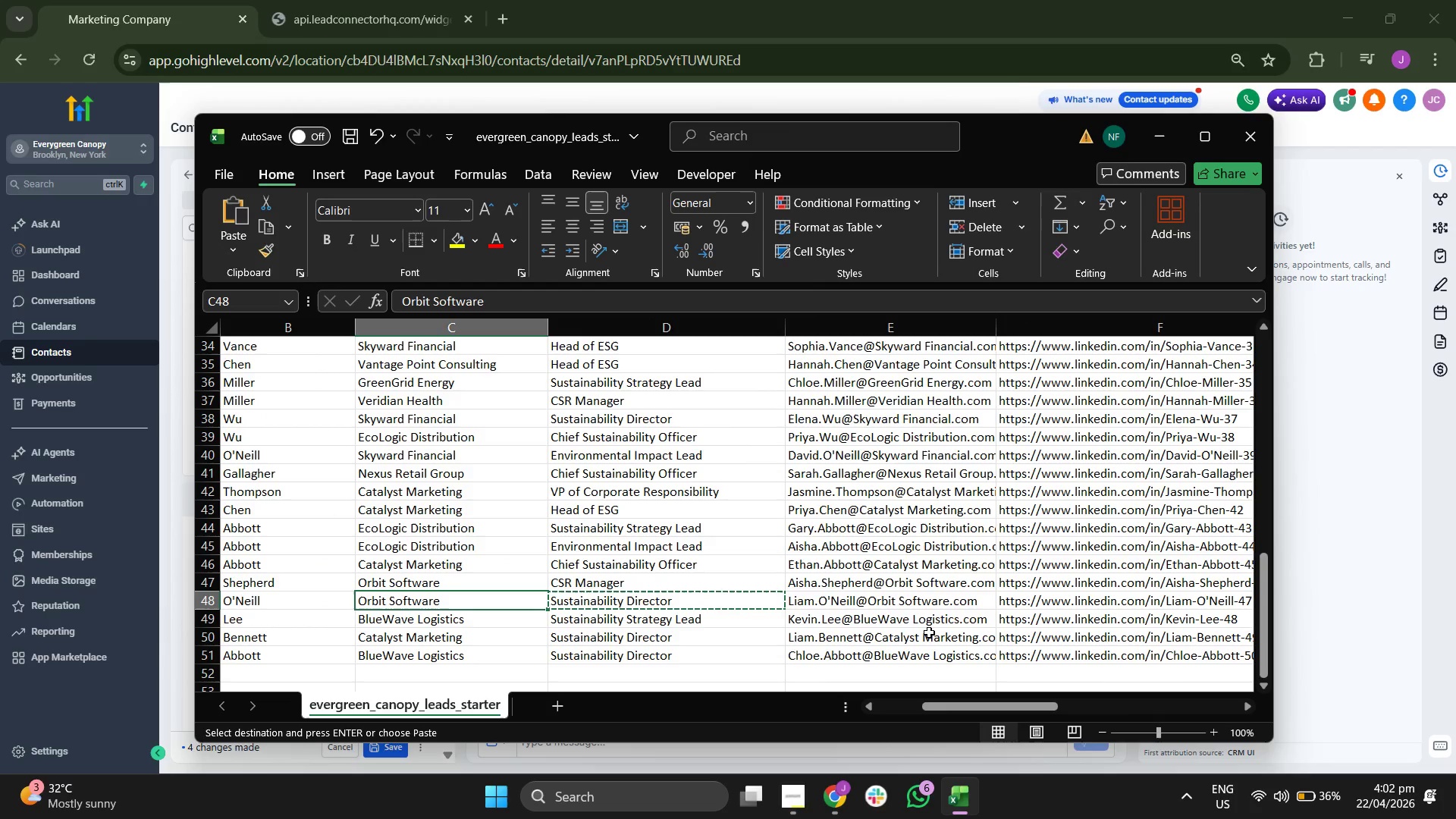 
key(Control+ControlLeft)
 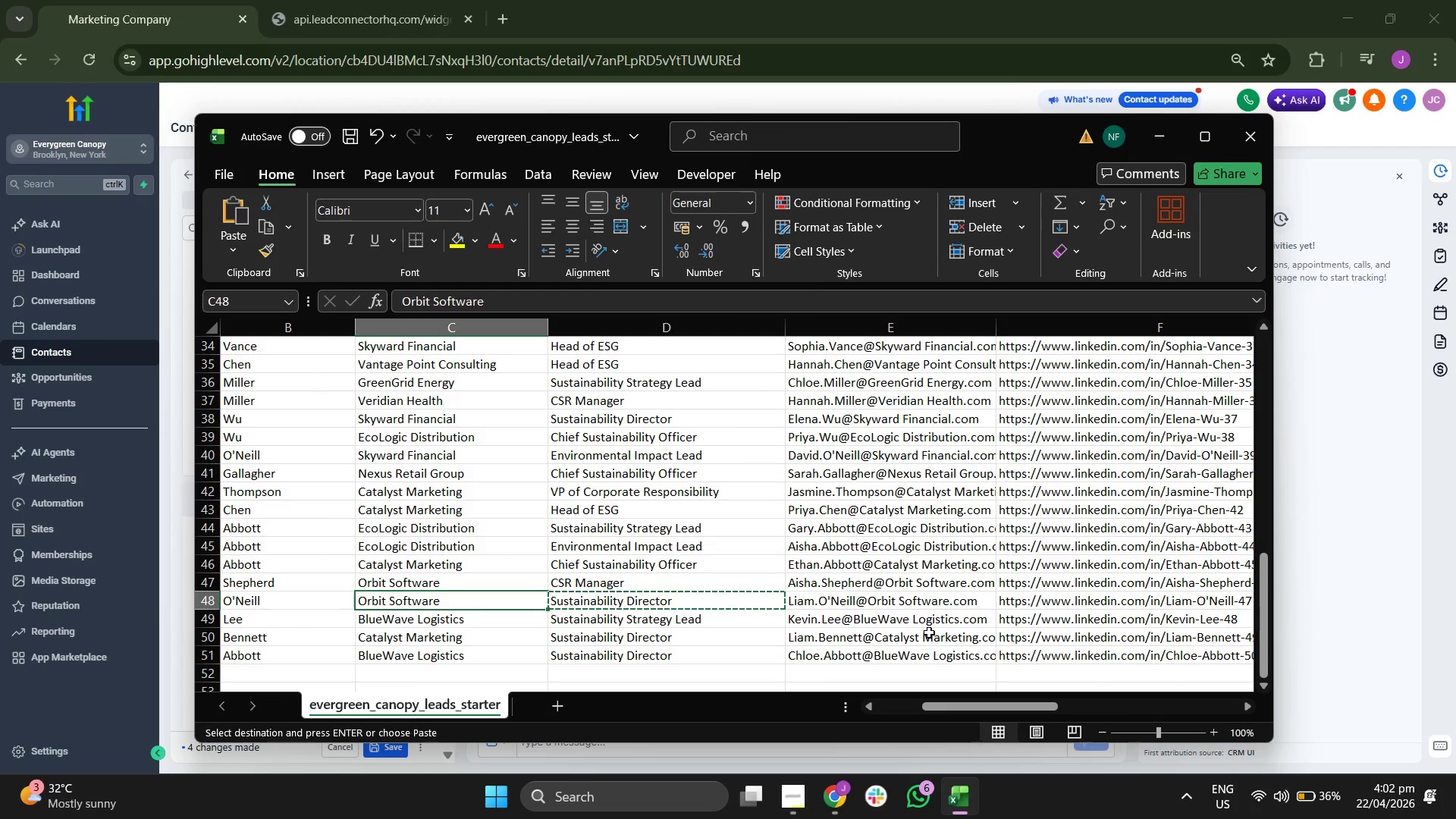 
key(Control+C)
 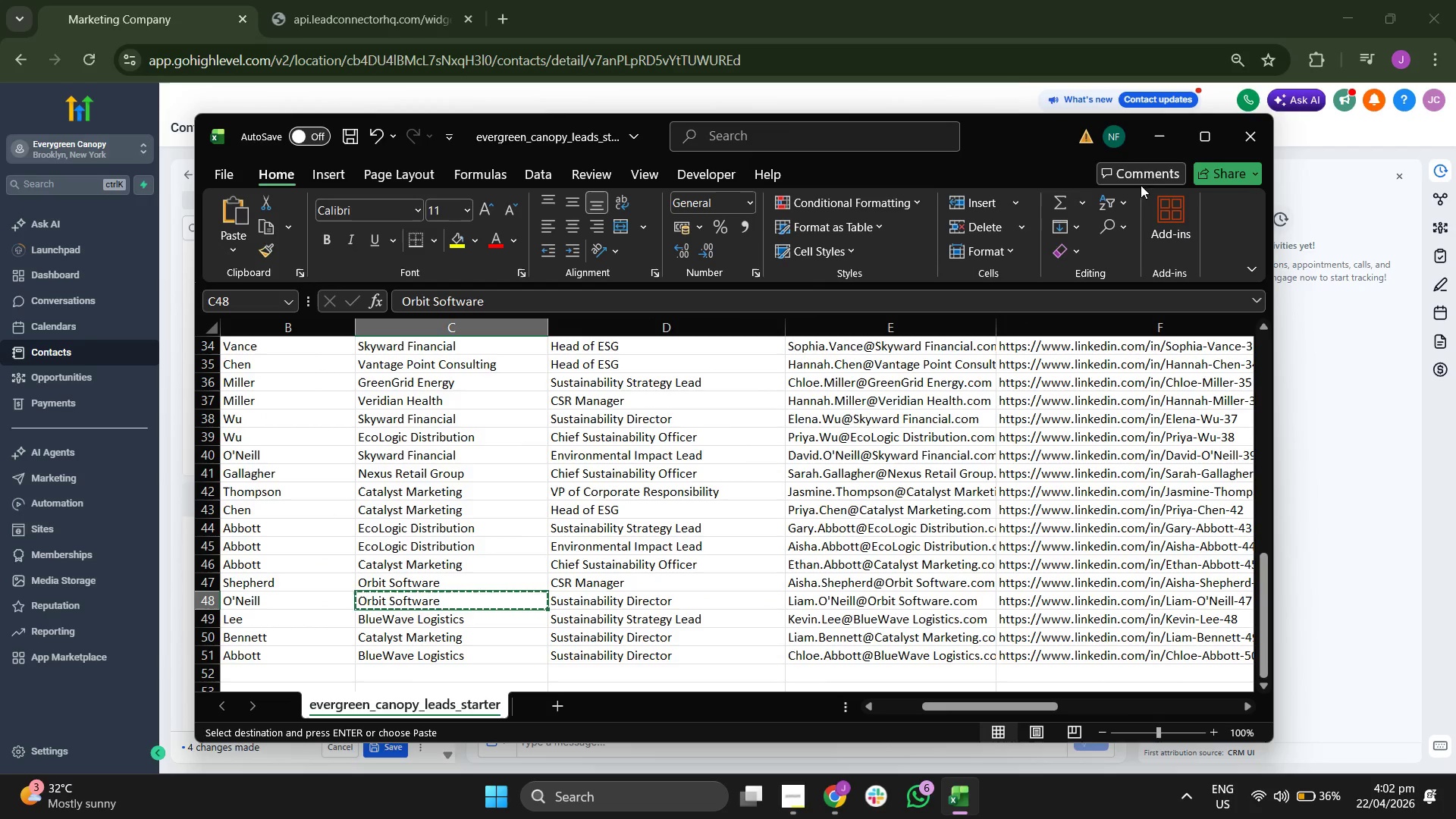 
left_click([1155, 153])
 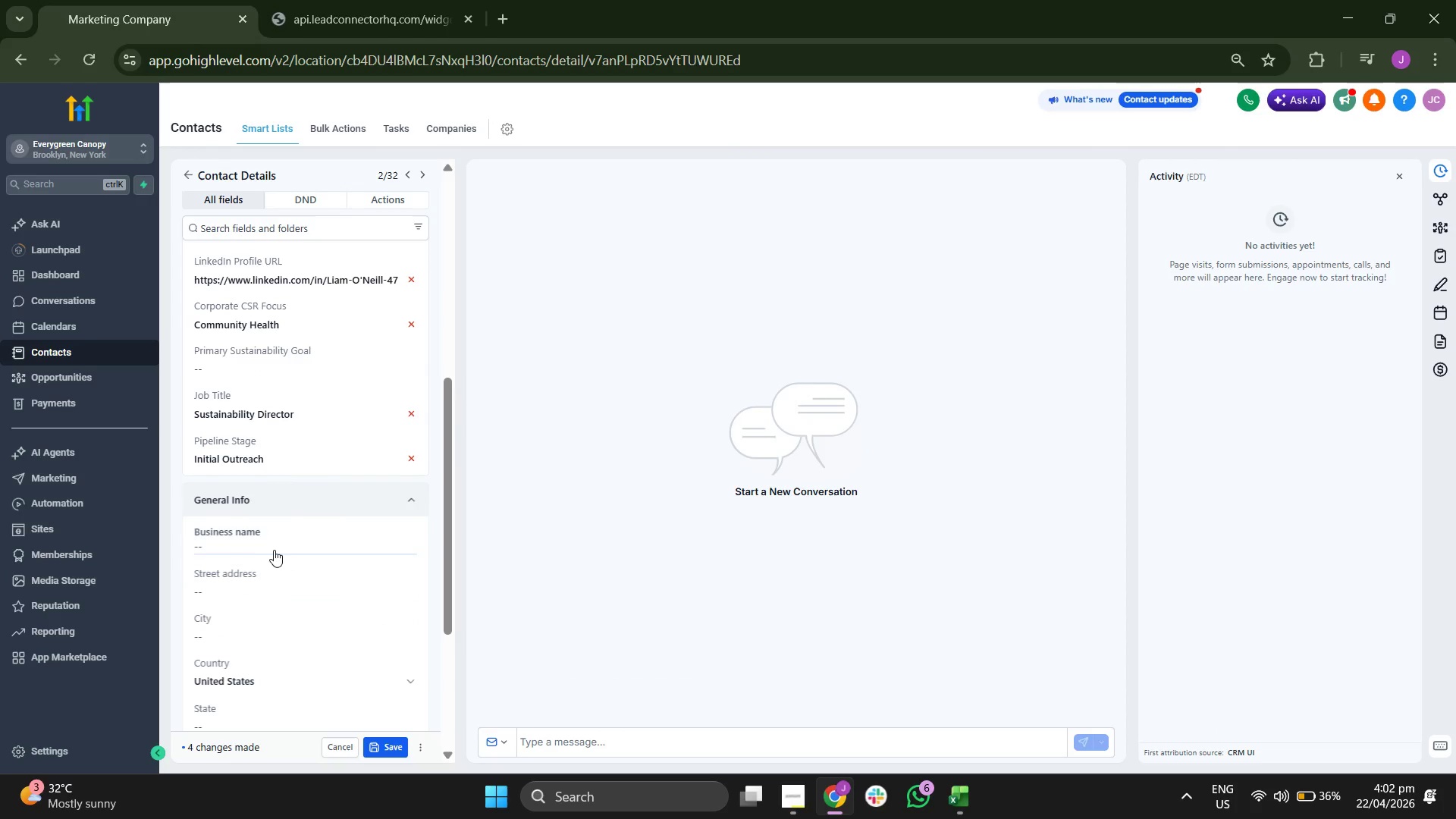 
left_click([278, 546])
 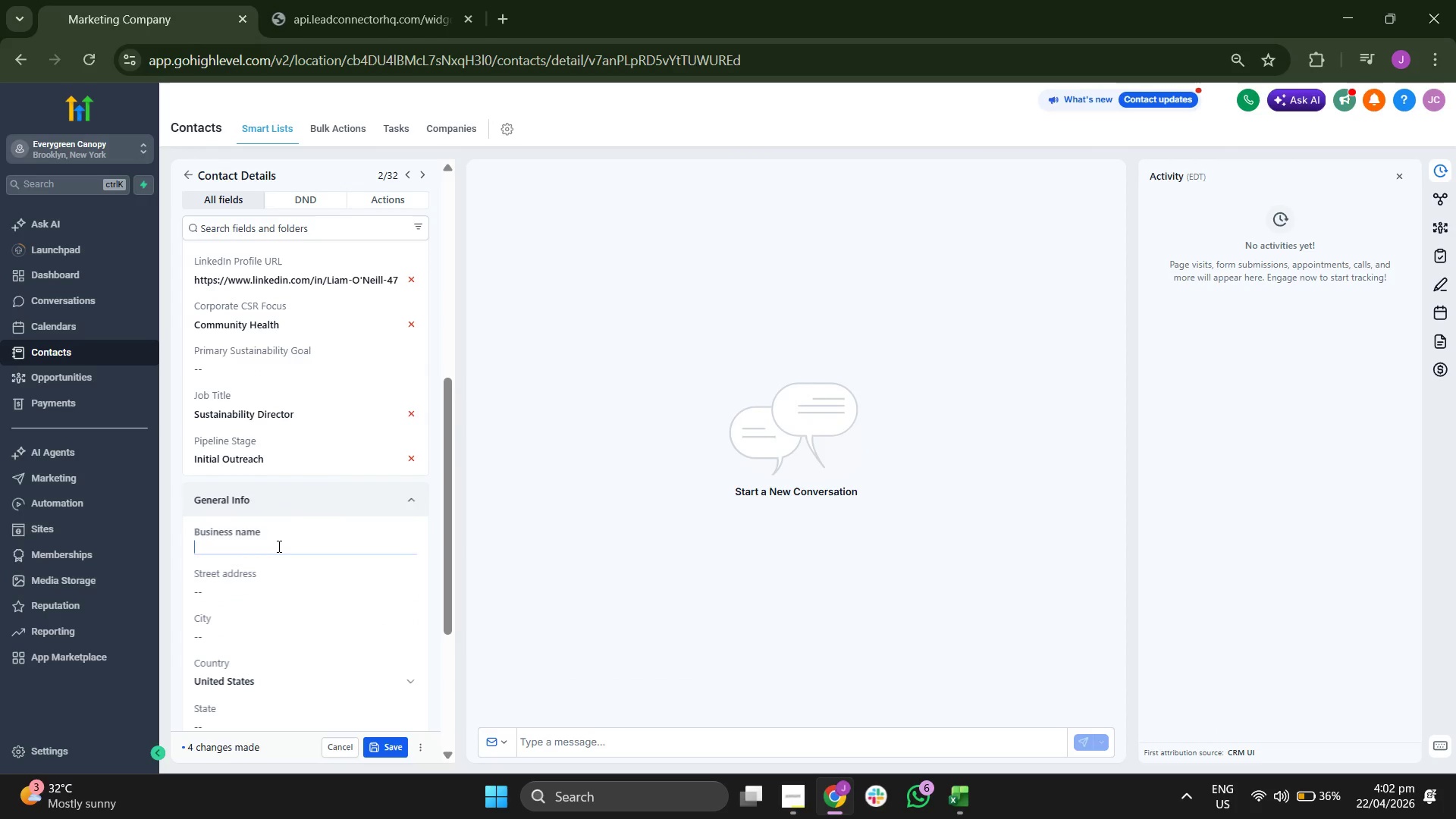 
key(Control+ControlLeft)
 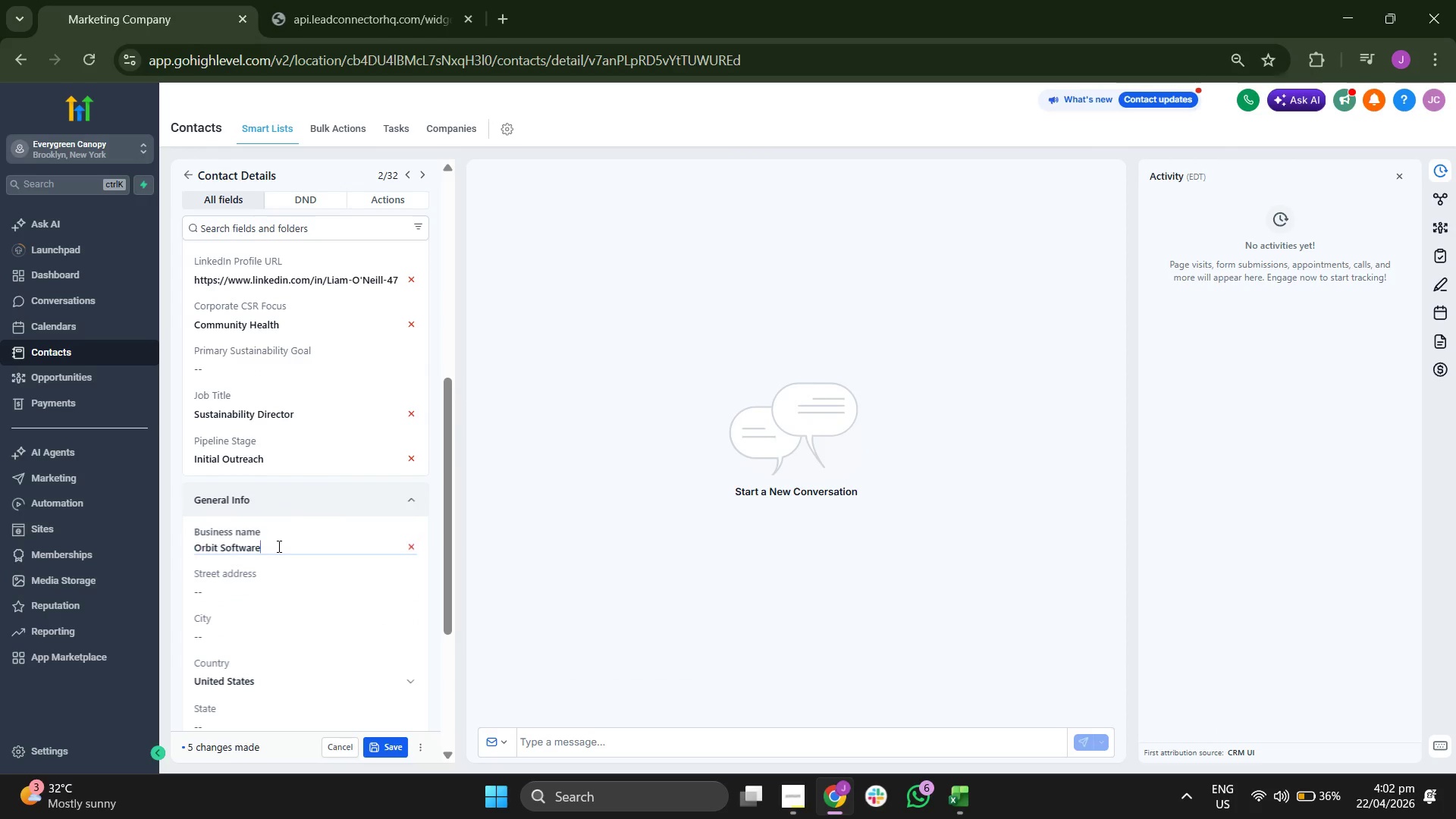 
key(Control+V)
 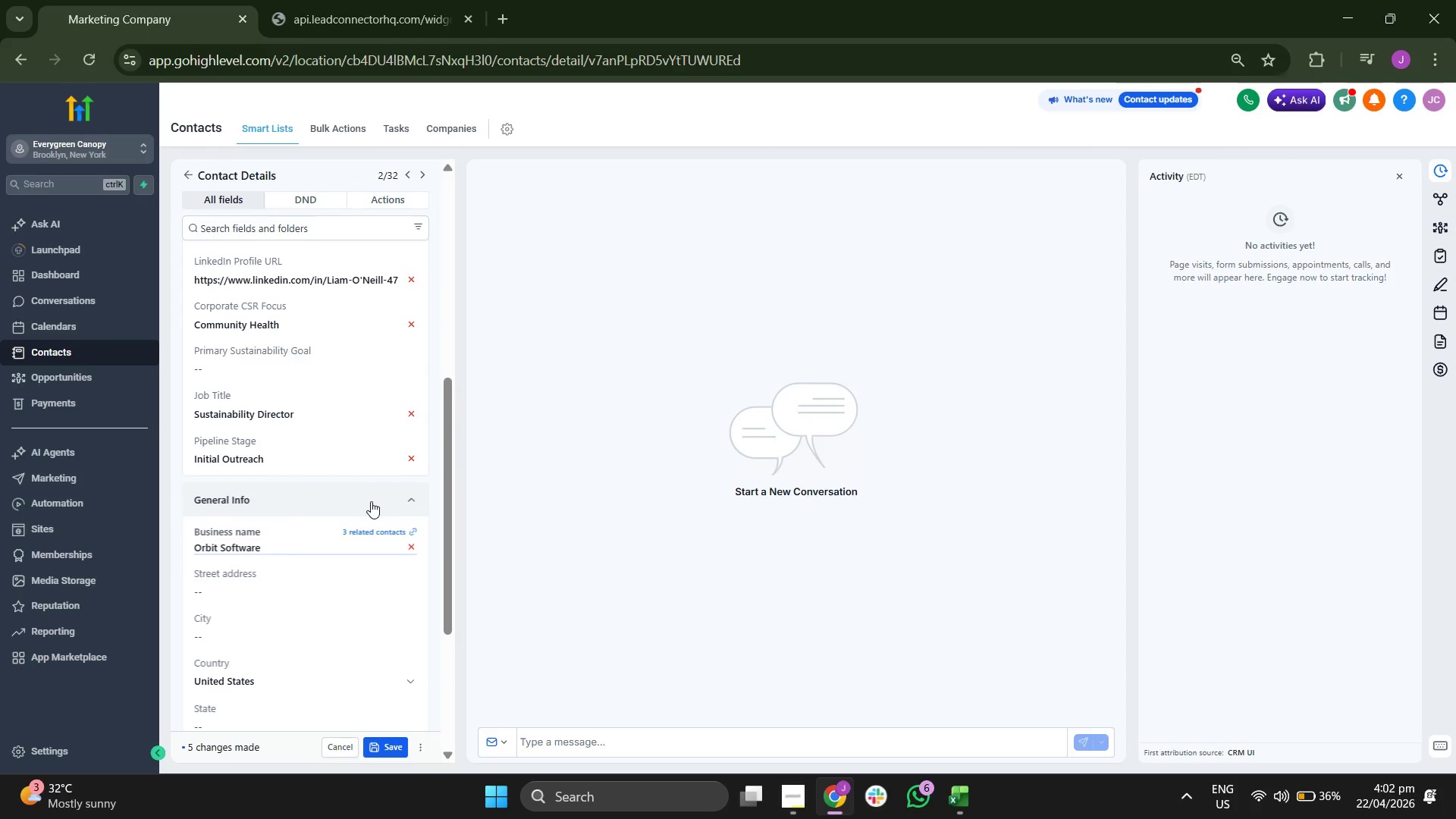 
scroll: coordinate [371, 501], scroll_direction: up, amount: 1.0
 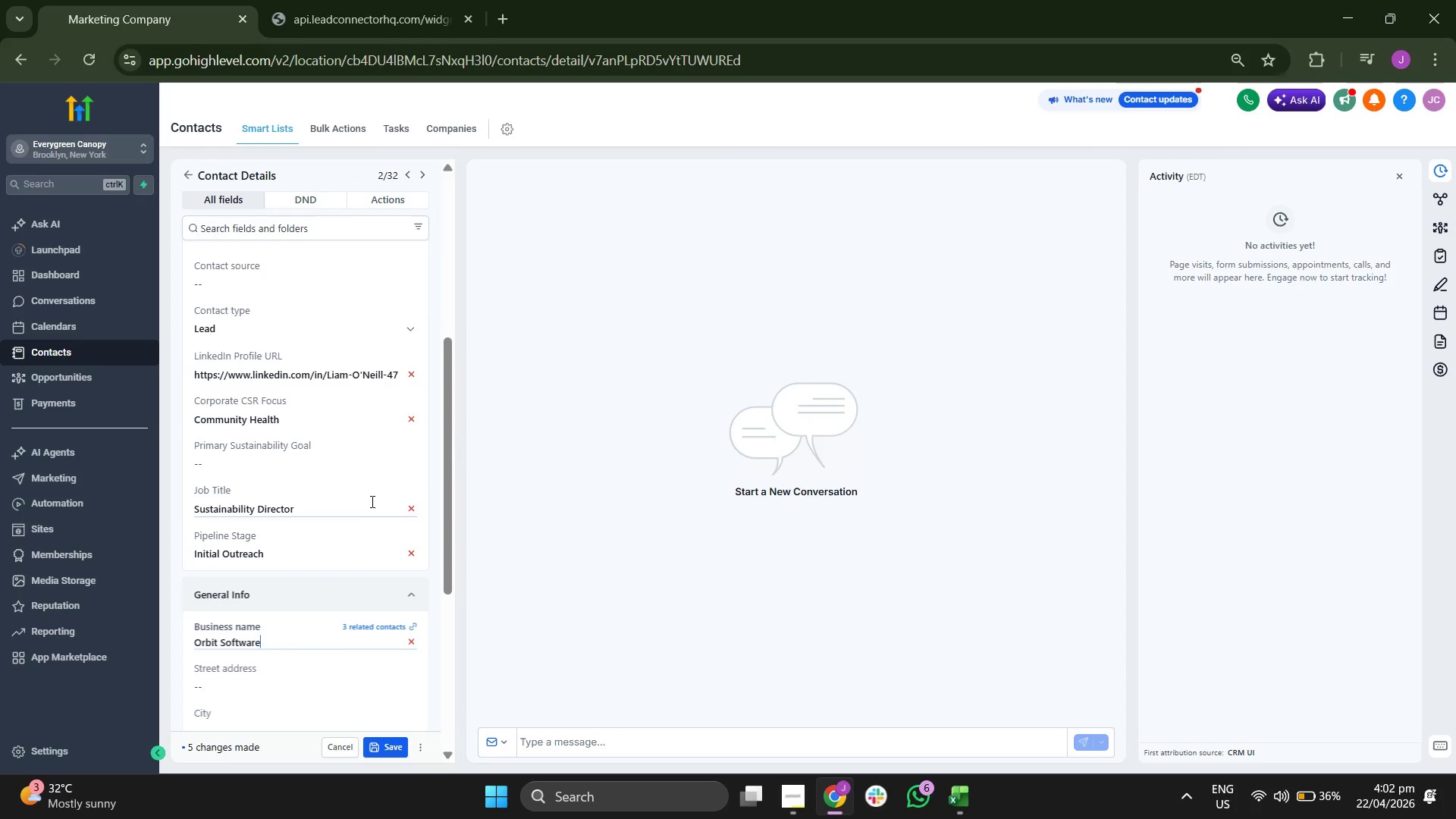 
scroll: coordinate [371, 501], scroll_direction: down, amount: 1.0
 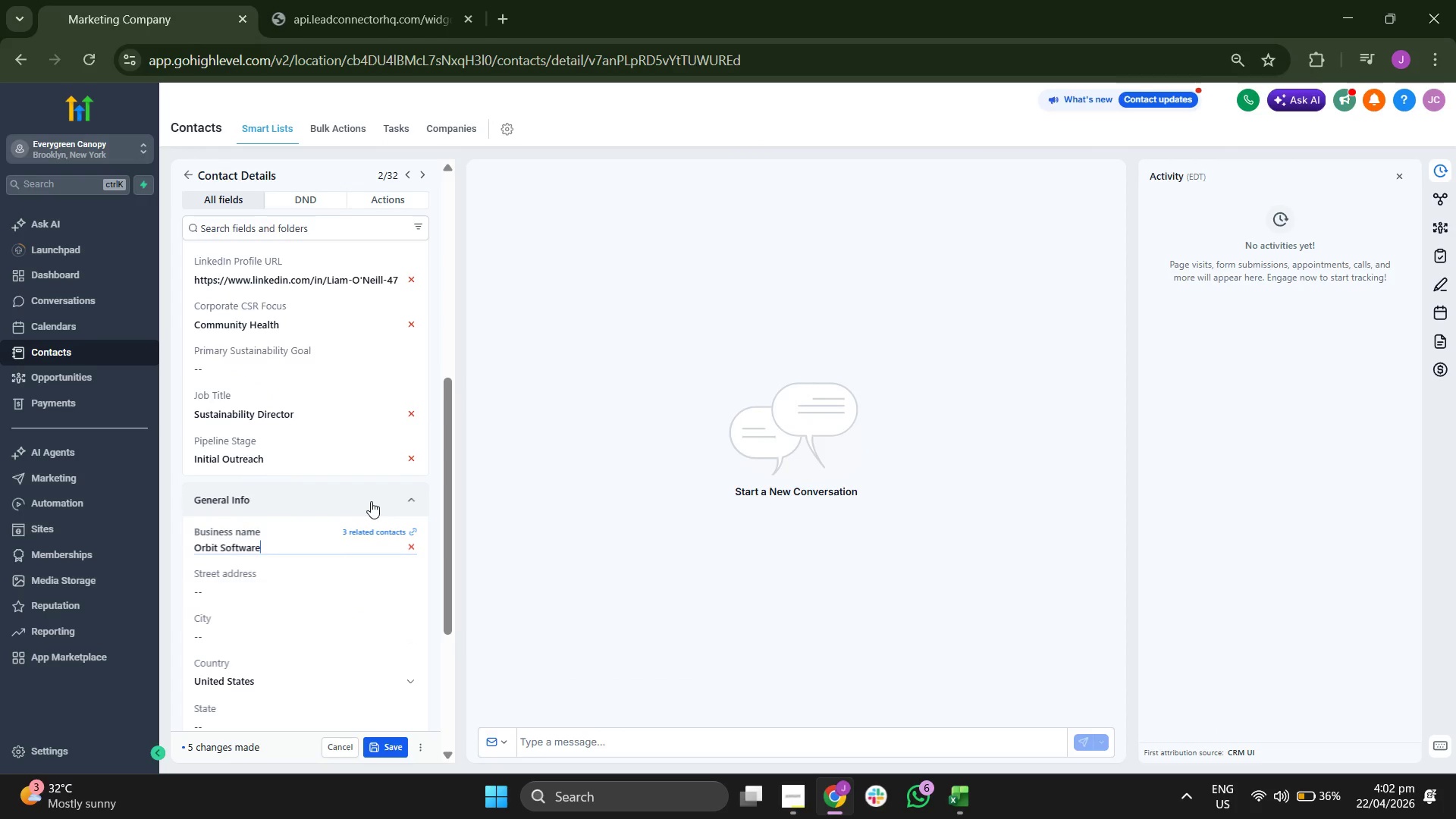 
scroll: coordinate [371, 501], scroll_direction: up, amount: 1.0
 